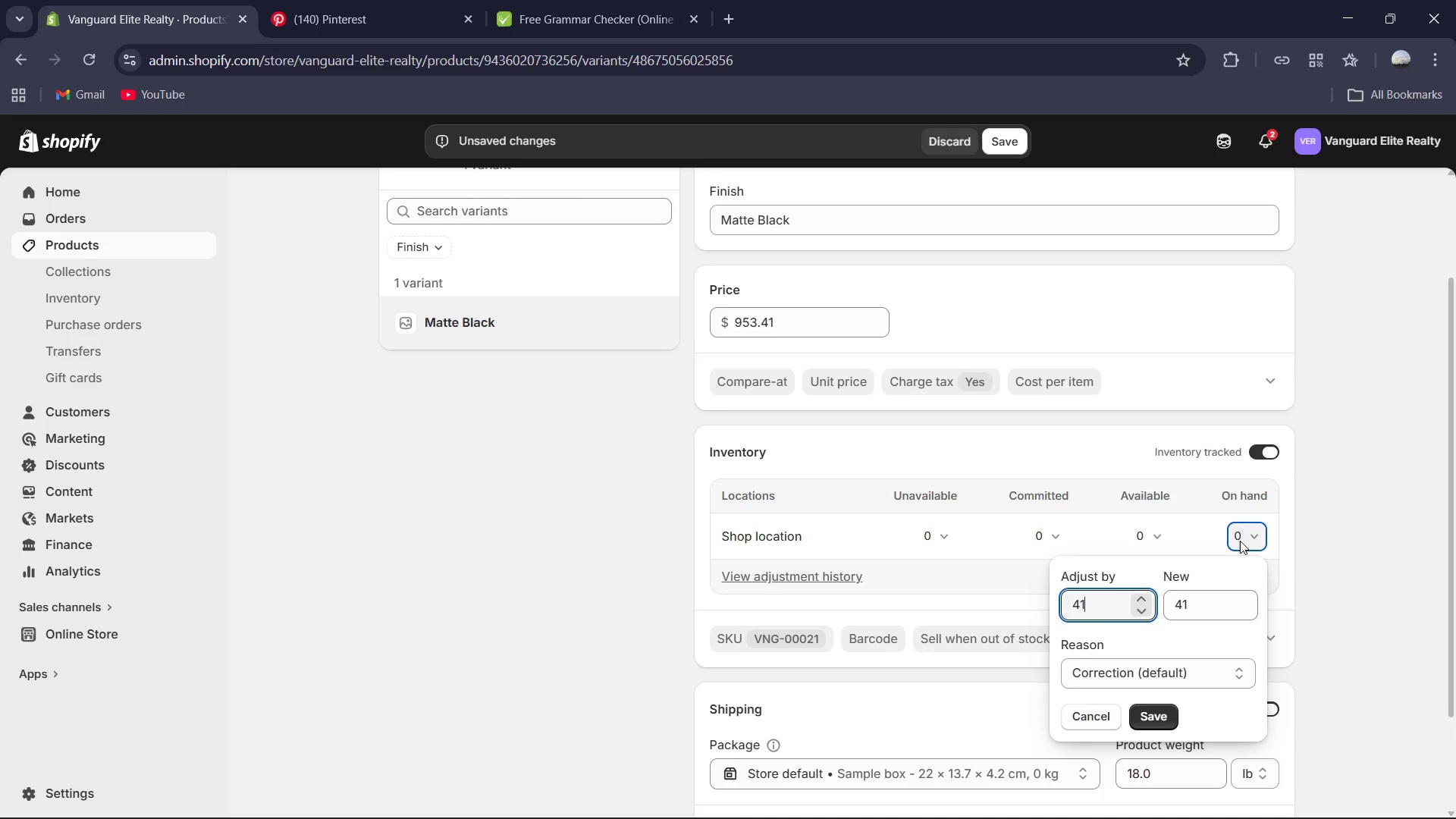 
key(Numpad1)
 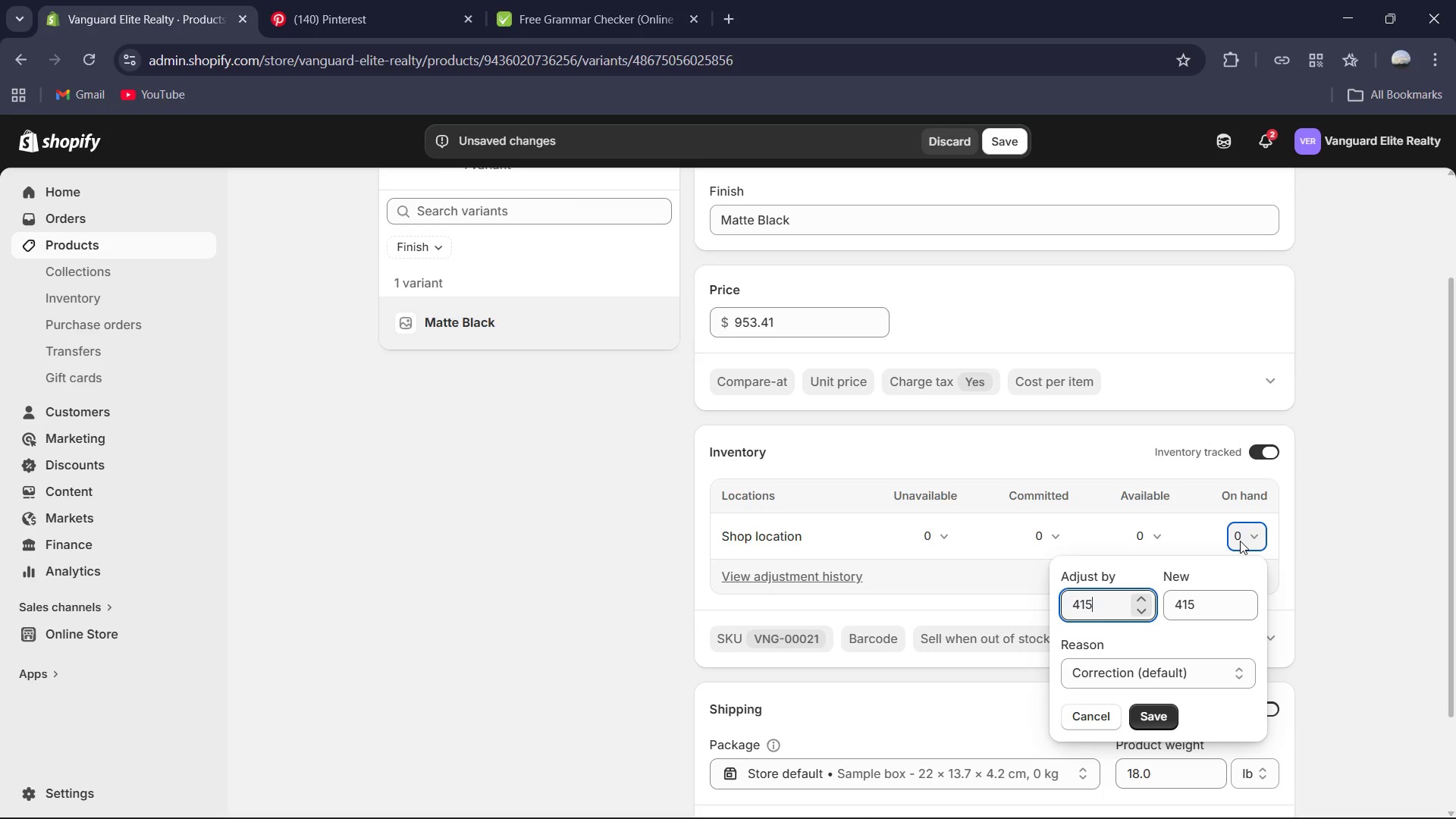 
key(Numpad5)
 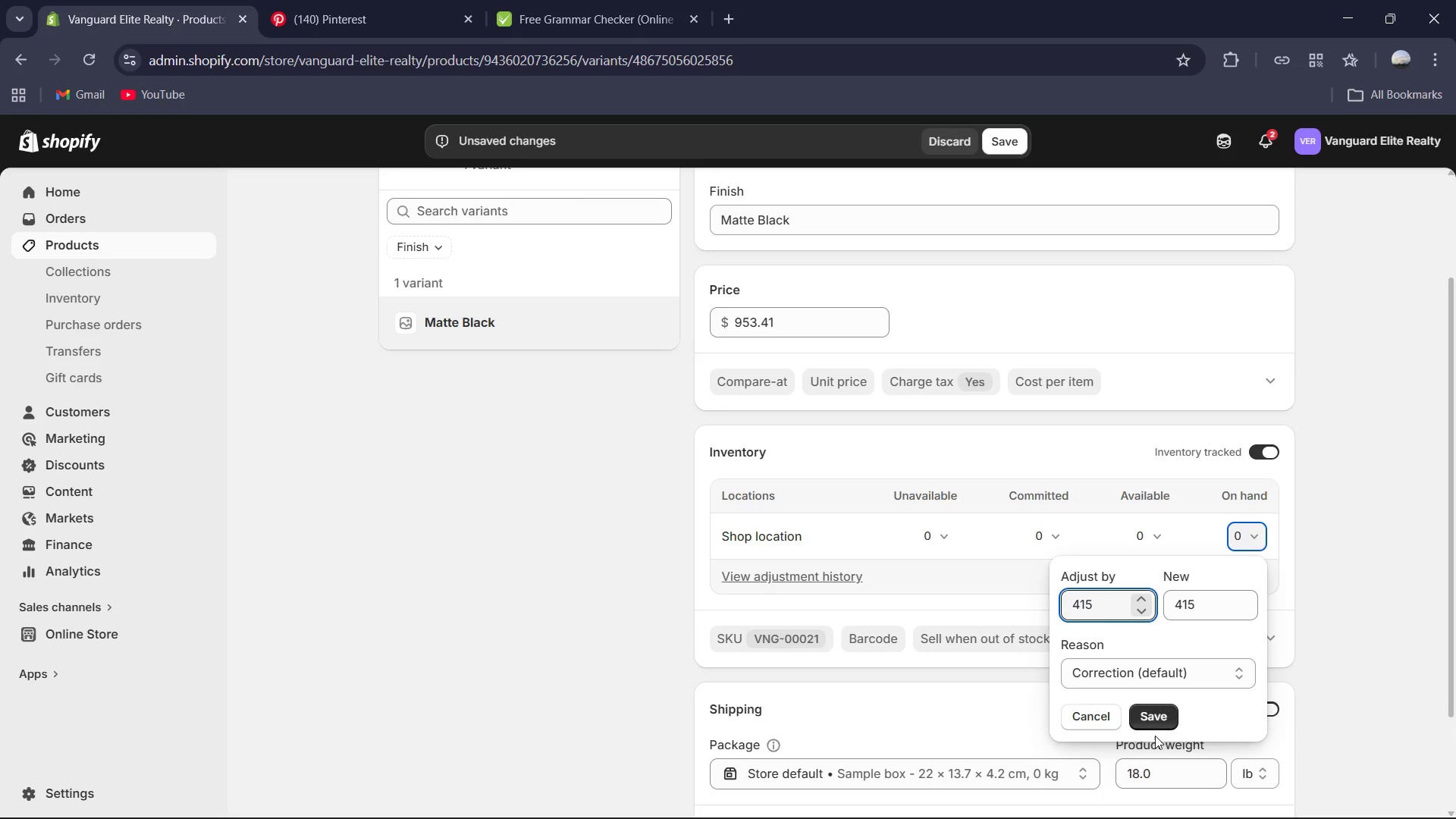 
left_click([1155, 723])
 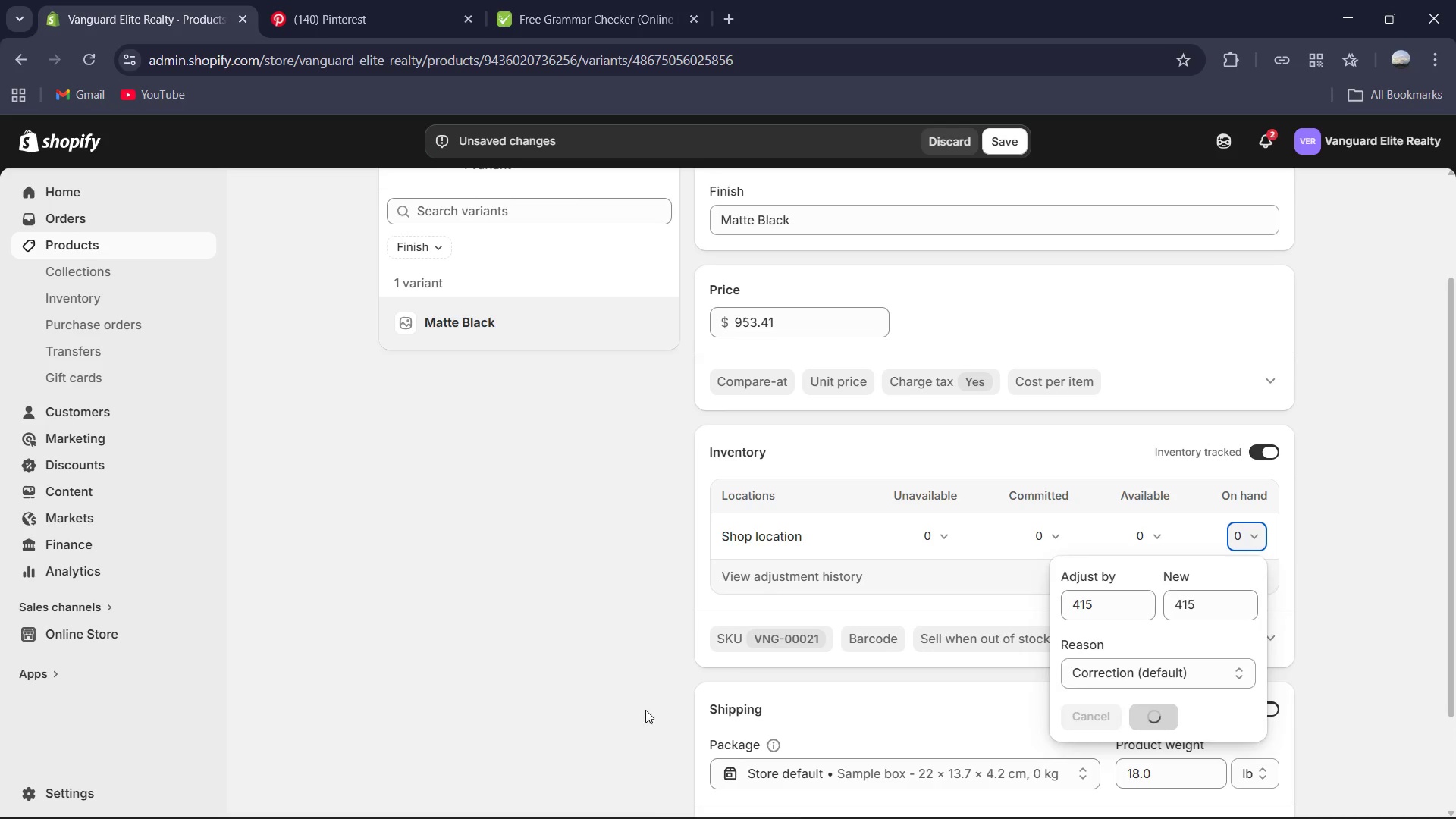 
scroll: coordinate [645, 710], scroll_direction: up, amount: 2.0
 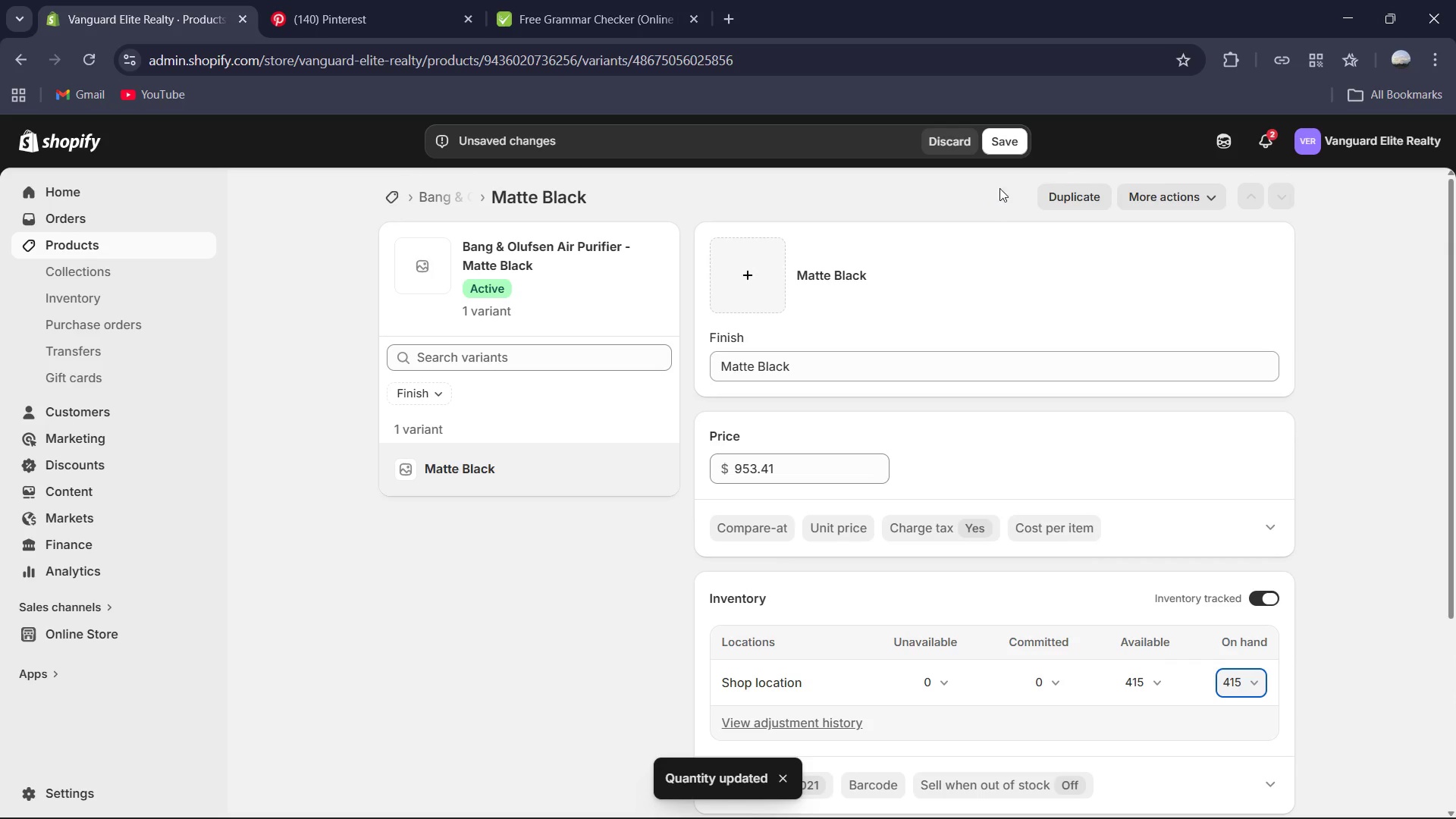 
left_click([1007, 124])
 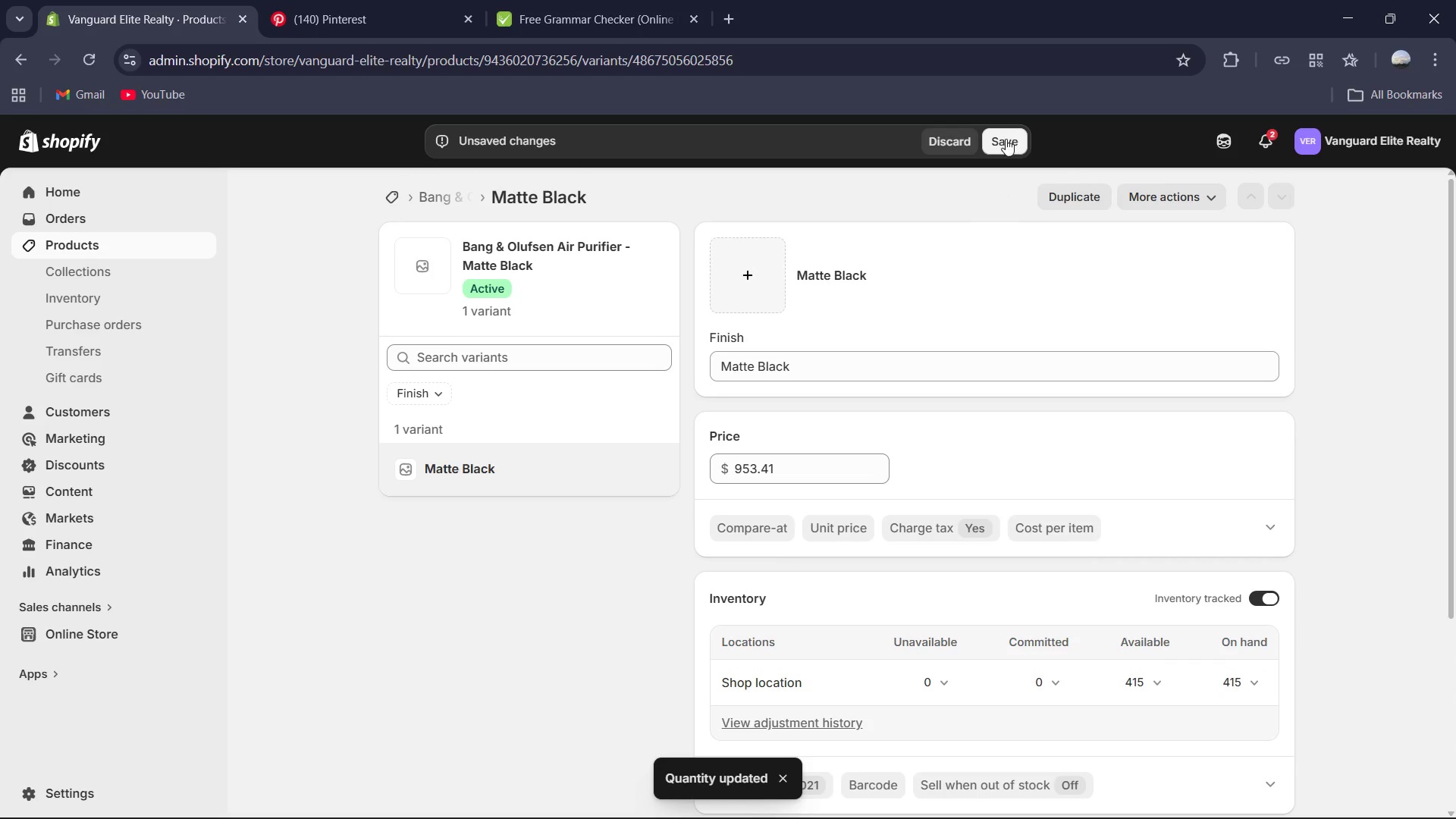 
left_click([1006, 140])
 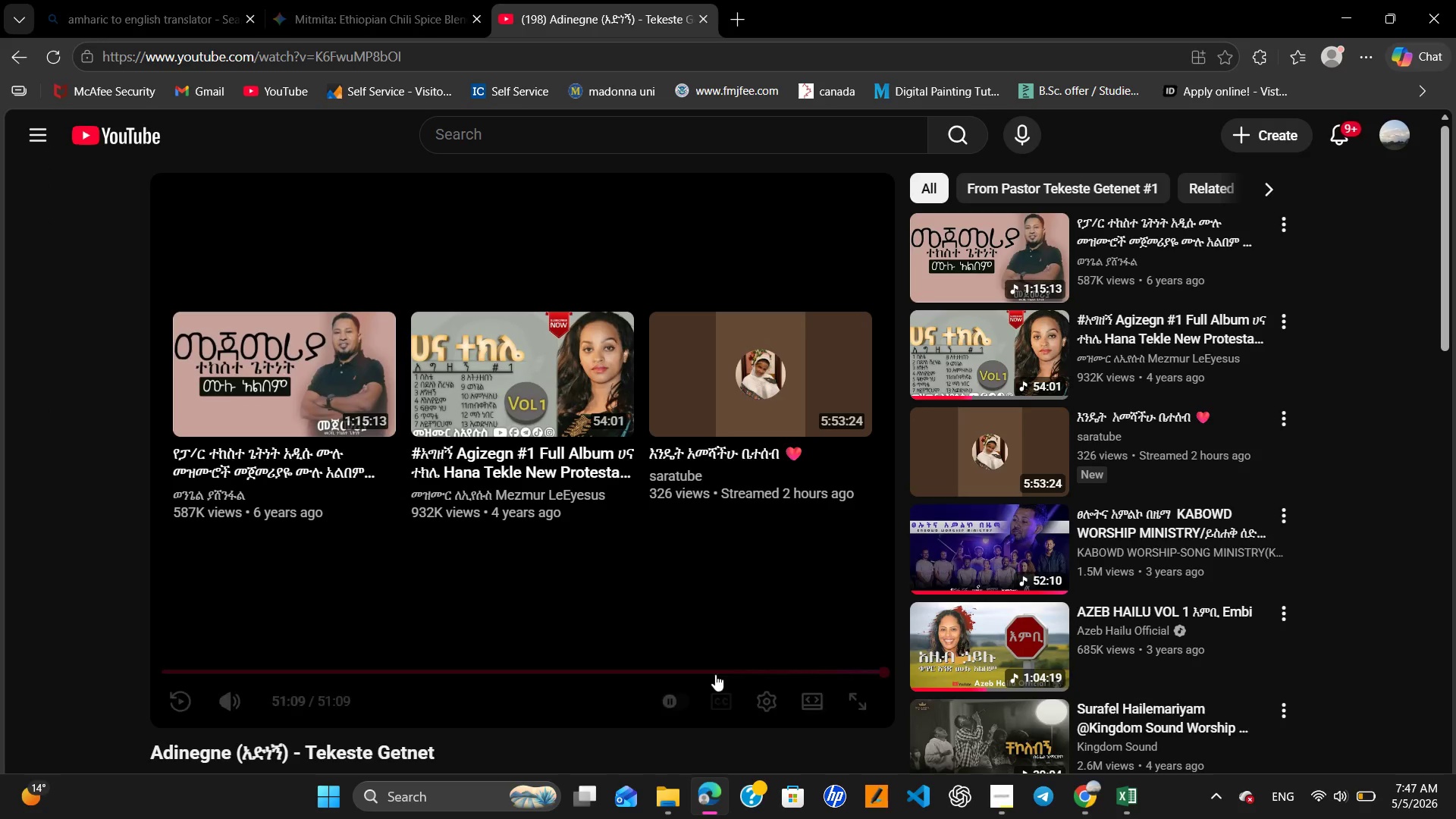 
mouse_move([562, 440])
 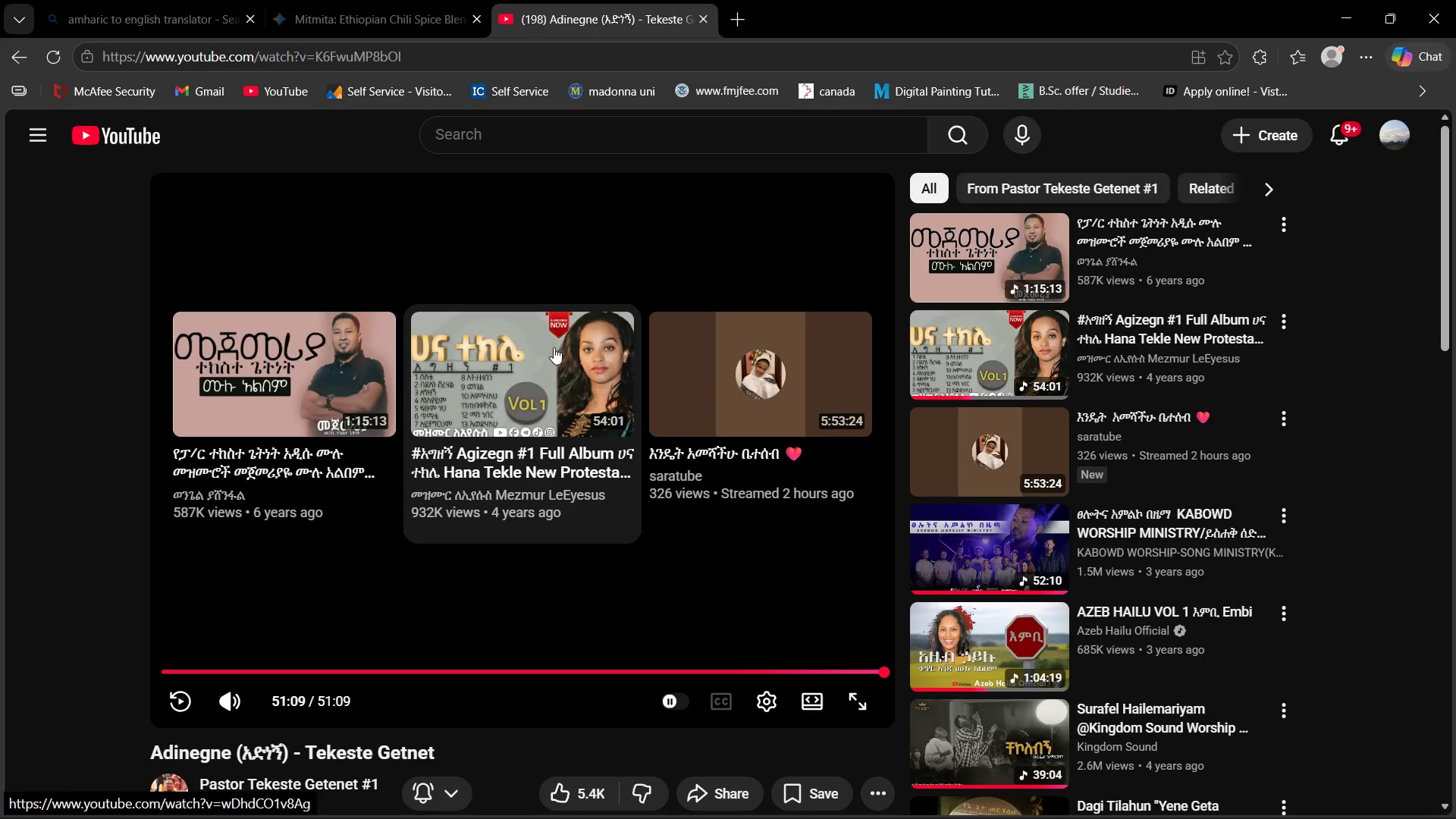 
left_click([554, 348])
 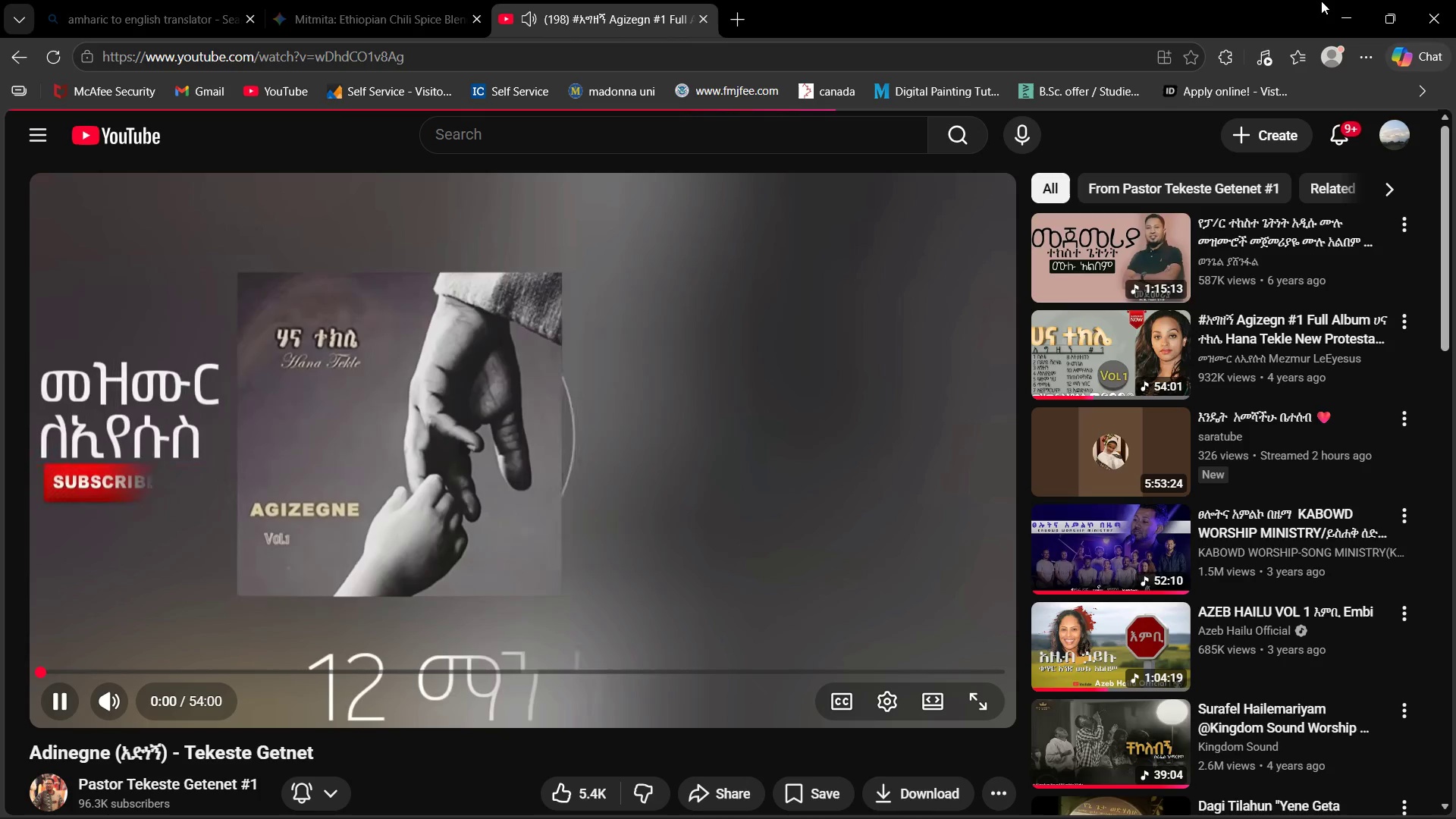 
left_click([1332, 8])
 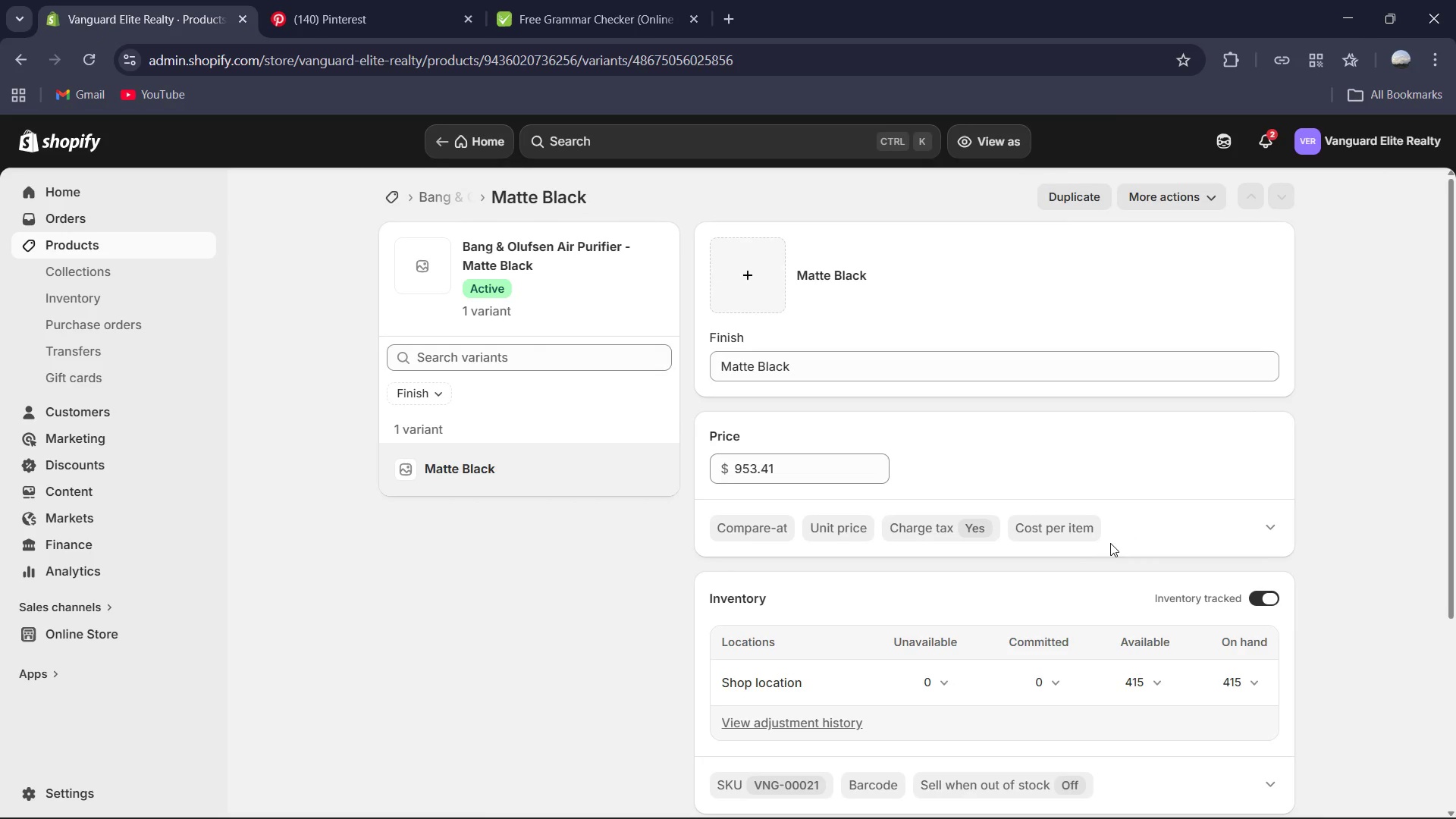 
scroll: coordinate [847, 488], scroll_direction: up, amount: 5.0
 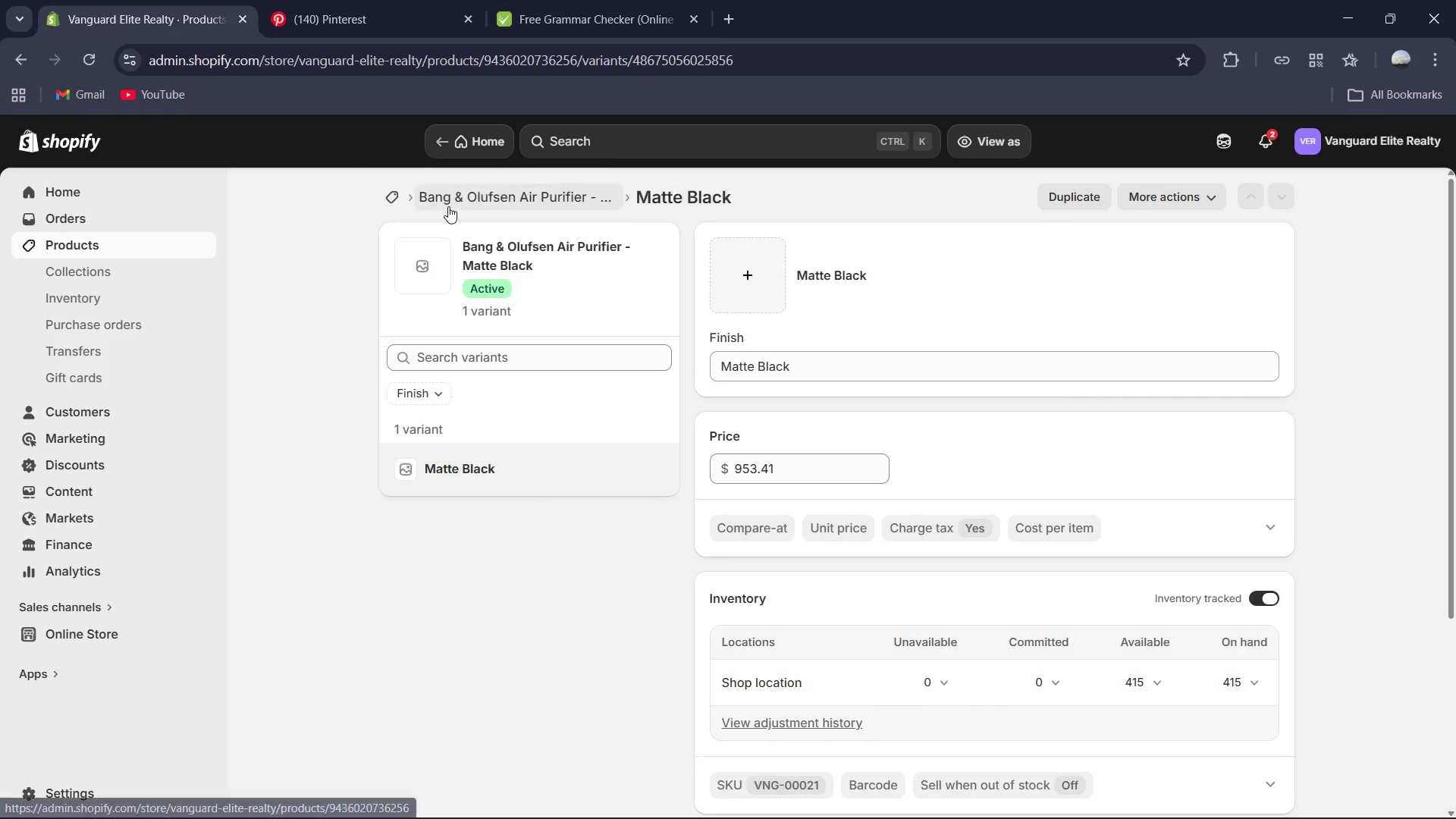 
left_click([449, 204])
 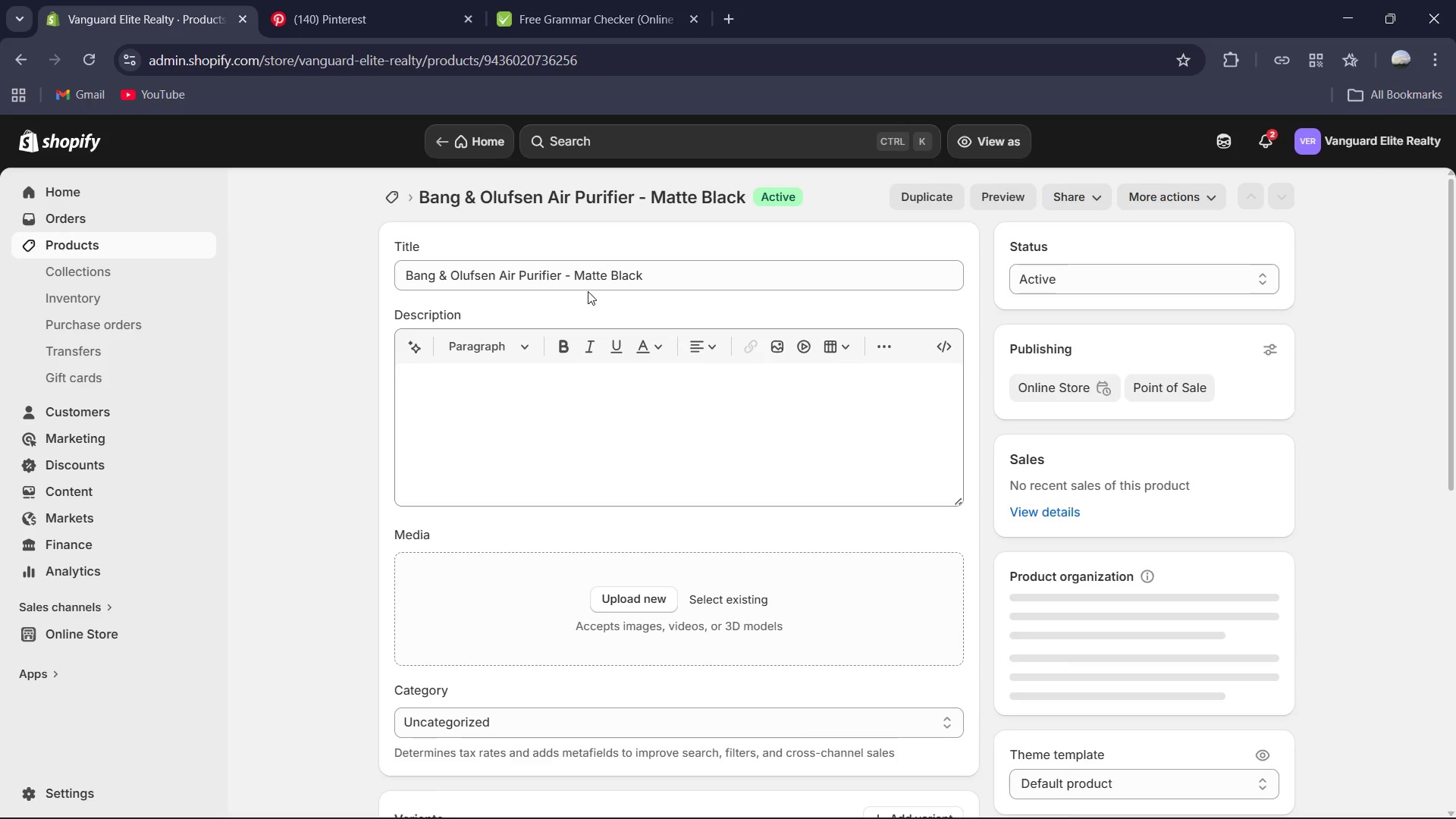 
mouse_move([579, 340])
 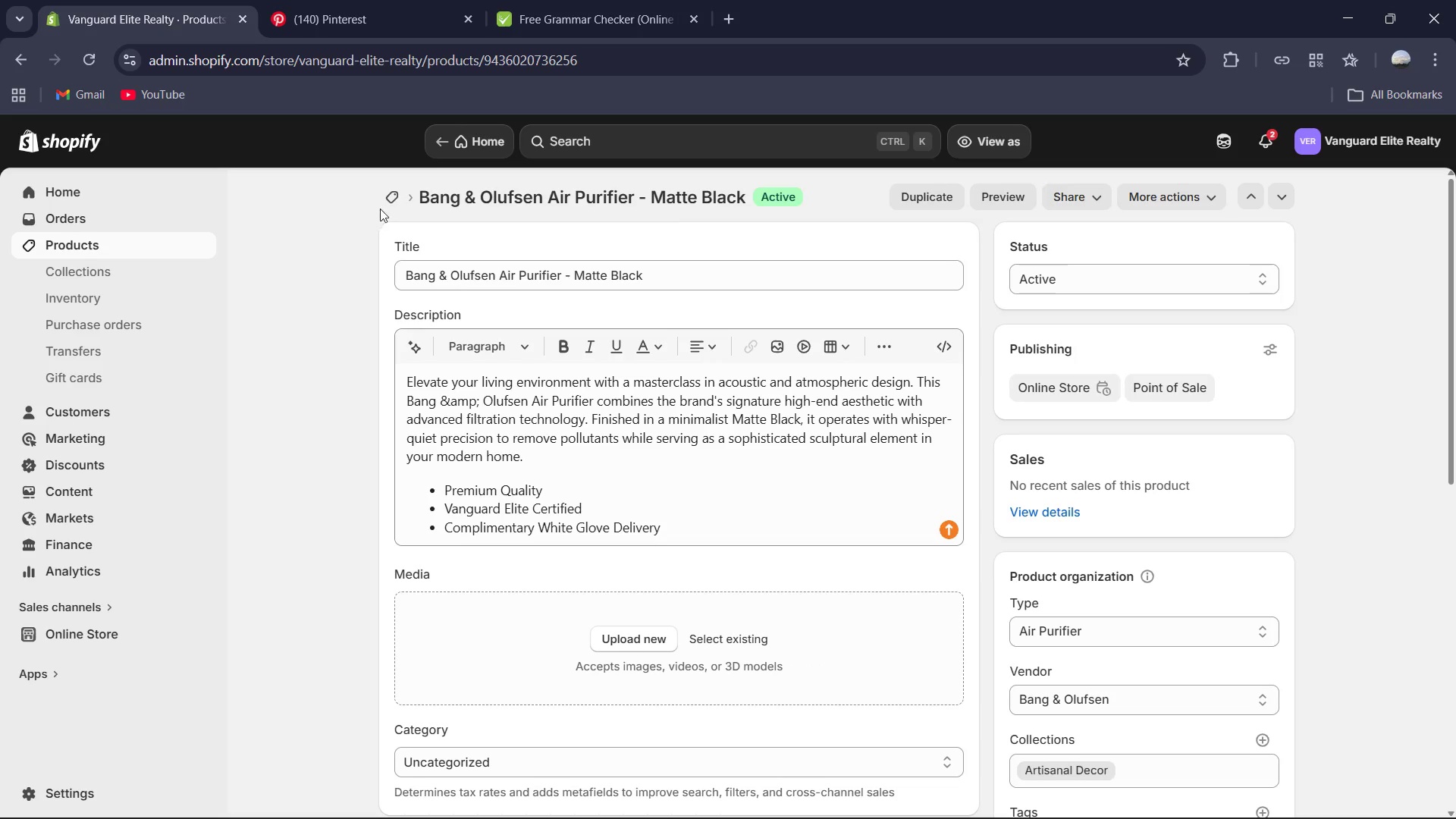 
mouse_move([397, 224])
 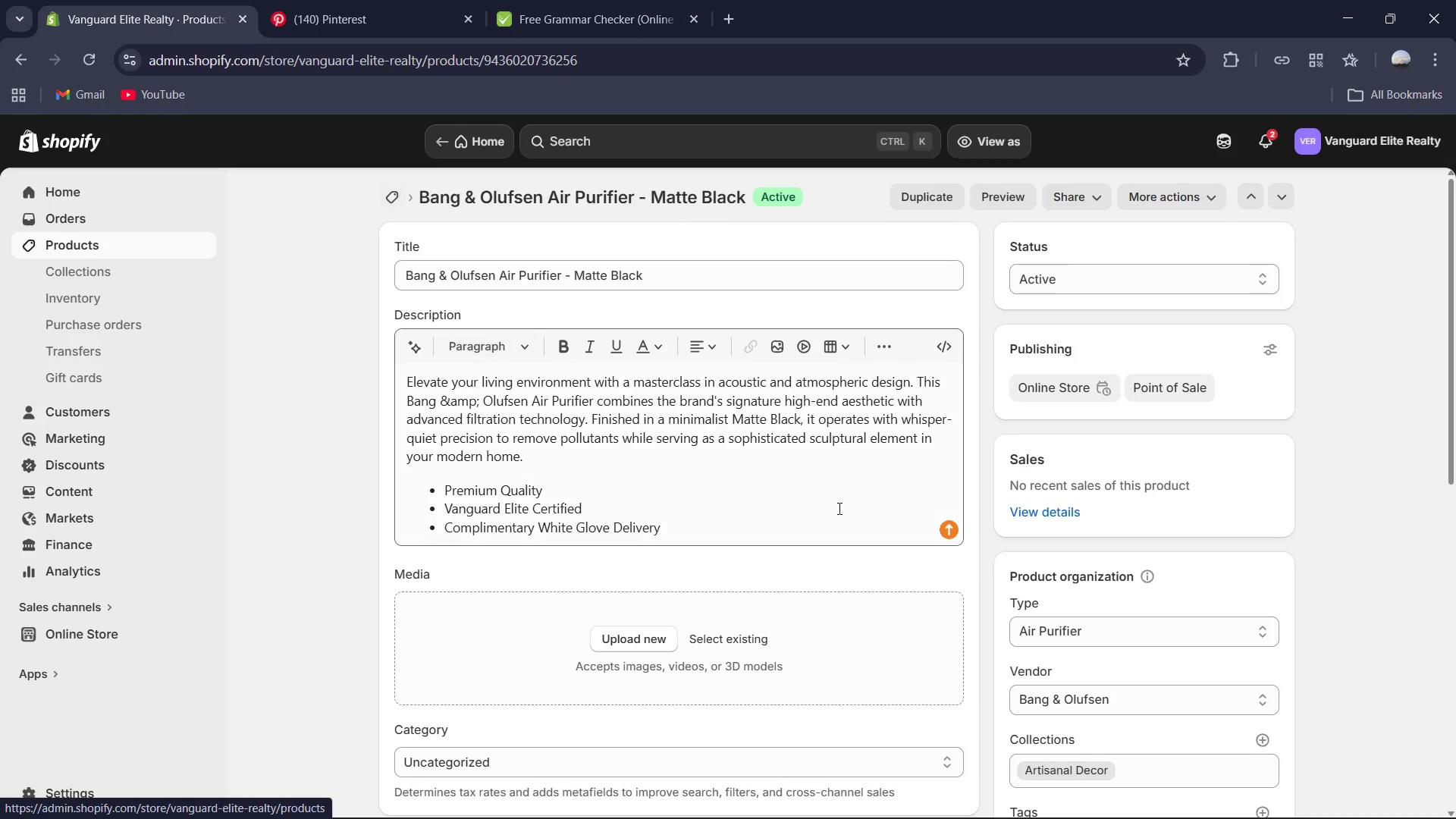 
scroll: coordinate [838, 508], scroll_direction: down, amount: 3.0
 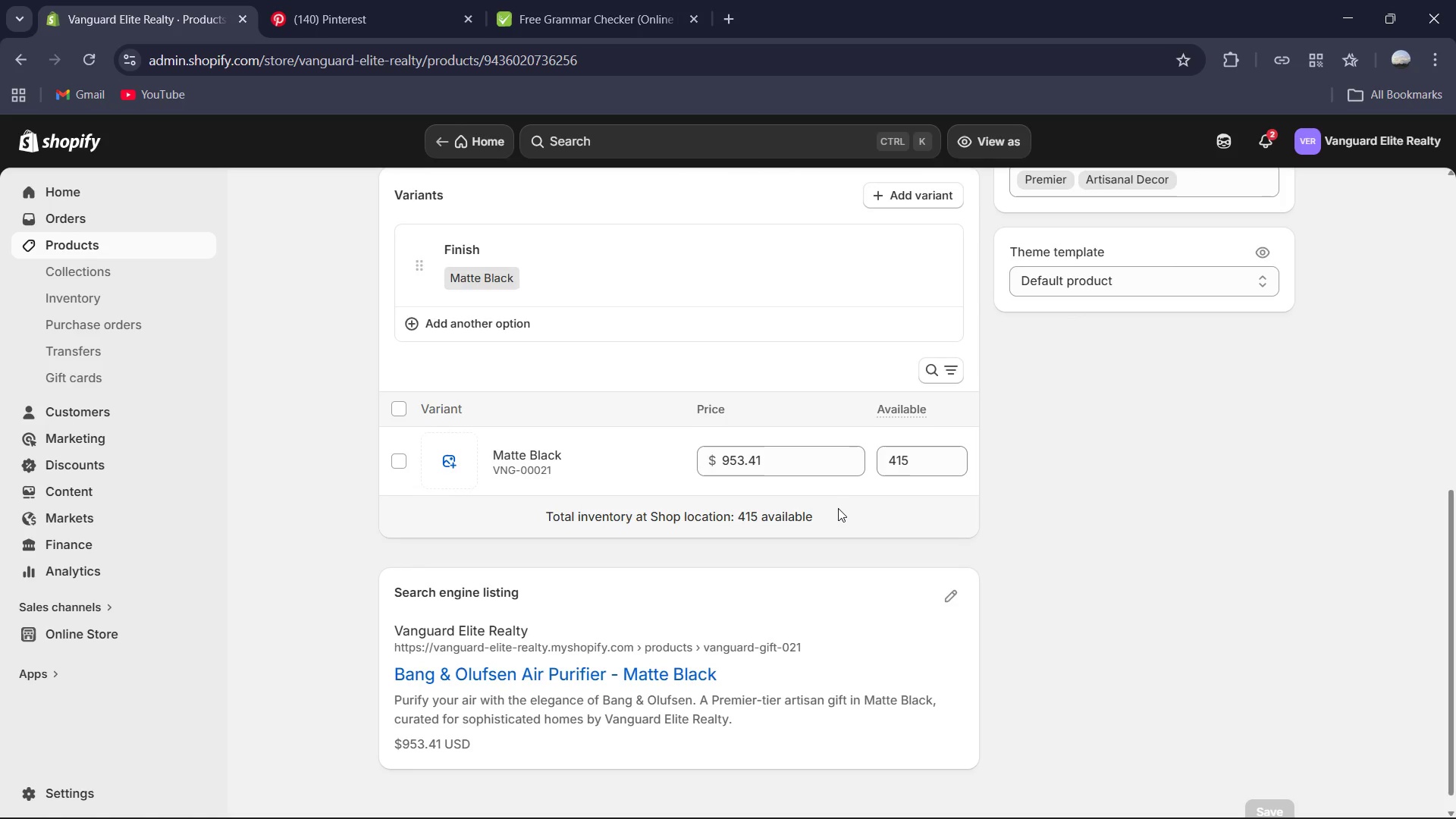 
scroll: coordinate [347, 238], scroll_direction: up, amount: 9.0
 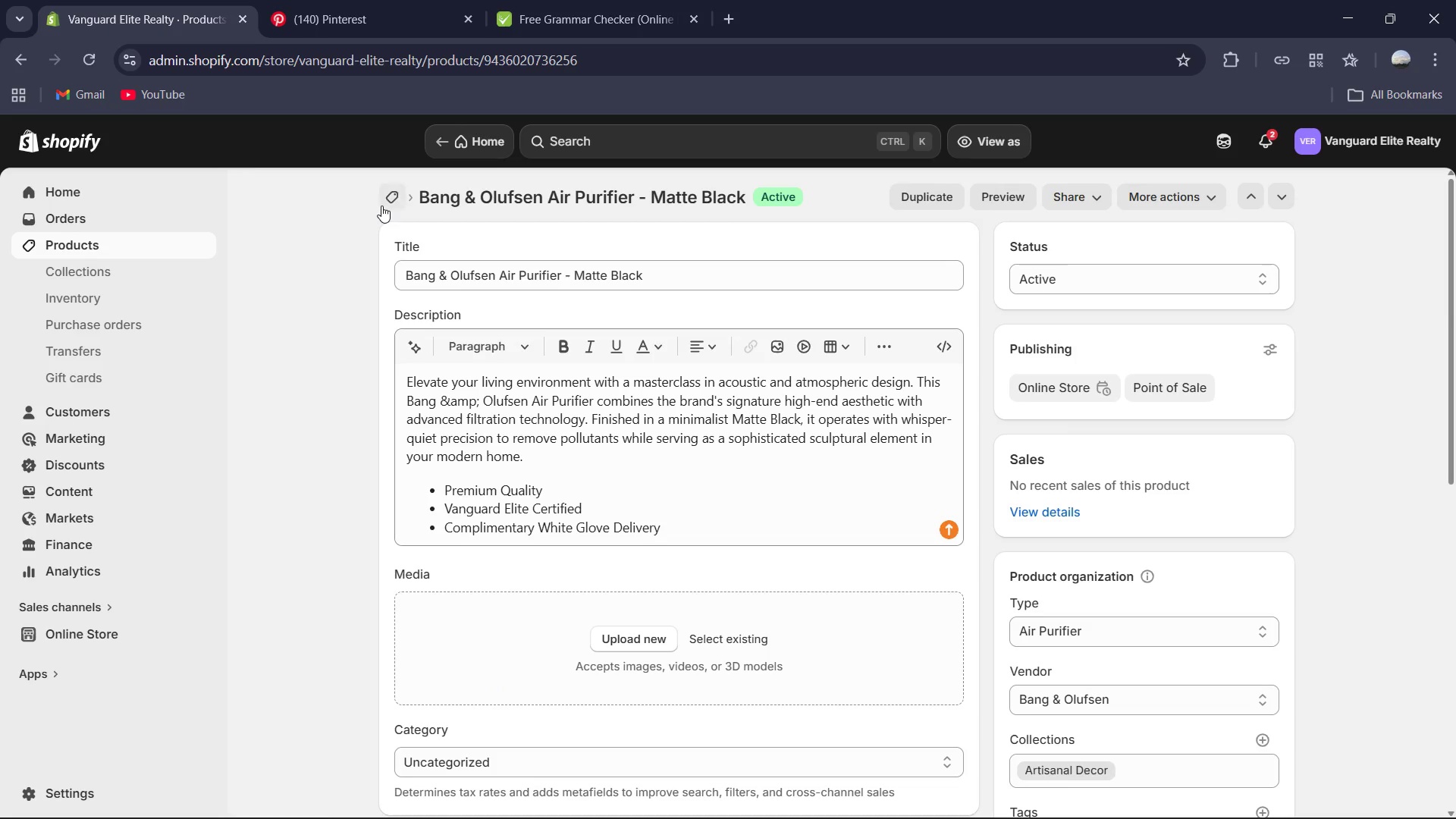 
left_click([381, 206])
 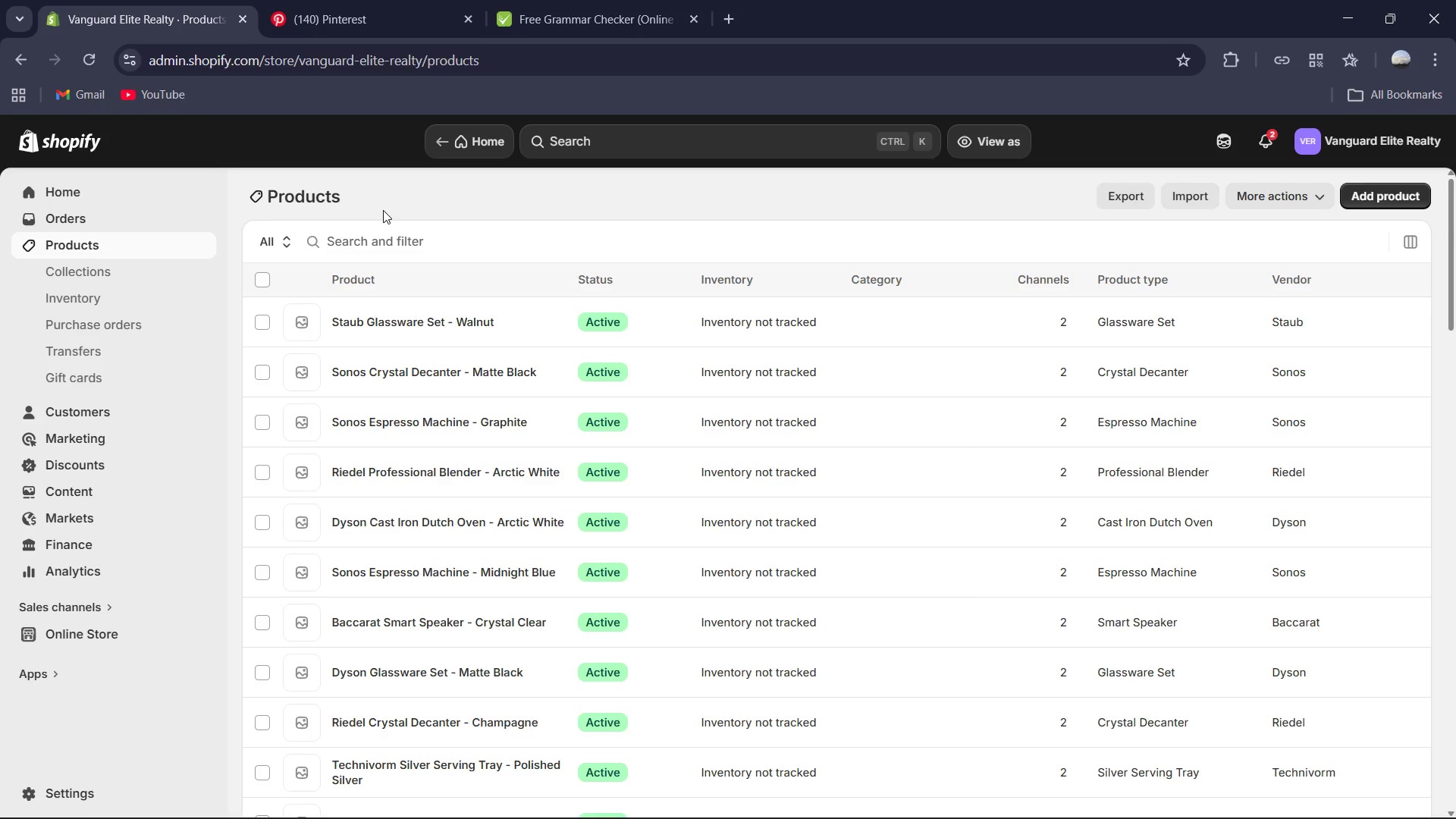 
scroll: coordinate [594, 414], scroll_direction: down, amount: 13.0
 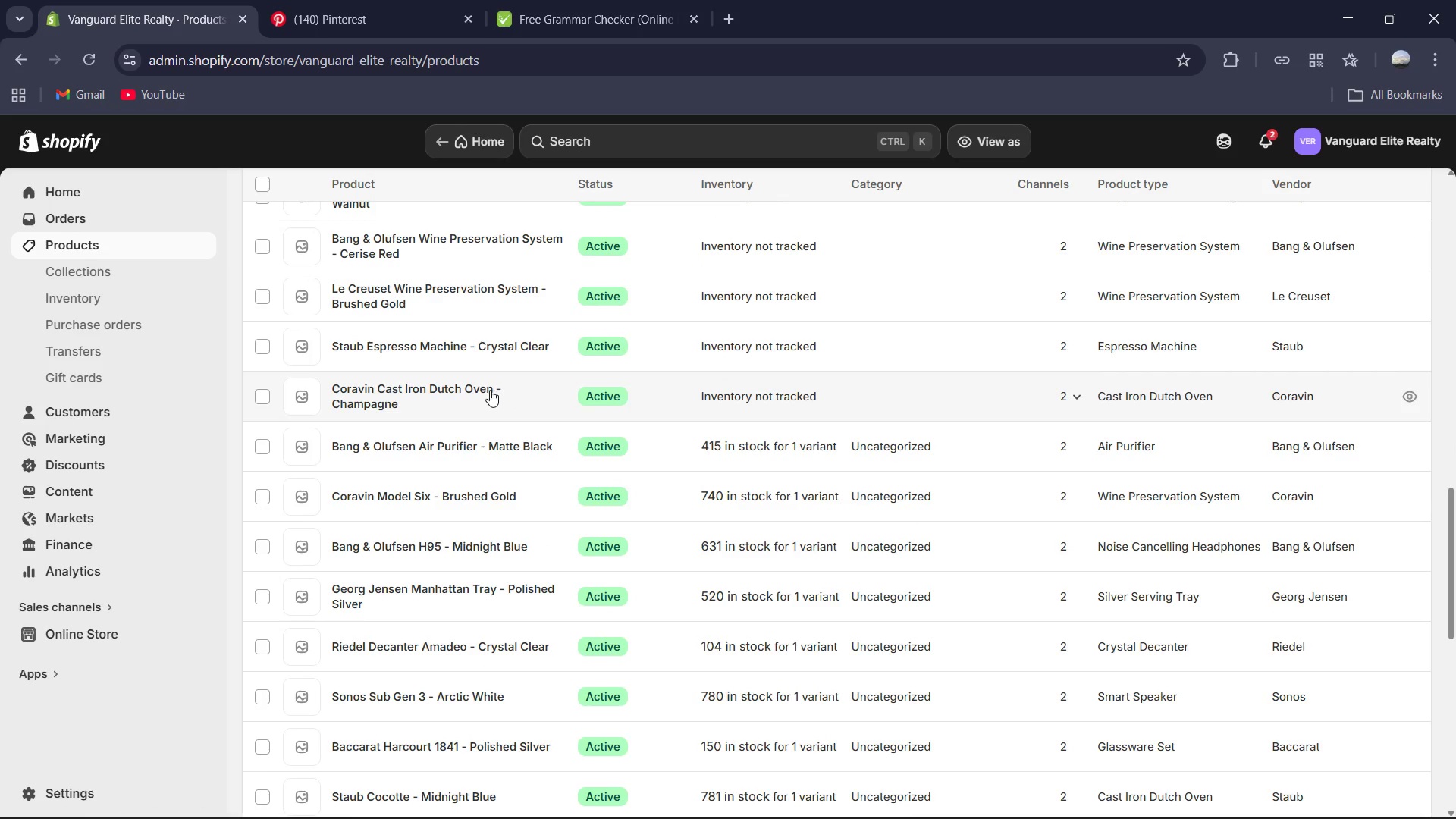 
left_click([476, 389])
 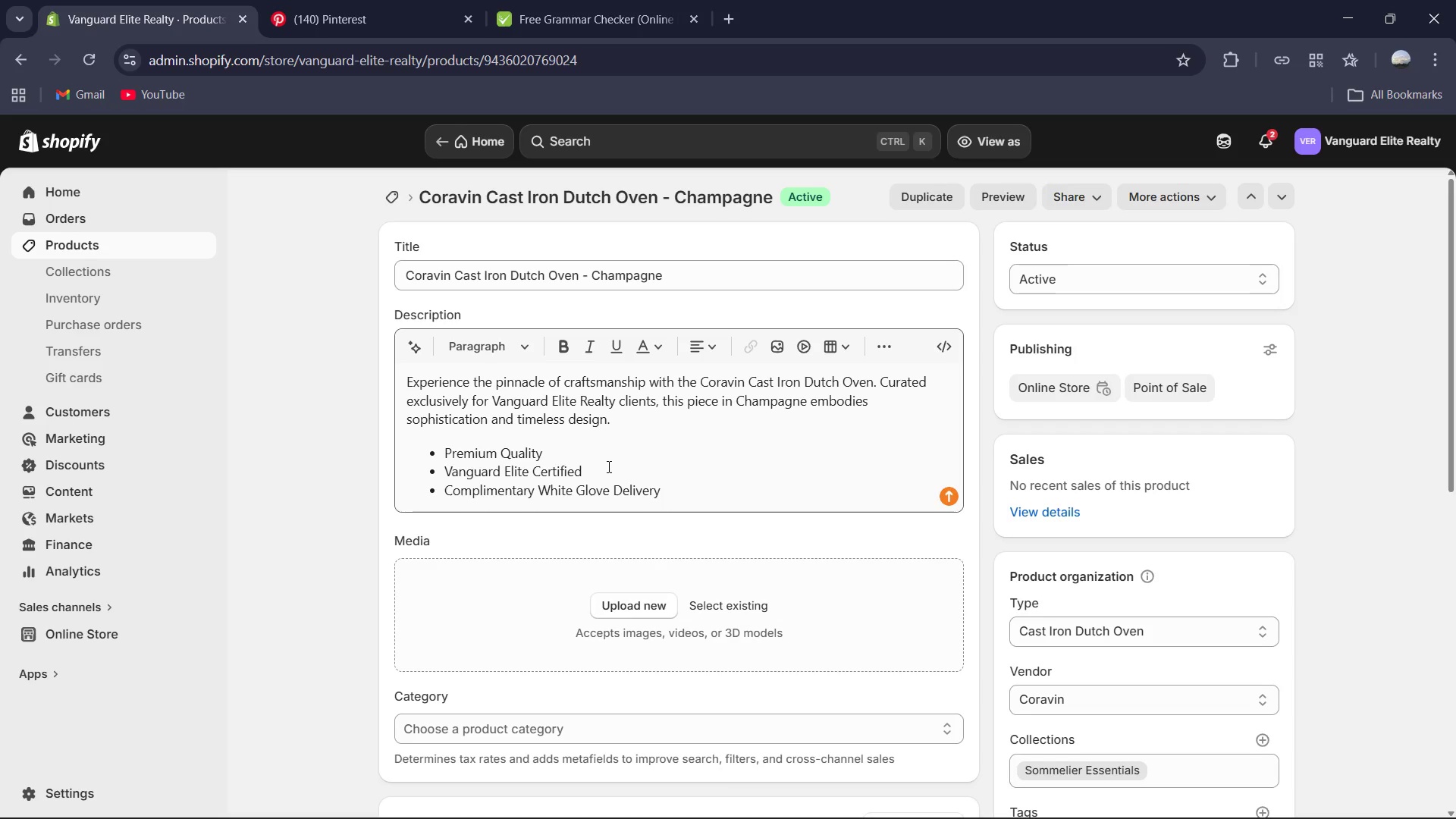 
wait(26.62)
 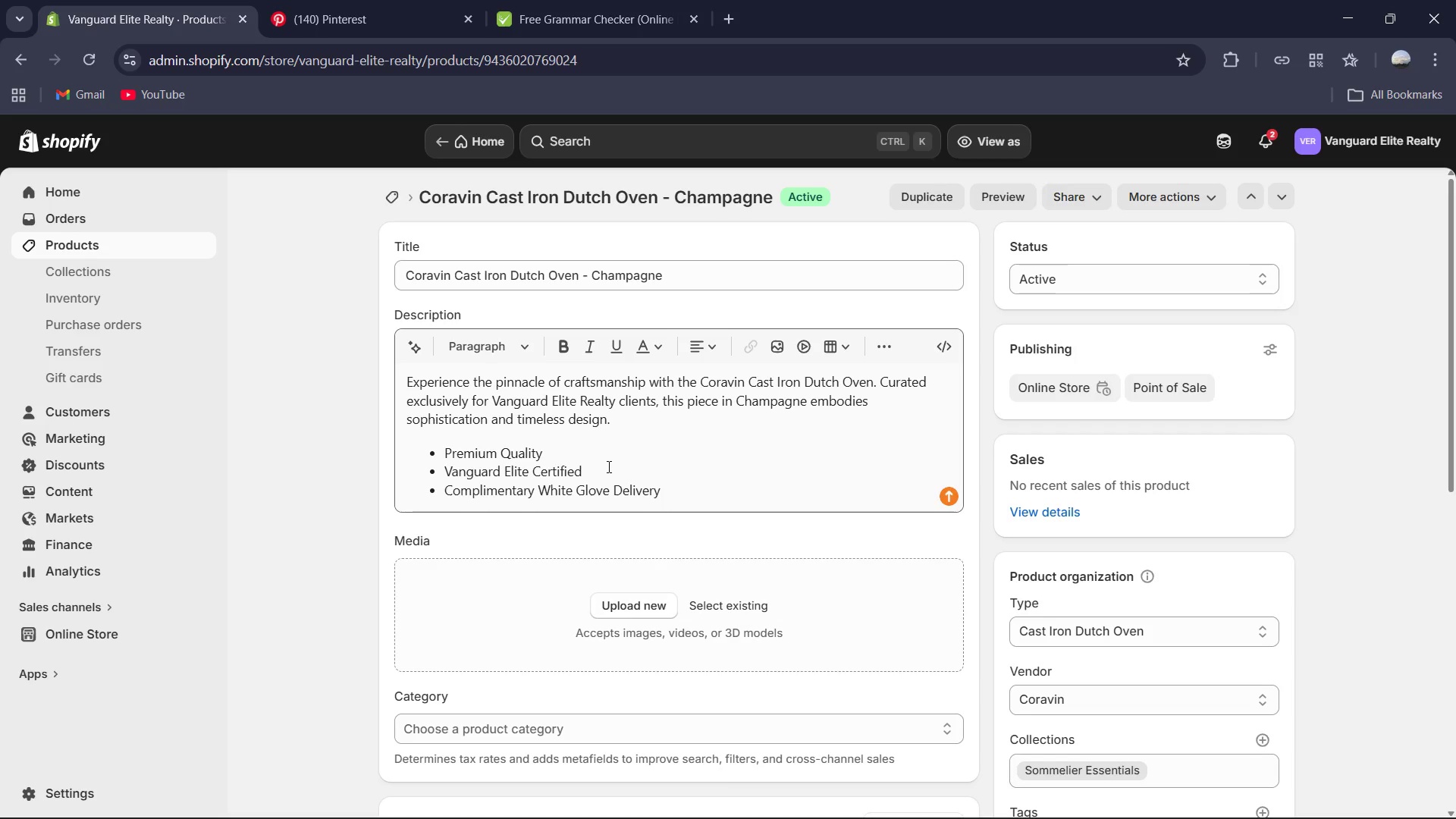 
left_click_drag(start_coordinate=[644, 422], to_coordinate=[386, 376])
 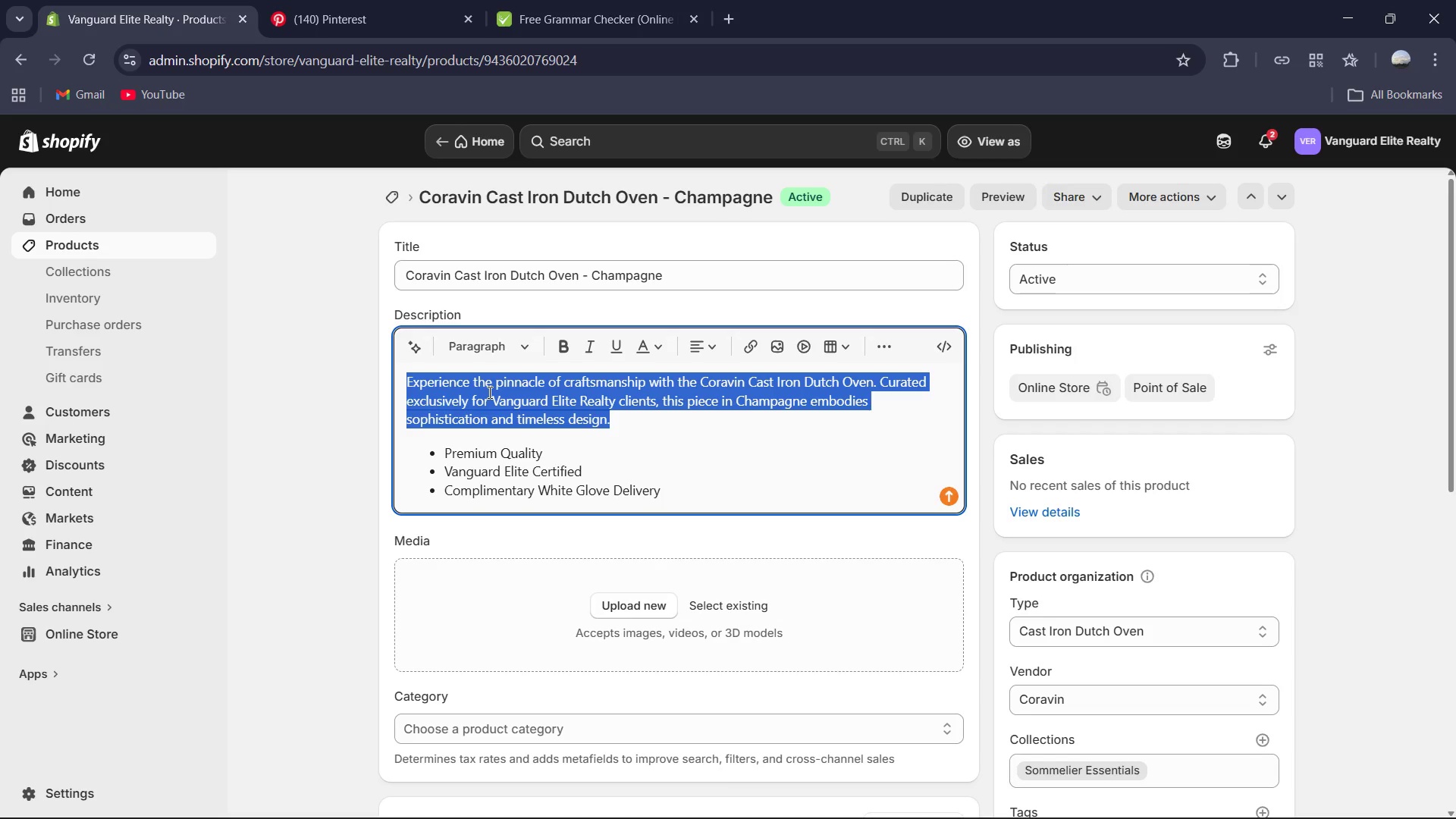 
type(Elevate your ci)
key(Backspace)
type(ulinary repetoire with this masterfill)
key(Backspace)
key(Backspace)
key(Backspace)
type(ully cradt)
key(Backspace)
key(Backspace)
type(feted casr Ito)
key(Backspace)
key(Backspace)
type(ron Dur)
key(Backspace)
type(tvh )
key(Backspace)
key(Backspace)
key(Backspace)
type(ch overn,)
key(Backspace)
type(. G)
key(Backspace)
type(Fo)
key(Backspace)
type(inise)
key(Backspace)
type(hed ina )
key(Backspace)
key(Backspace)
type( a sophisticated Champagne hue, this piece combines exceptional heat retention with a stunning aesthetic that transitions seams)
key(Backspace)
type(lessly from the oven to a beautify)
key(Backspace)
type(ully set table. Its durable constructe)
key(Backspace)
type(ion is designed for a times)
key(Backspace)
key(Backspace)
key(Backspace)
key(Backspace)
key(Backspace)
type(lifetime of gourment)
key(Backspace)
key(Backspace)
type(t cooking. )
key(Backspace)
key(Backspace)
type(, M=m)
key(Backspace)
key(Backspace)
key(Backspace)
type(making it an essential centerpiece fo the heart of your new home.)
 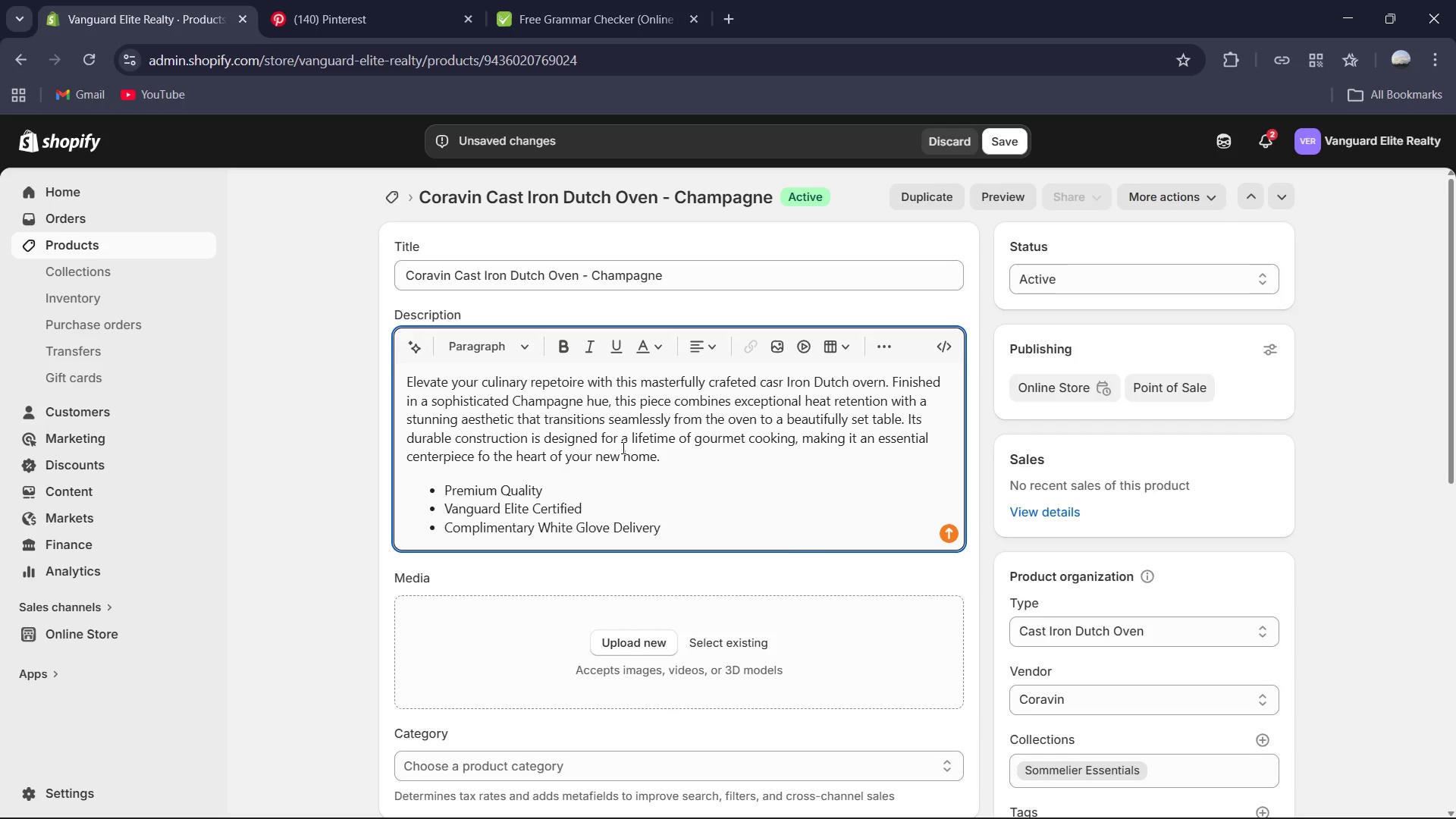 
left_click_drag(start_coordinate=[695, 480], to_coordinate=[610, 443])
 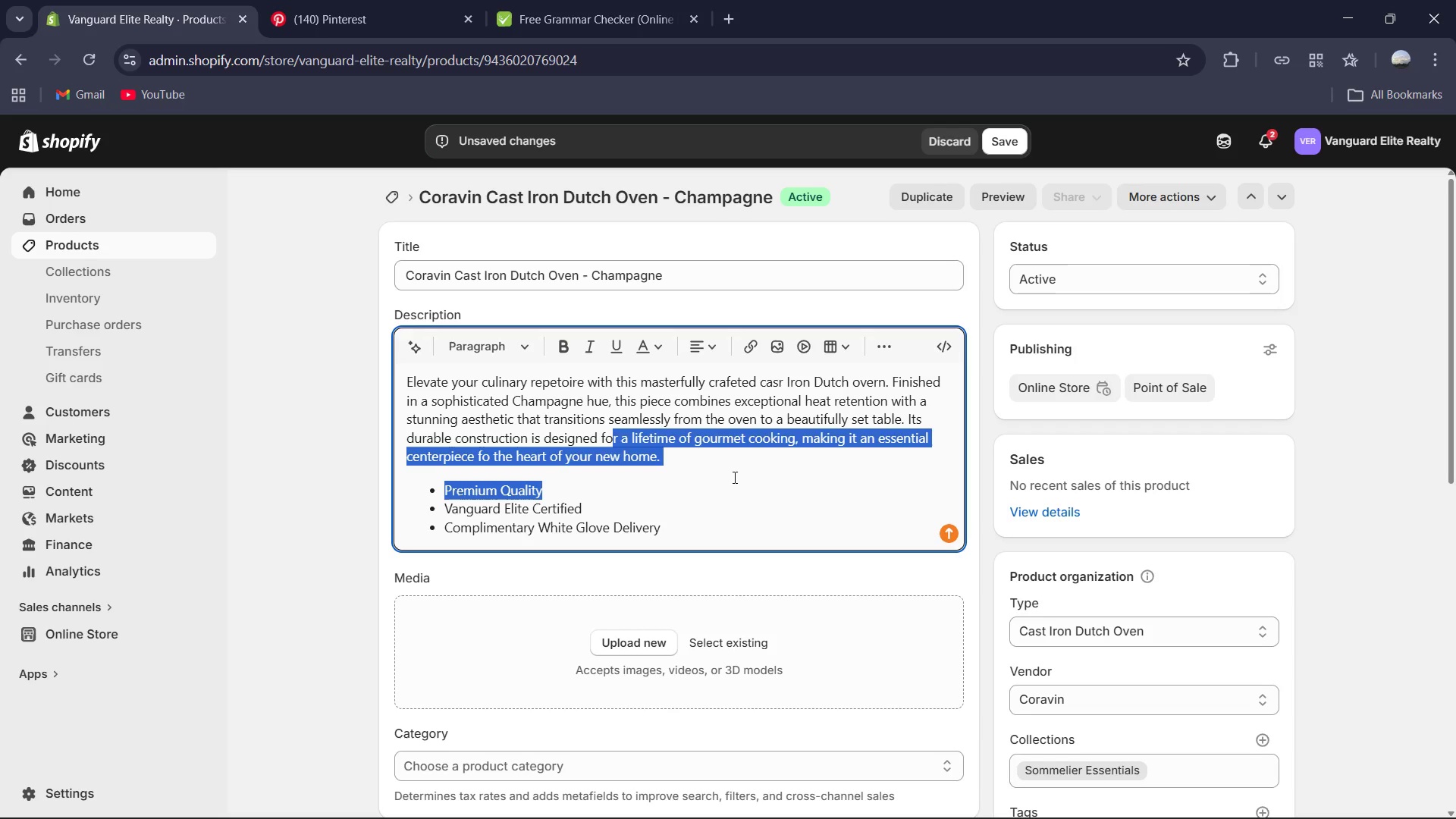 
left_click([733, 477])
 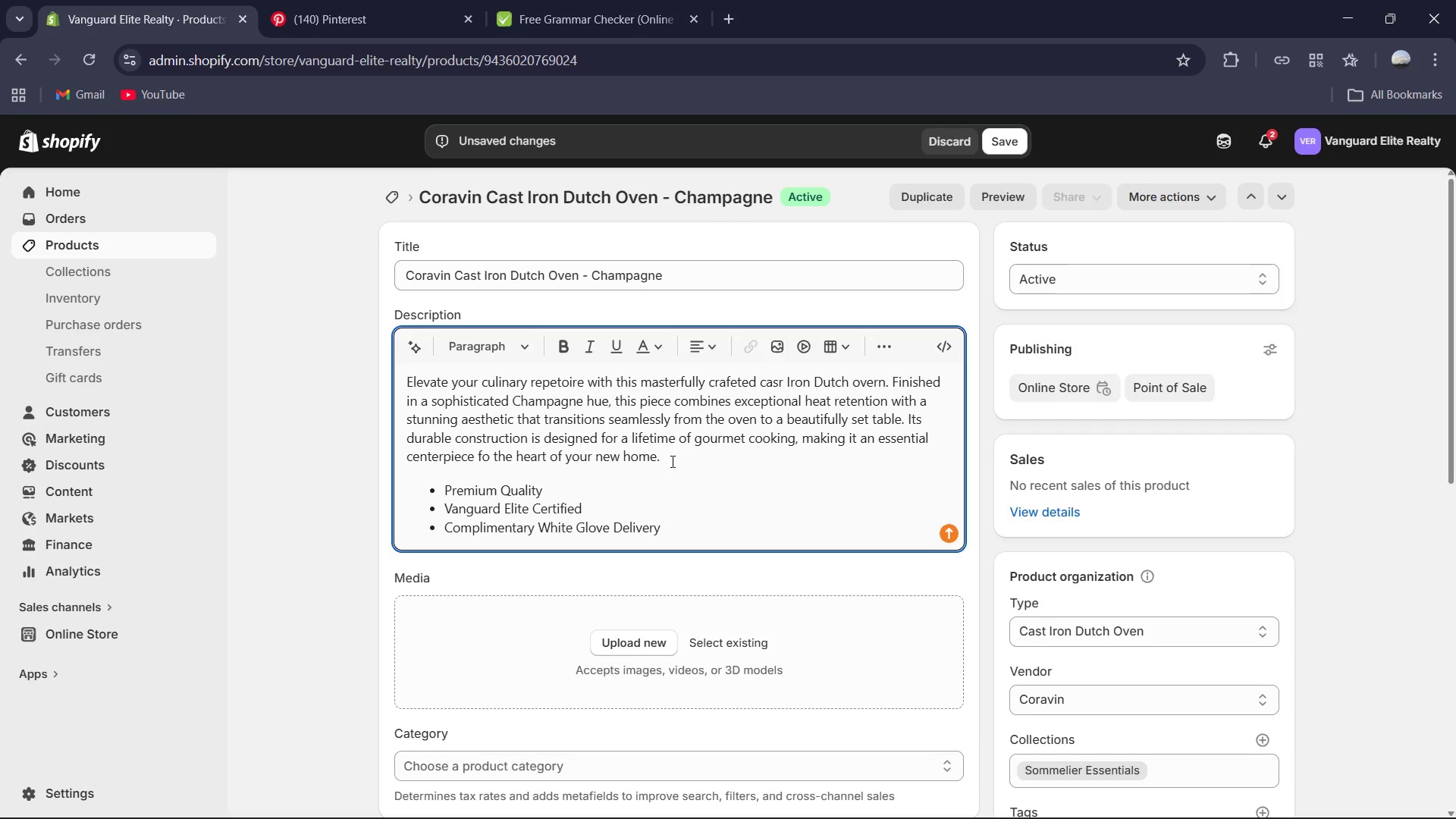 
left_click_drag(start_coordinate=[667, 461], to_coordinate=[394, 379])
 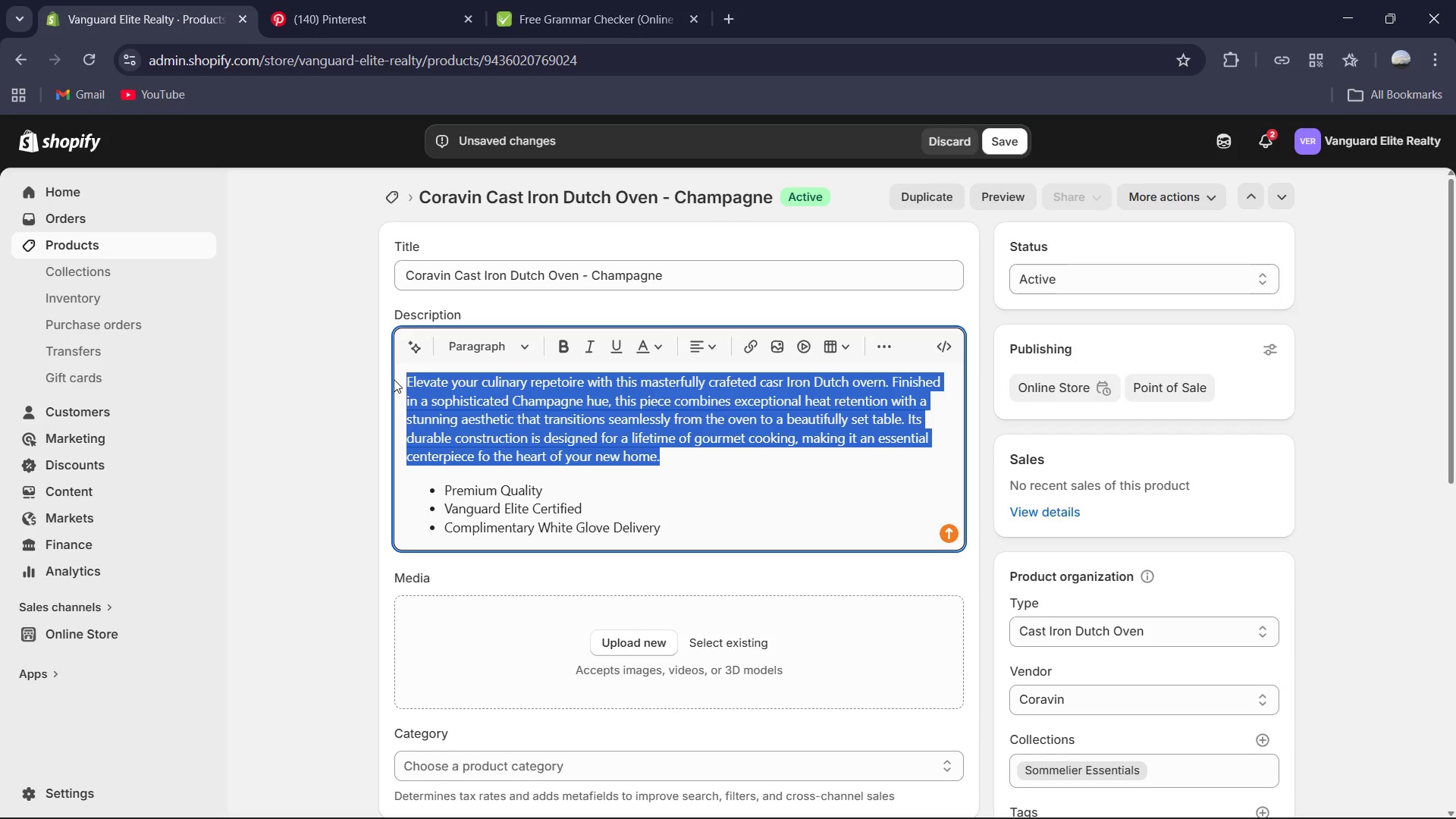 
hold_key(key=ControlLeft, duration=0.77)
 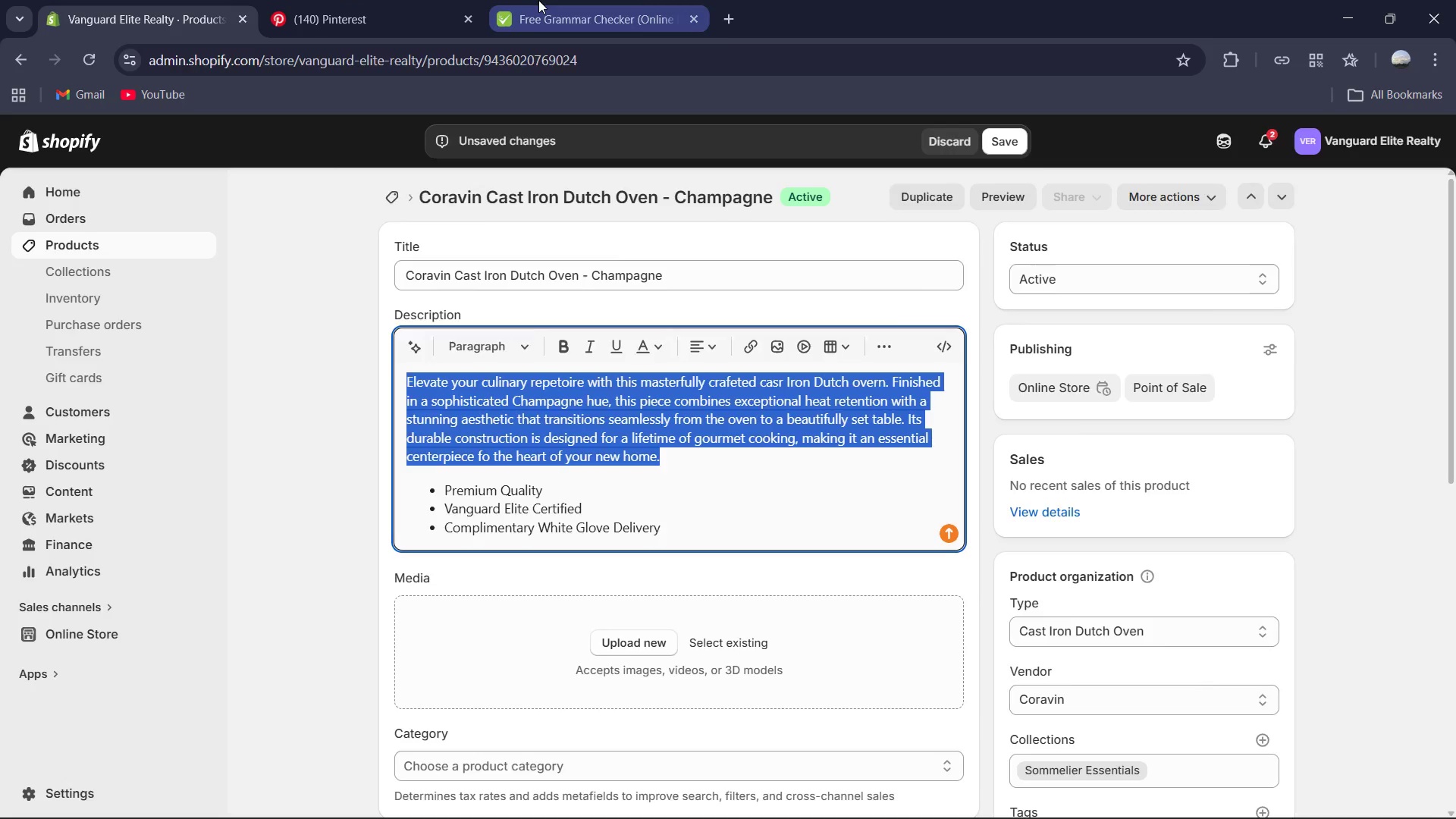 
hold_key(key=C, duration=0.34)
 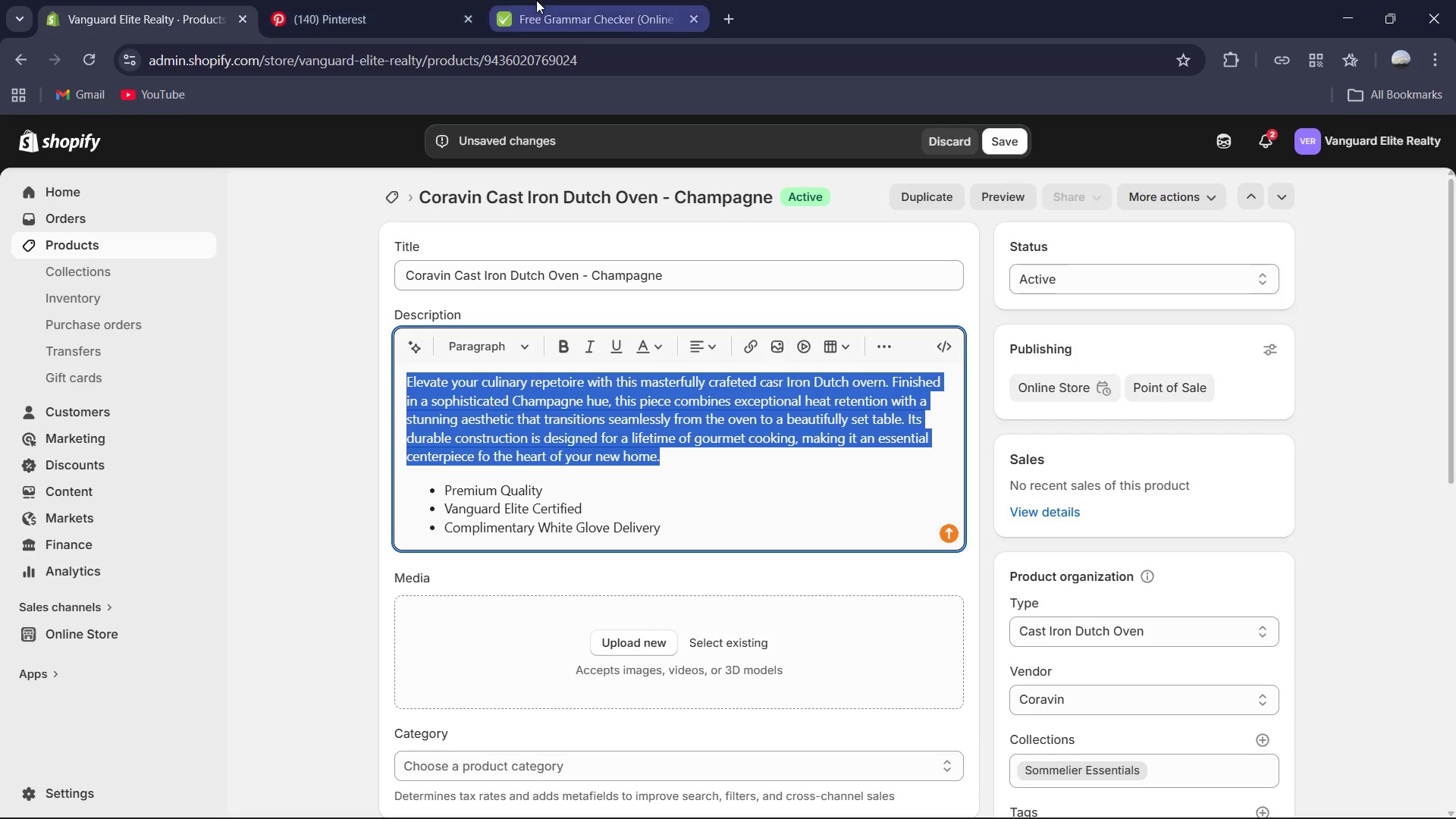 
left_click([538, 0])
 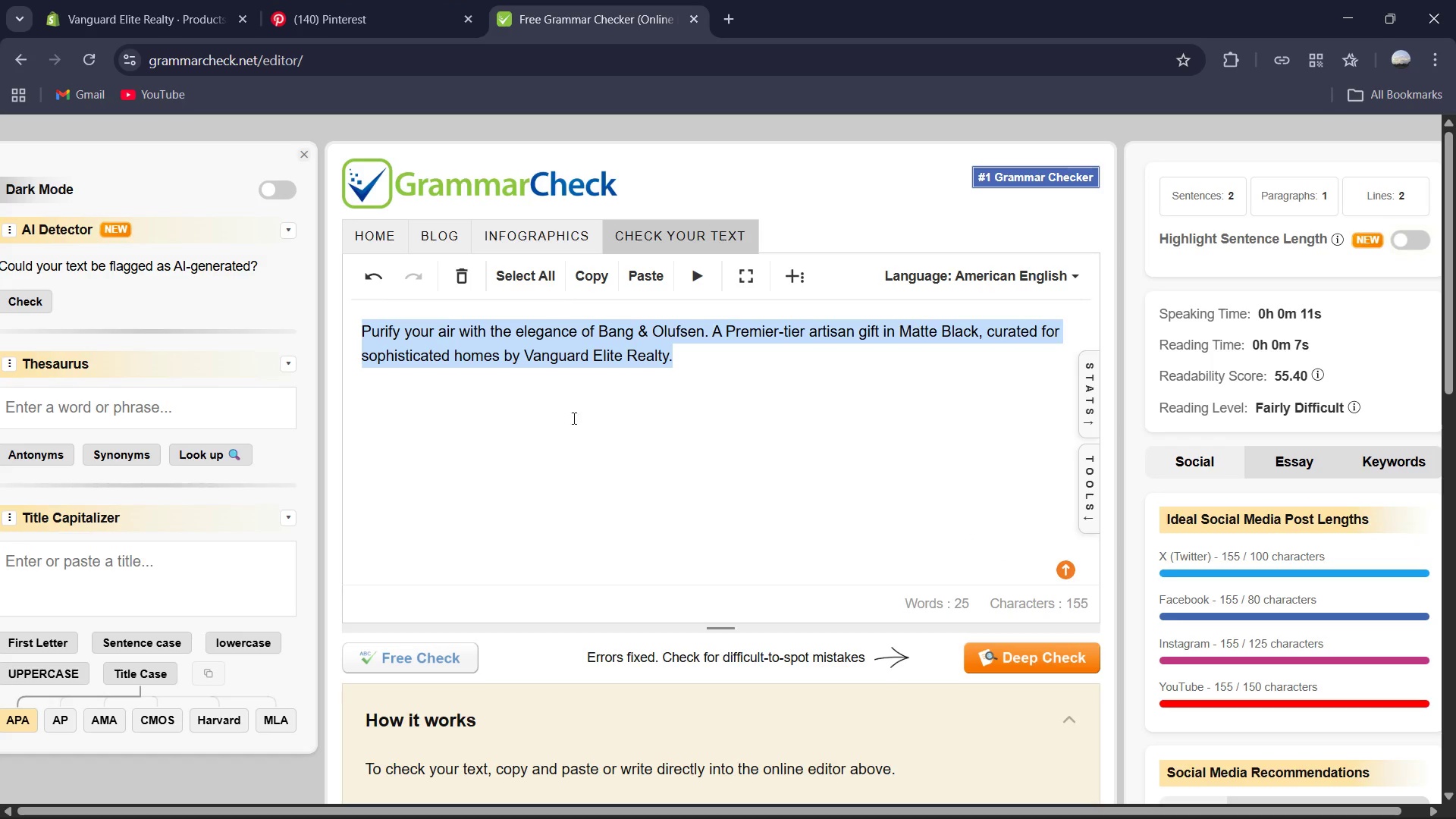 
key(Control+V)
 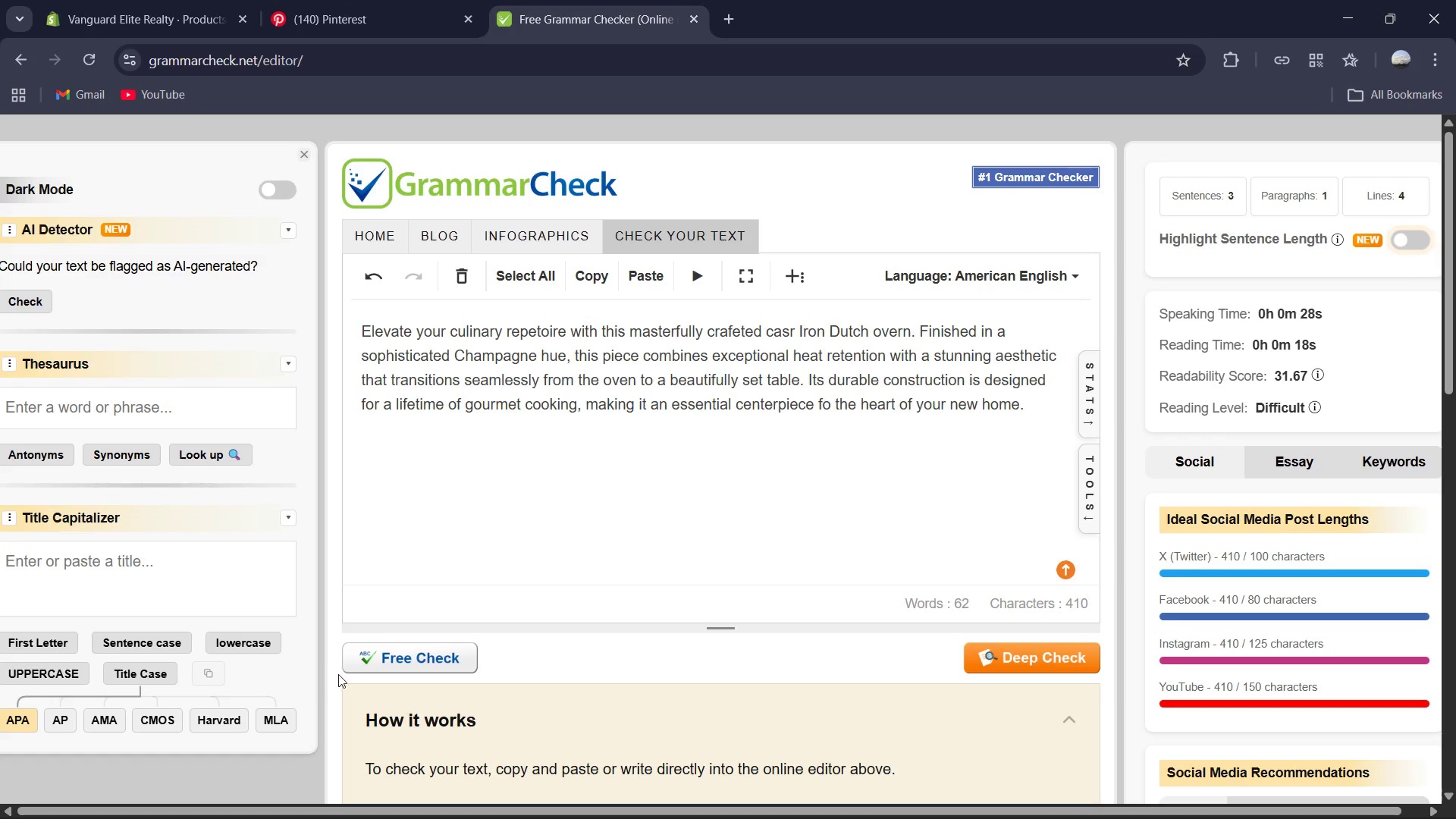 
left_click([411, 644])
 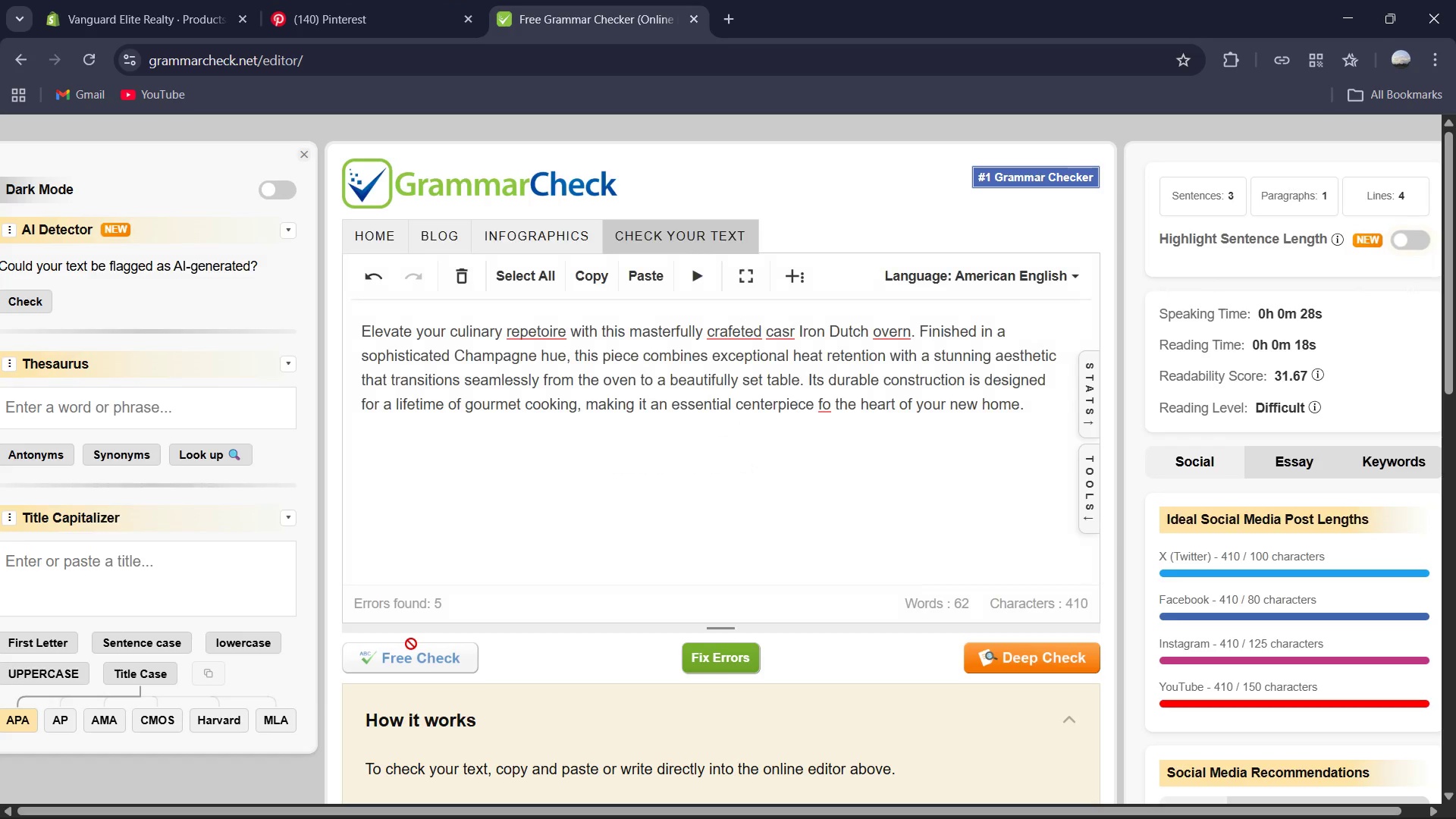 
wait(5.25)
 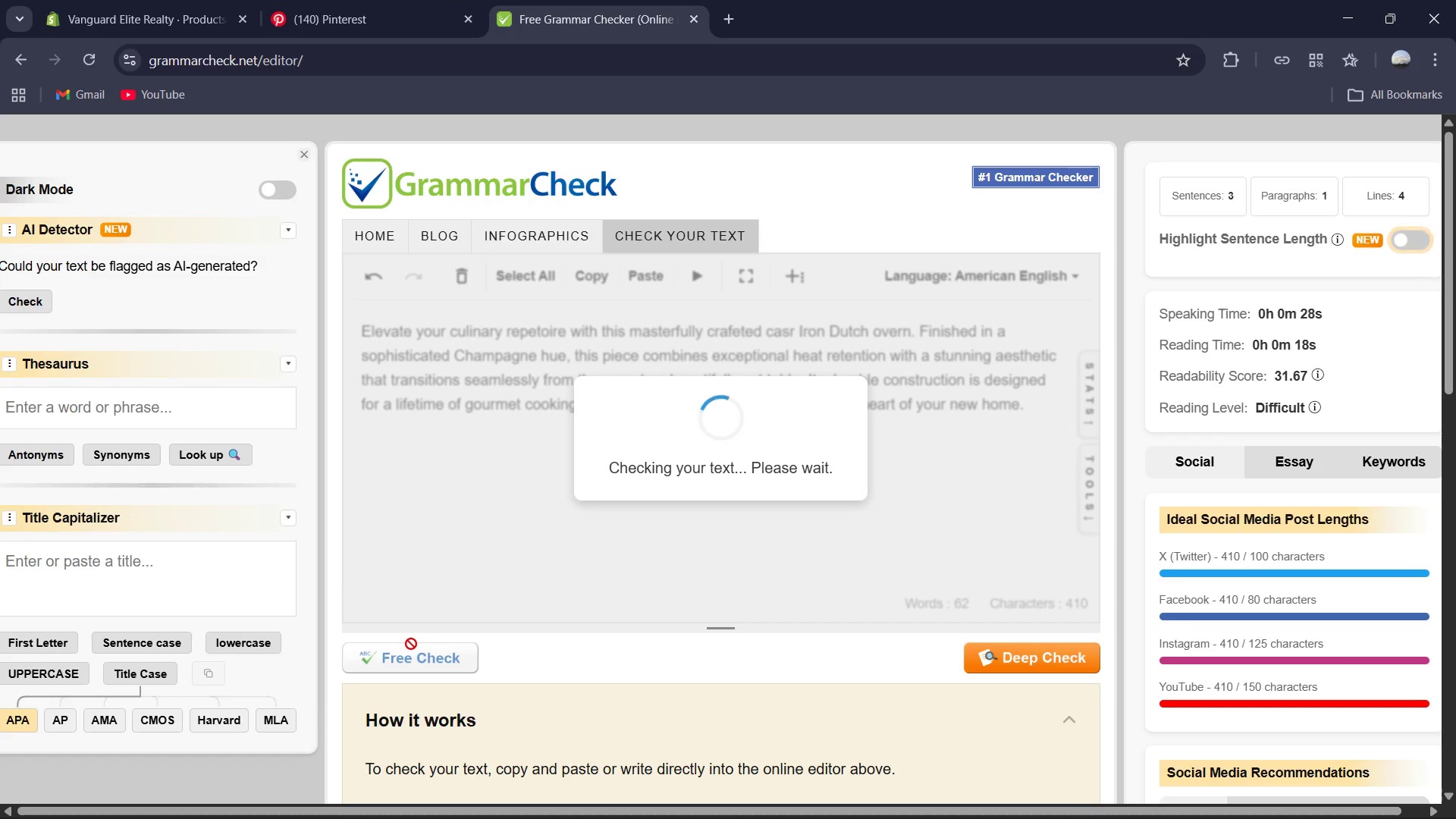 
left_click([712, 658])
 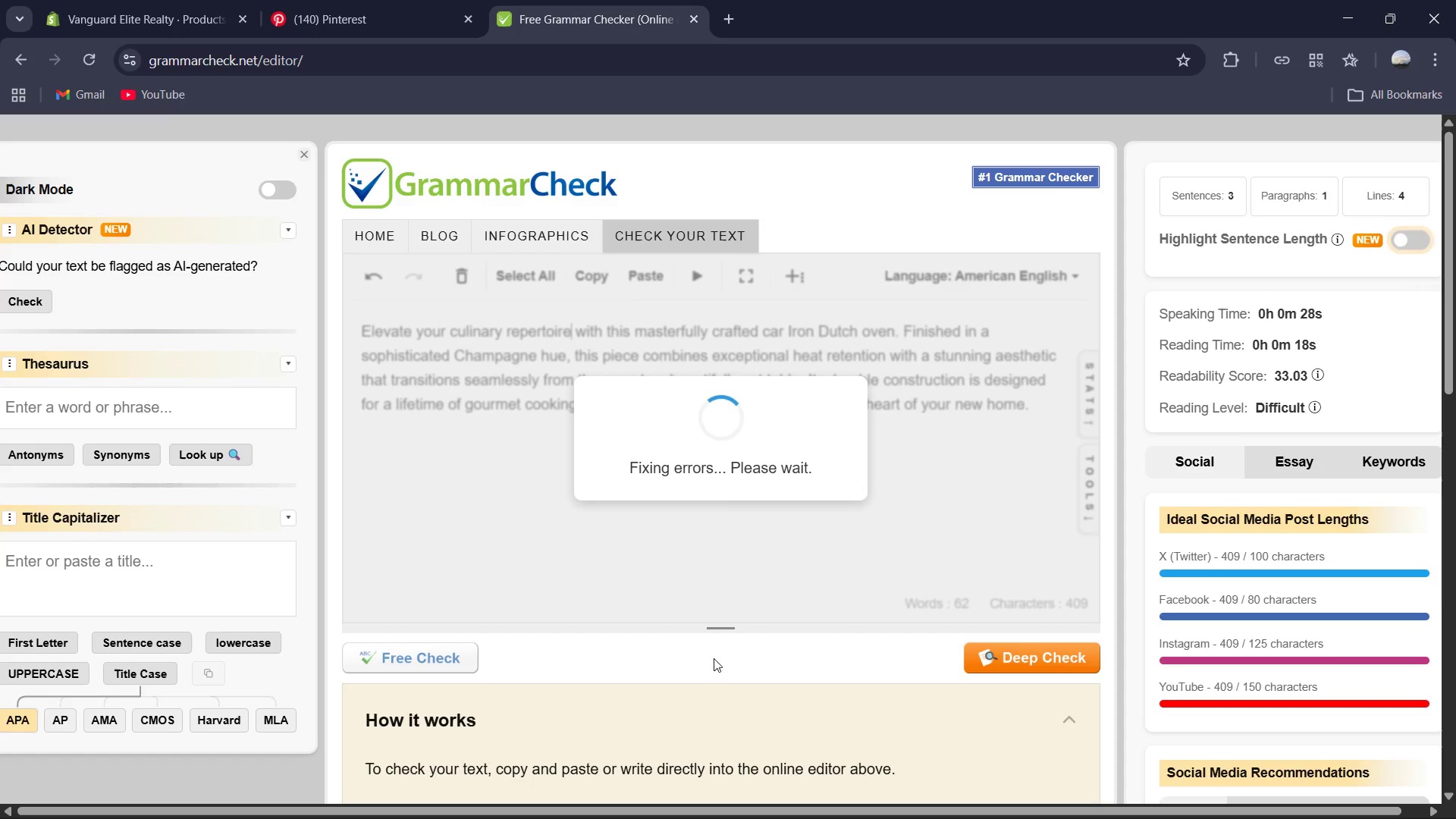 
left_click([673, 475])
 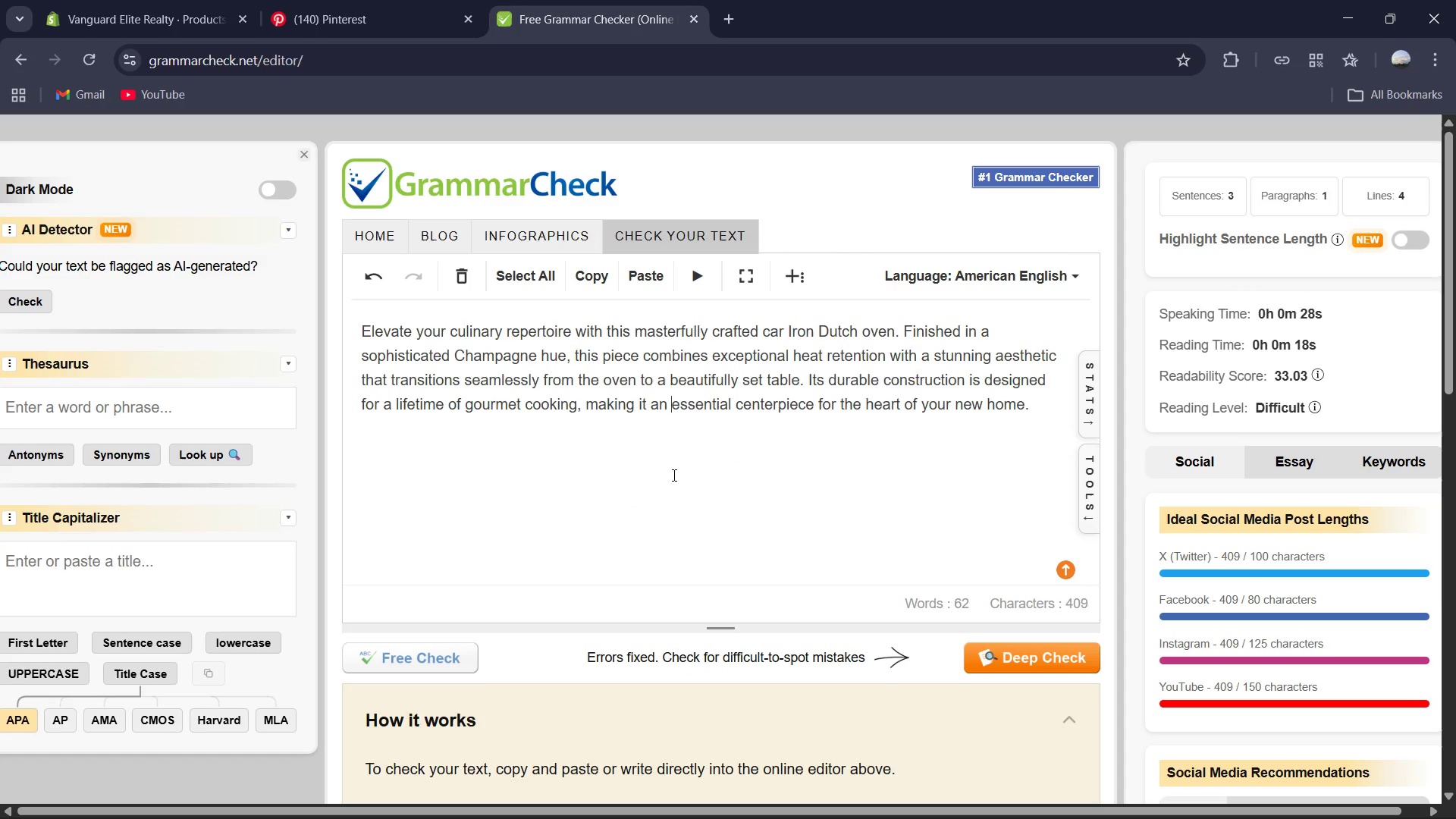 
key(Control+A)
 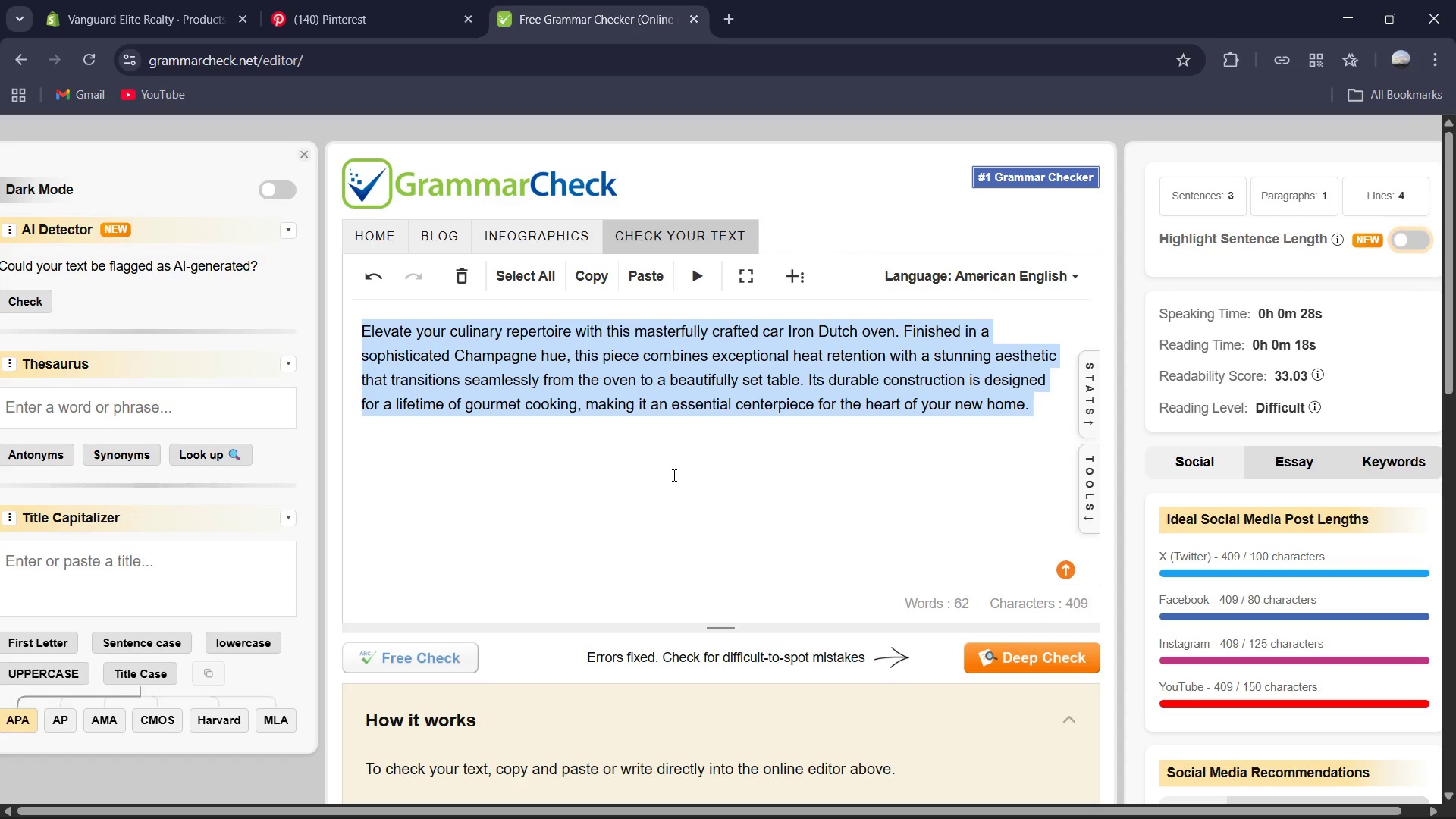 
key(Control+C)
 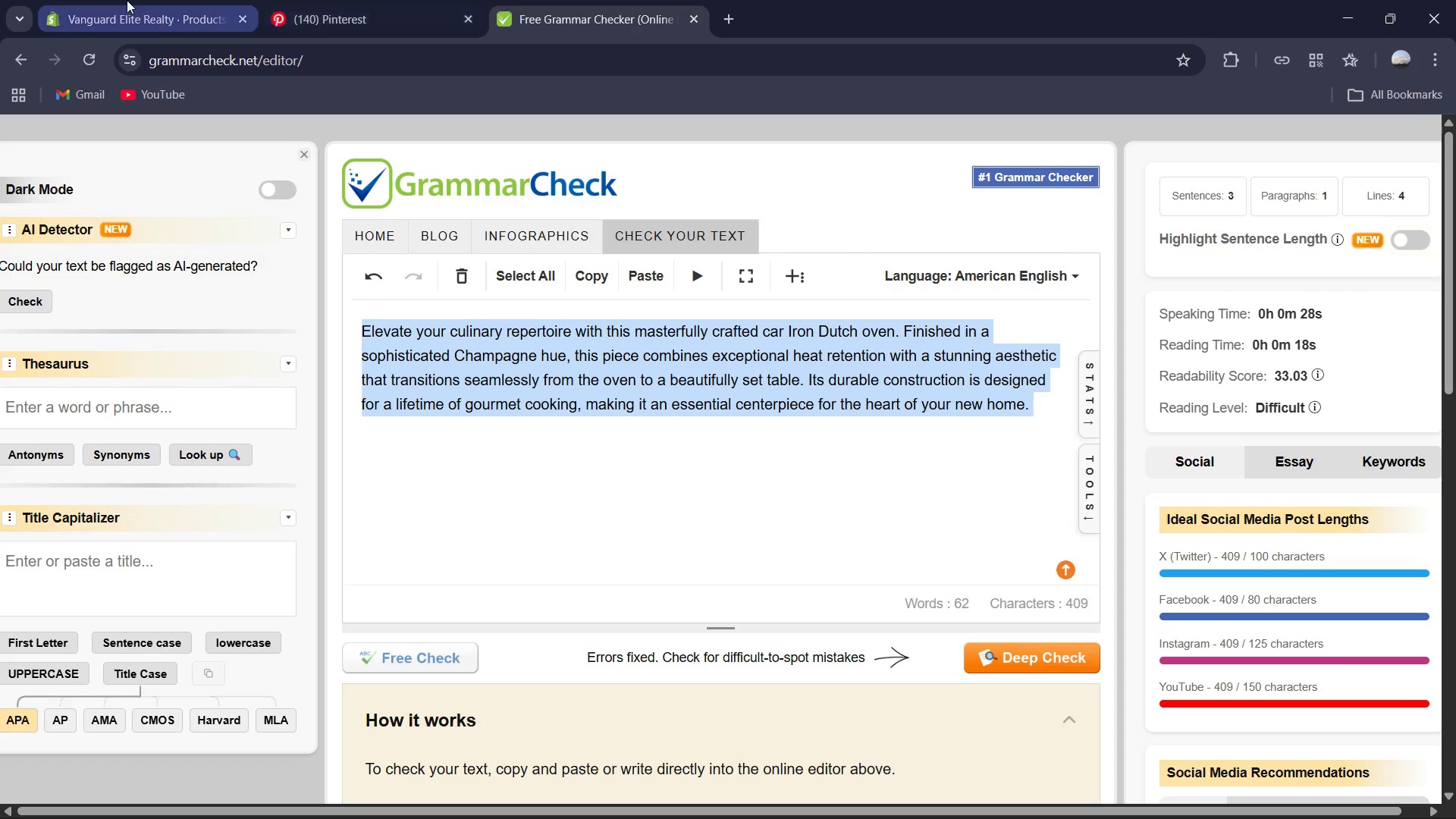 
left_click([125, 0])
 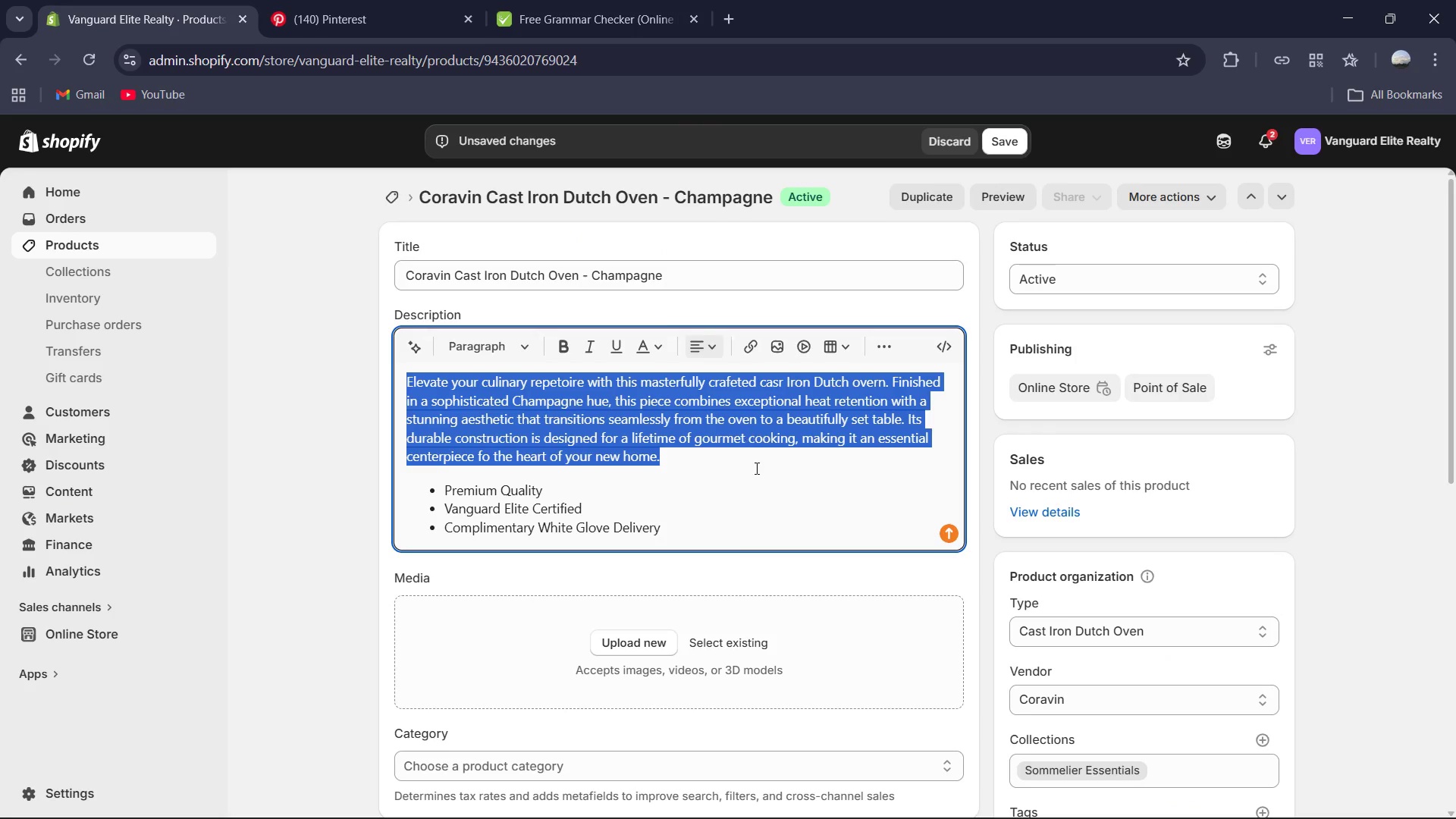 
key(Control+V)
 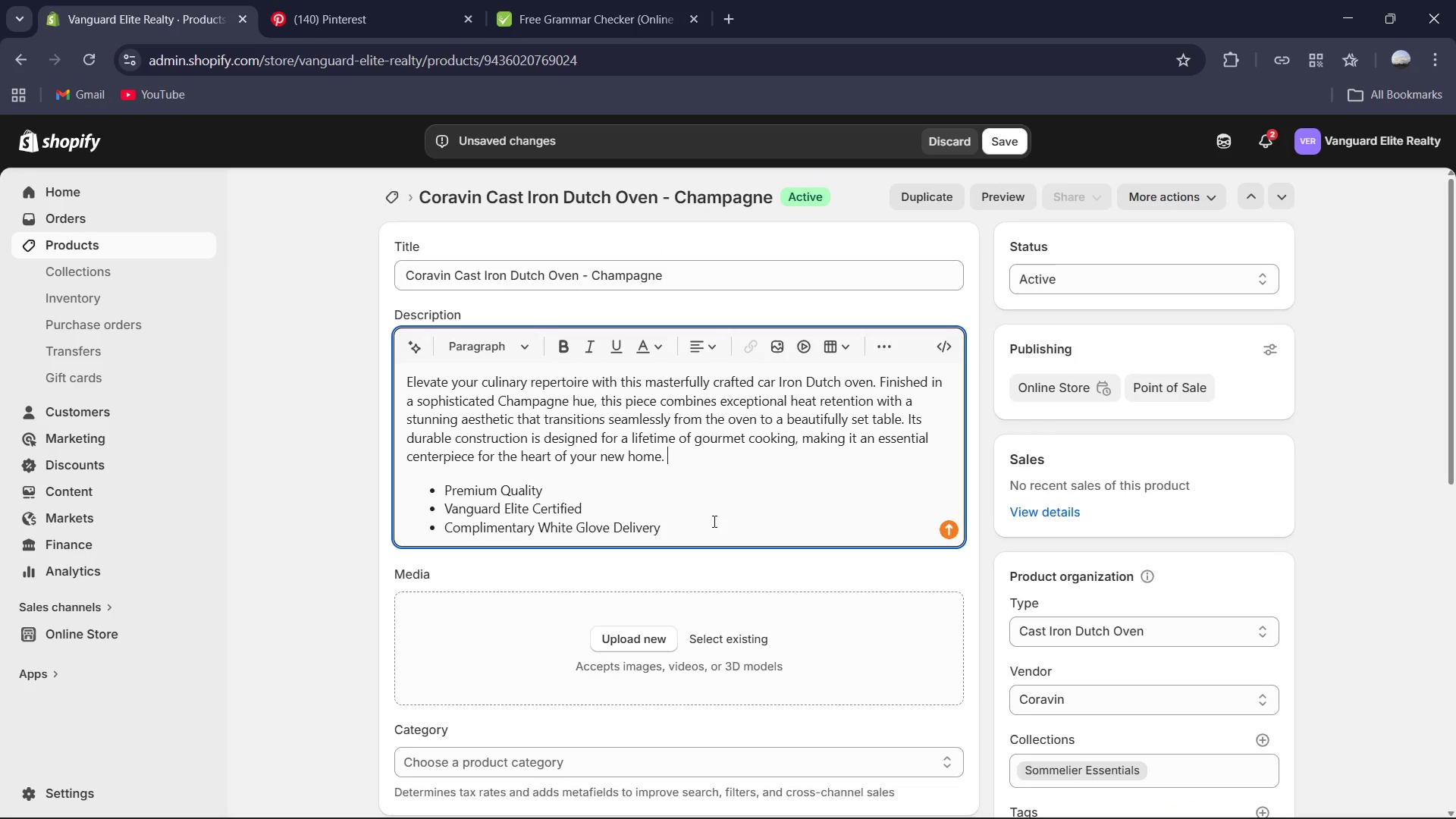 
scroll: coordinate [701, 526], scroll_direction: down, amount: 7.0
 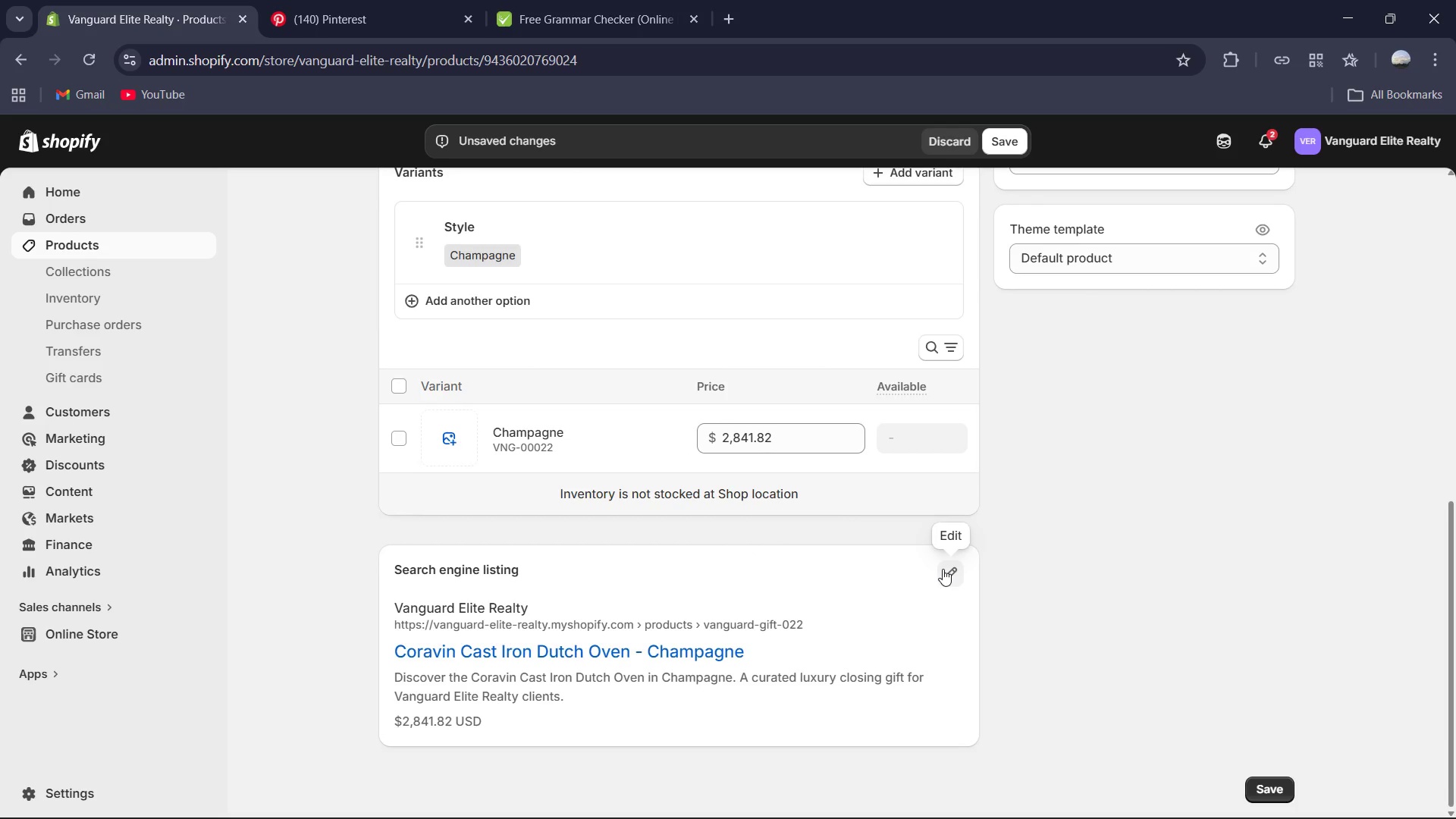 
left_click([943, 569])
 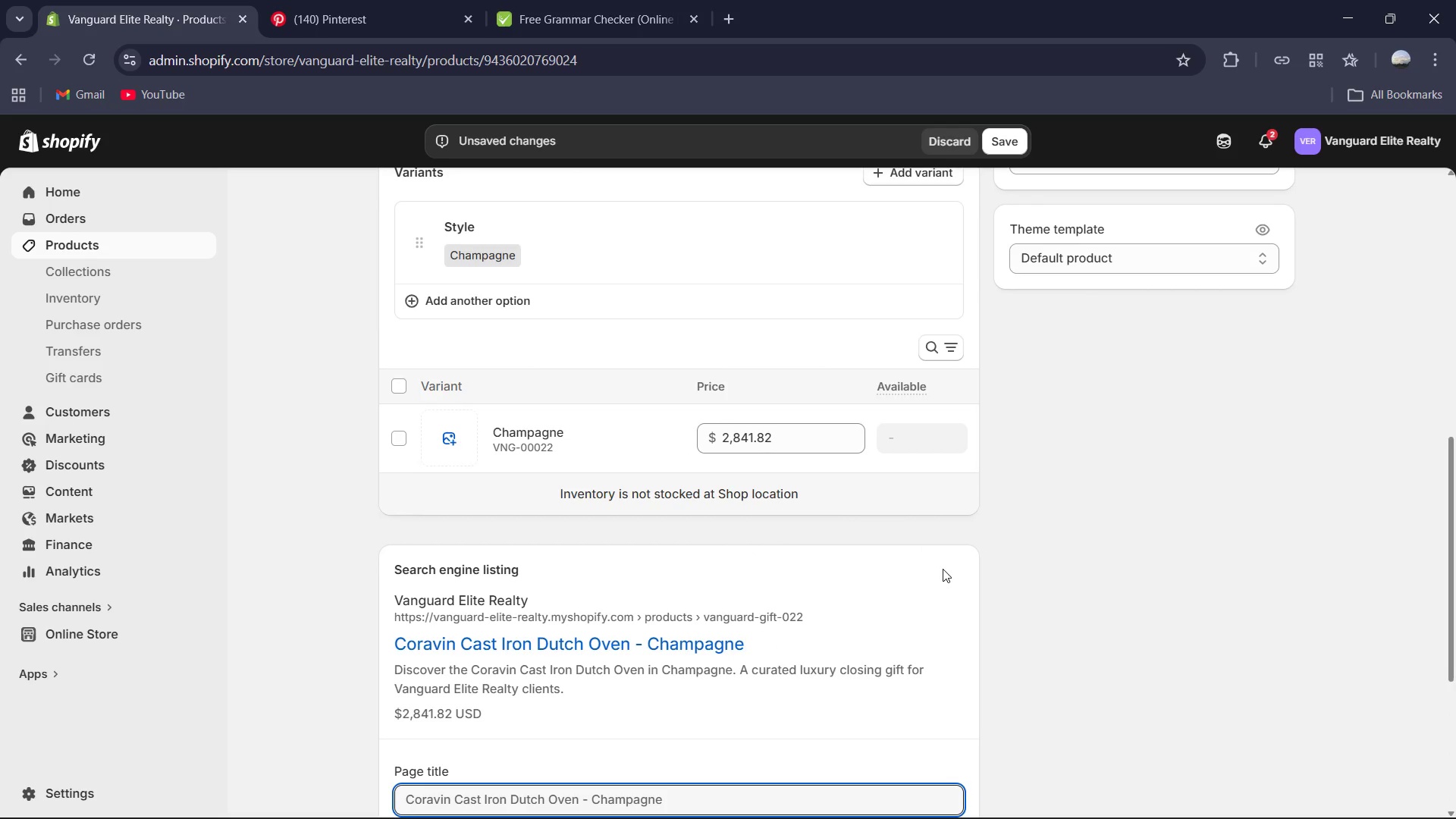 
scroll: coordinate [943, 569], scroll_direction: down, amount: 4.0
 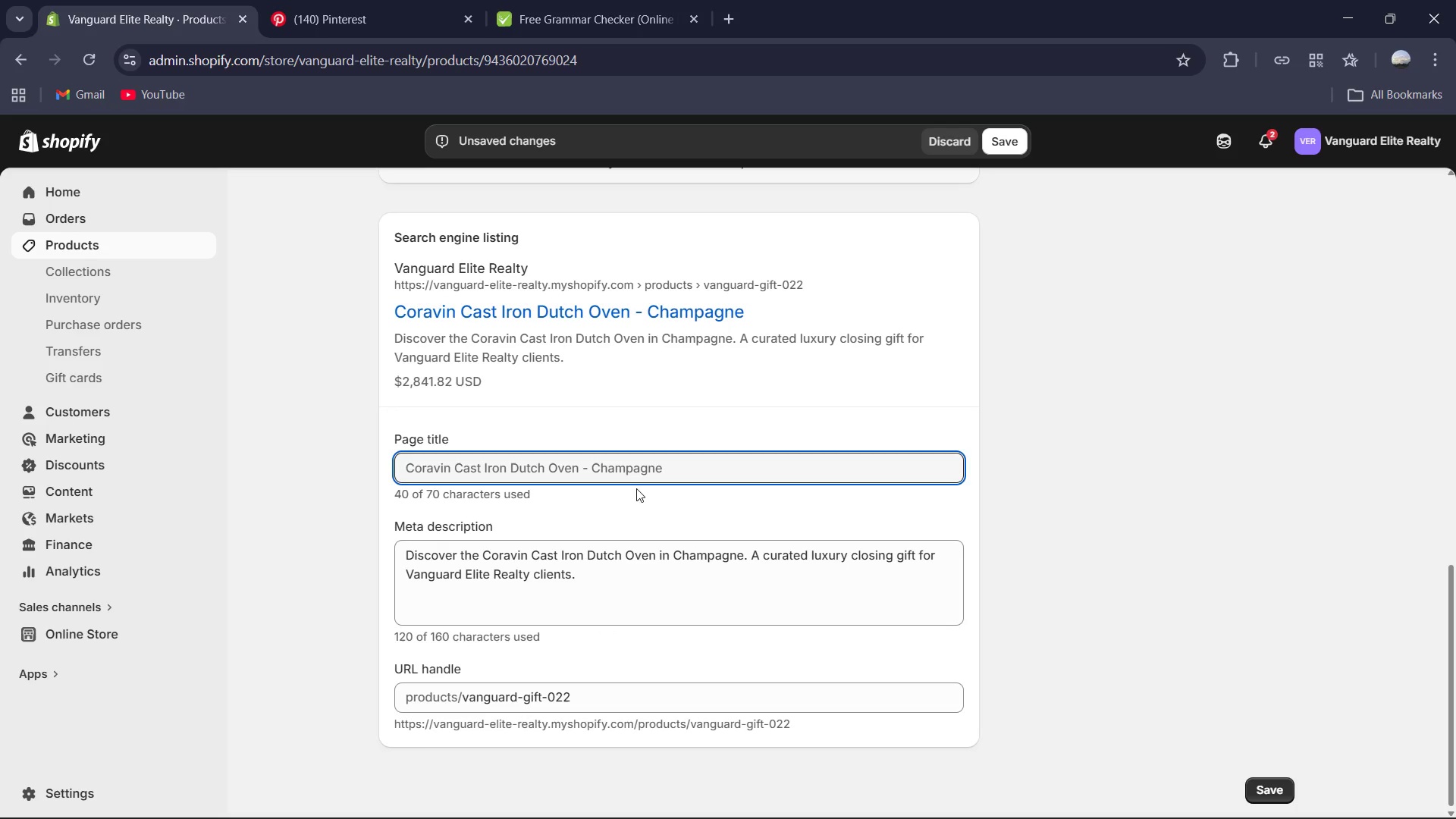 
wait(6.59)
 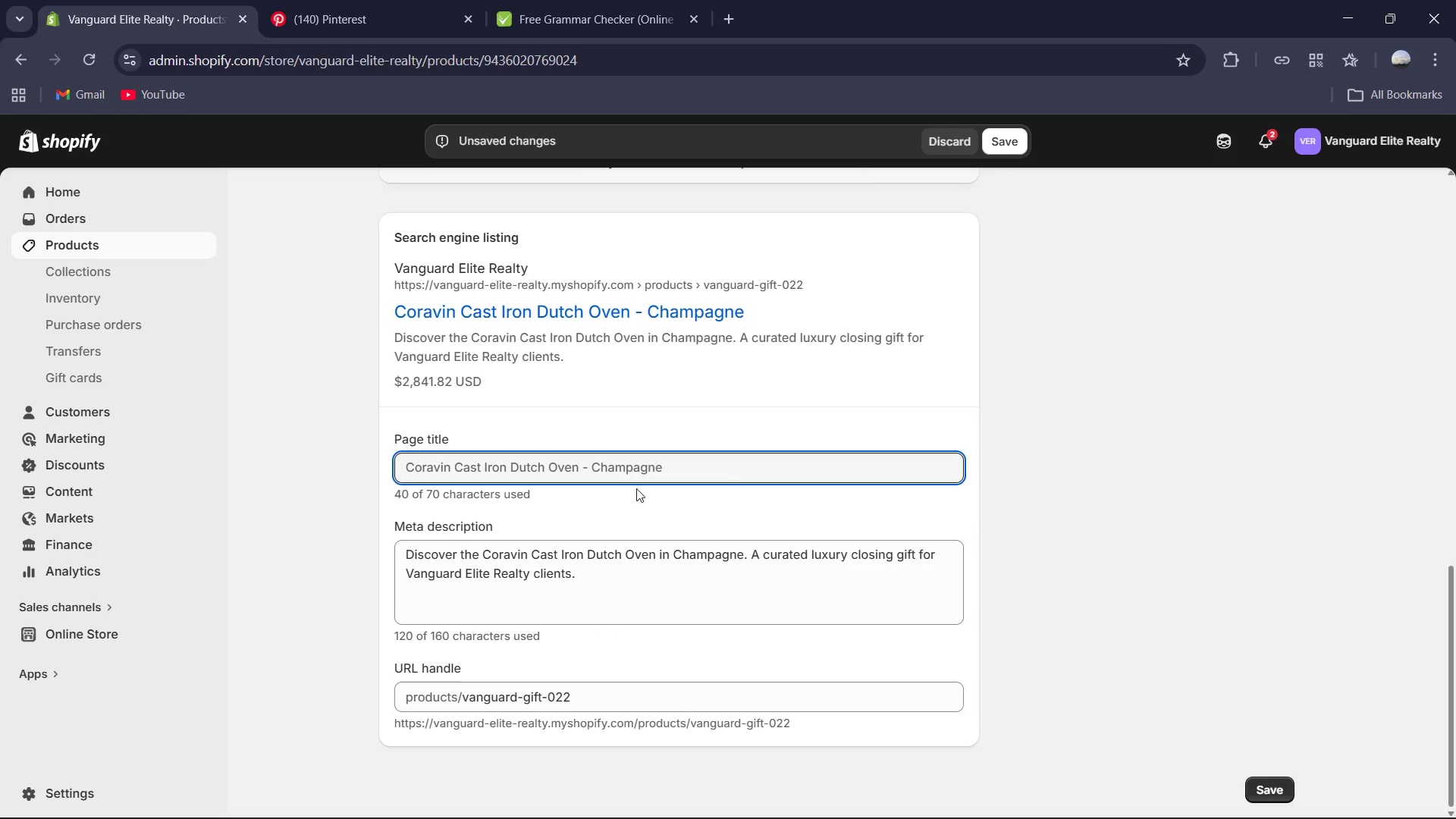 
left_click([454, 470])
 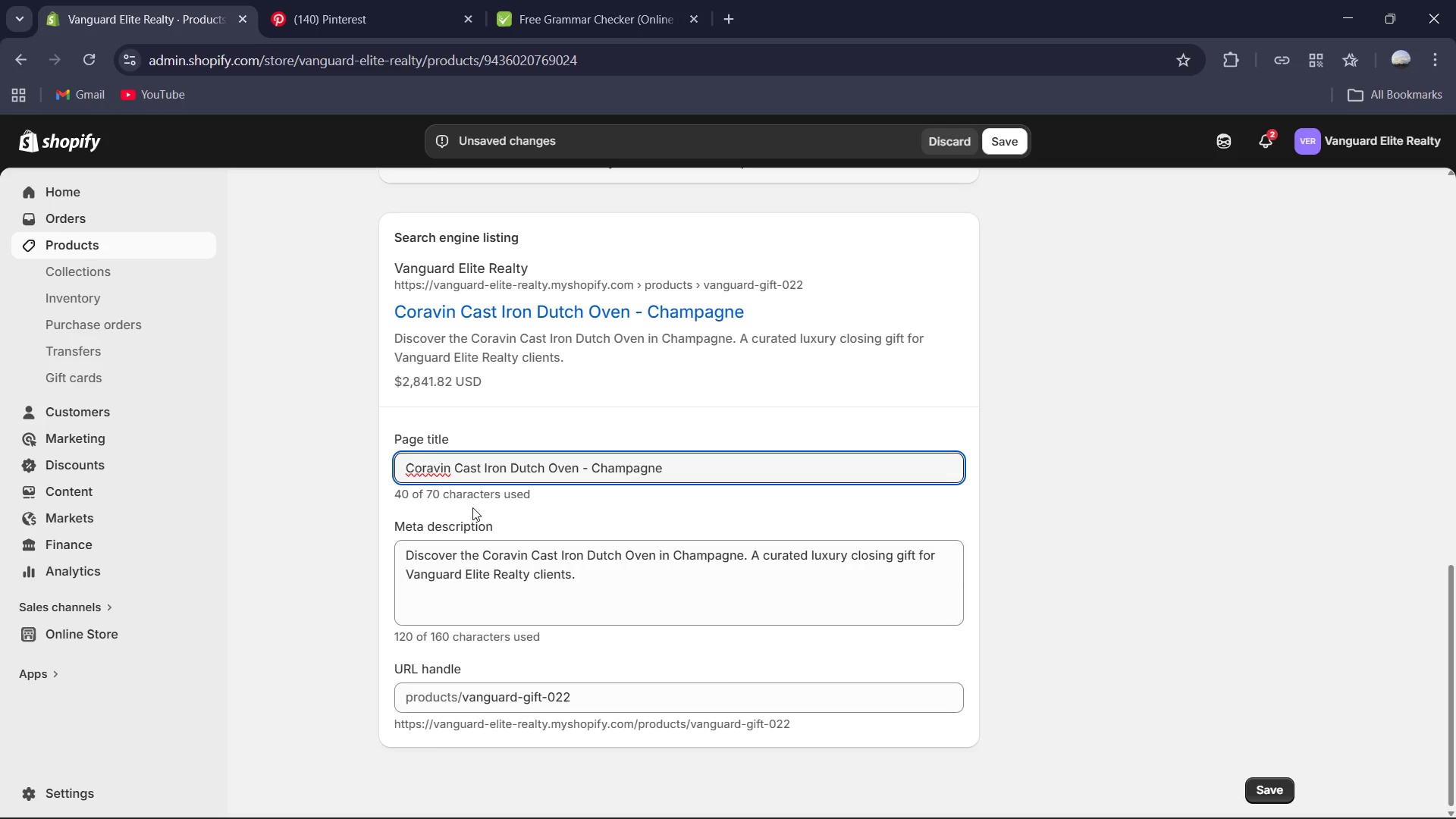 
key(Backspace)
 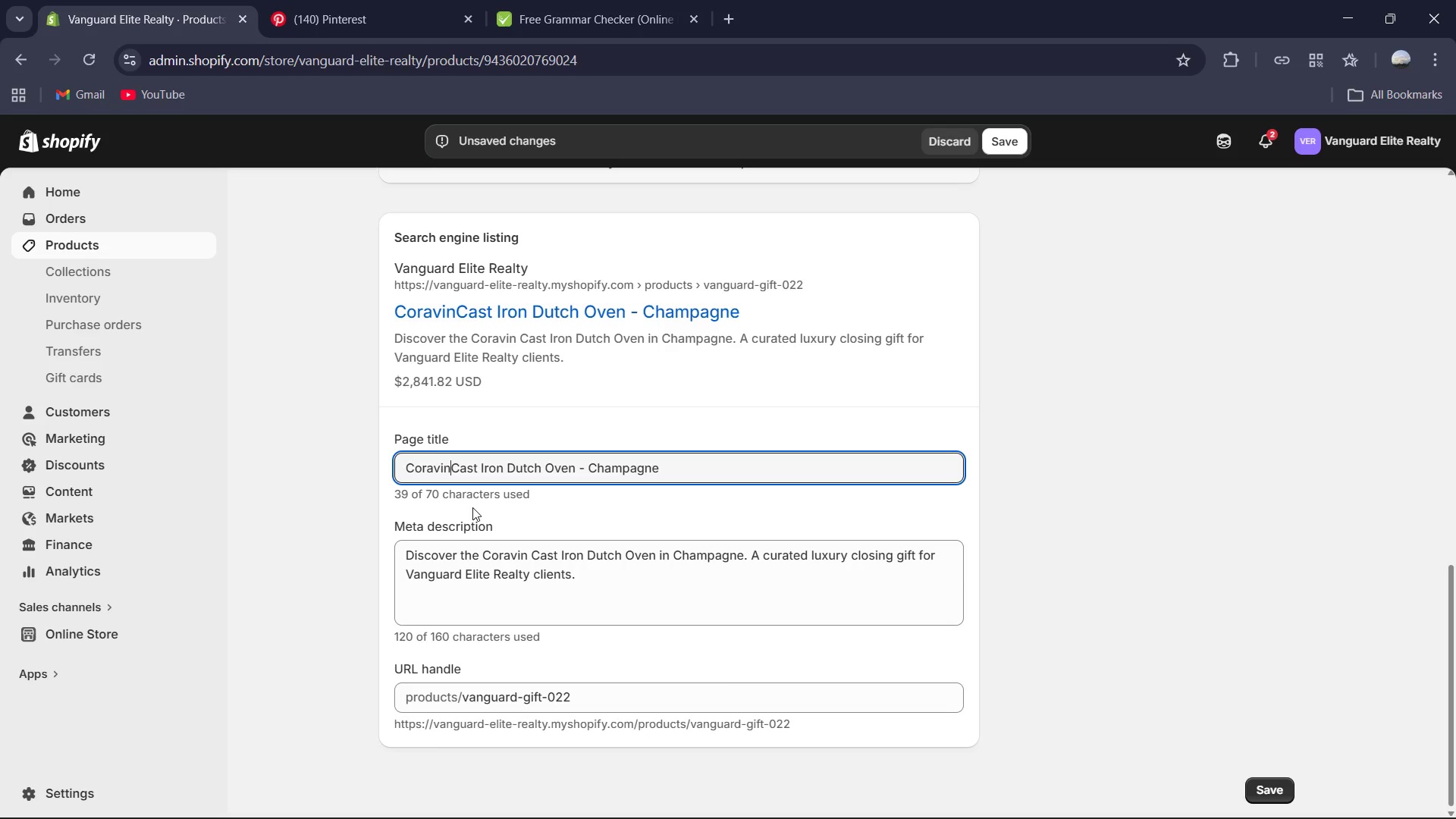 
key(Minus)
 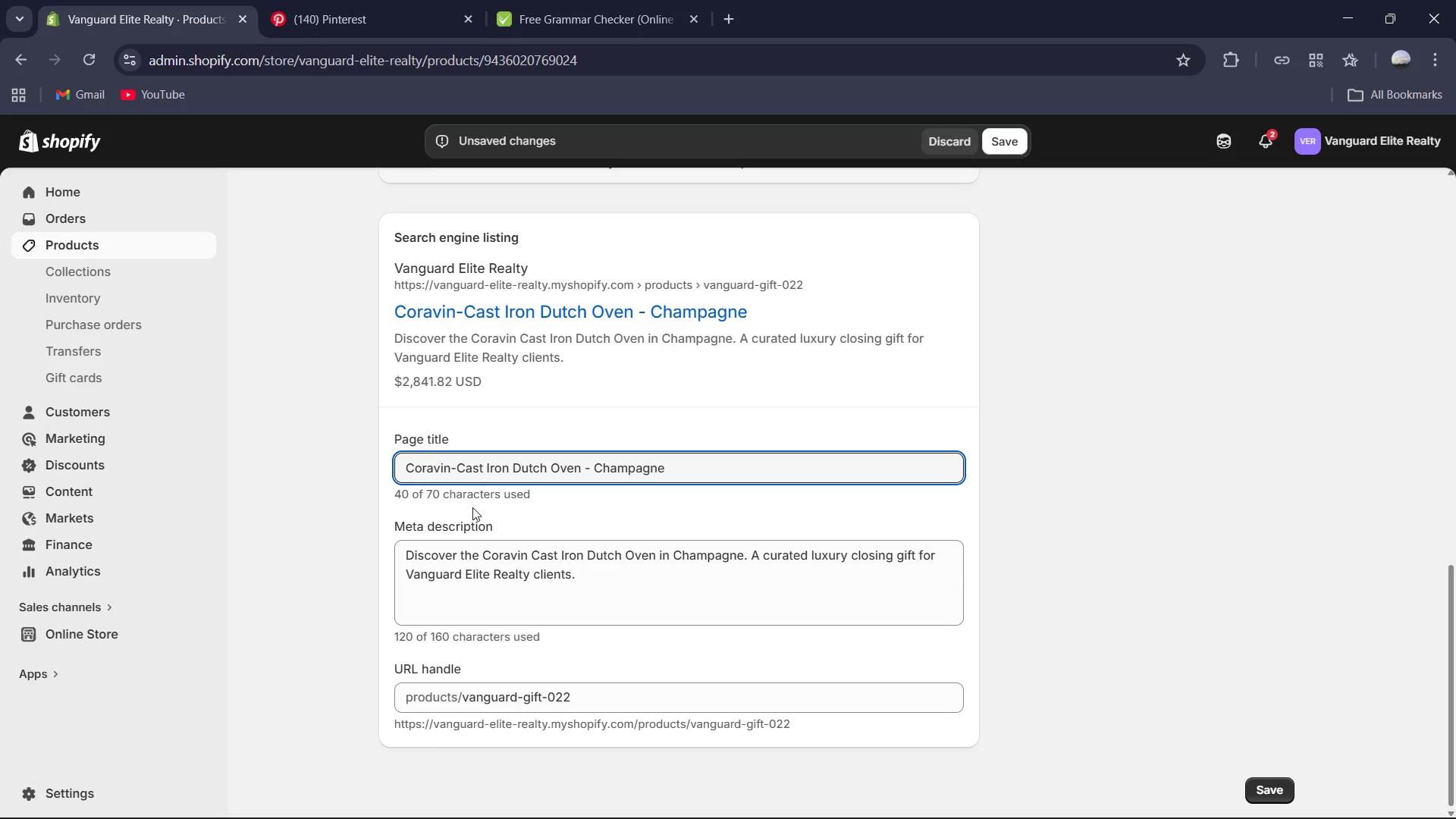 
key(ArrowLeft)
 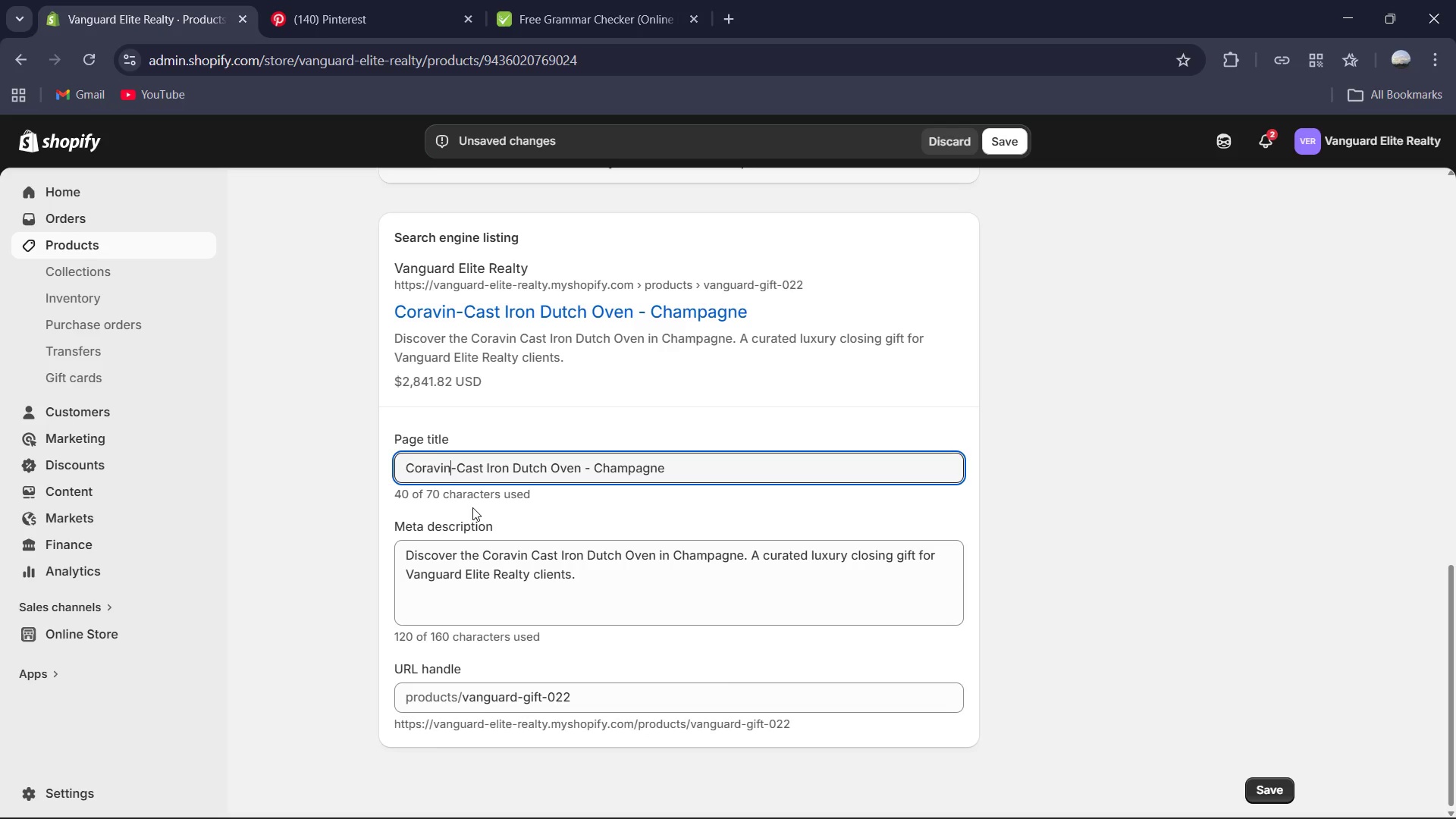 
key(Space)
 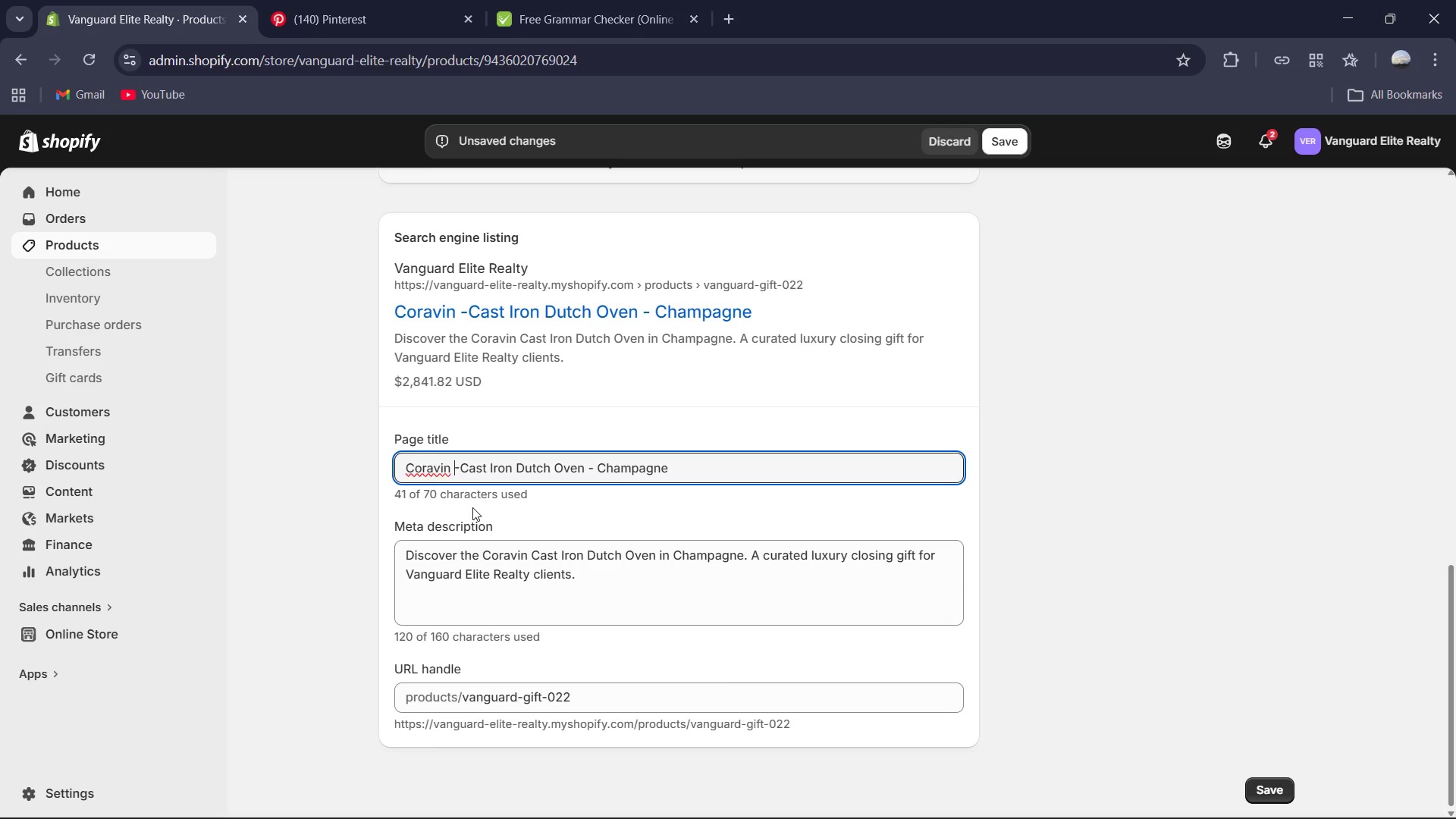 
key(ArrowRight)
 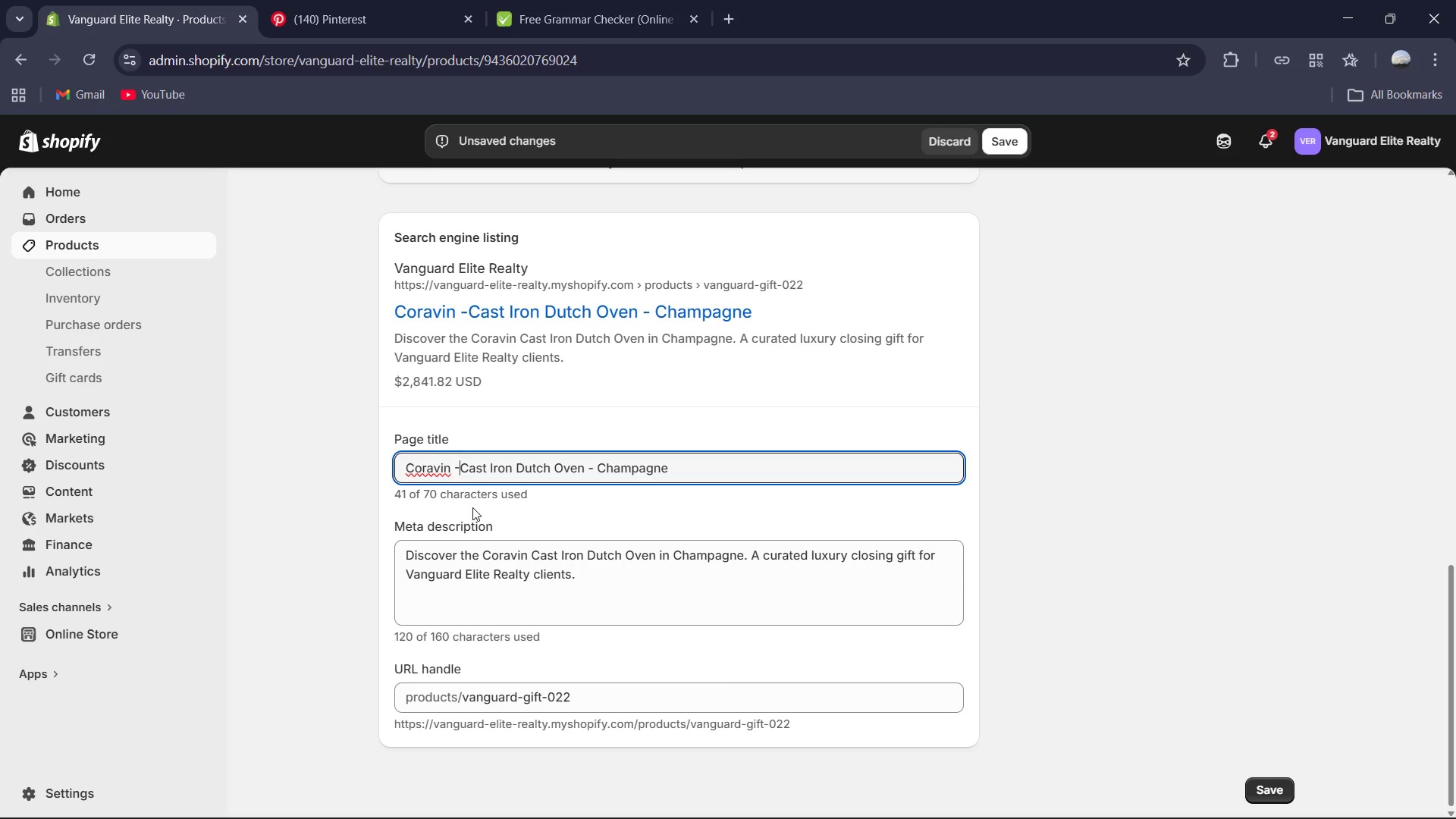 
key(ArrowRight)
 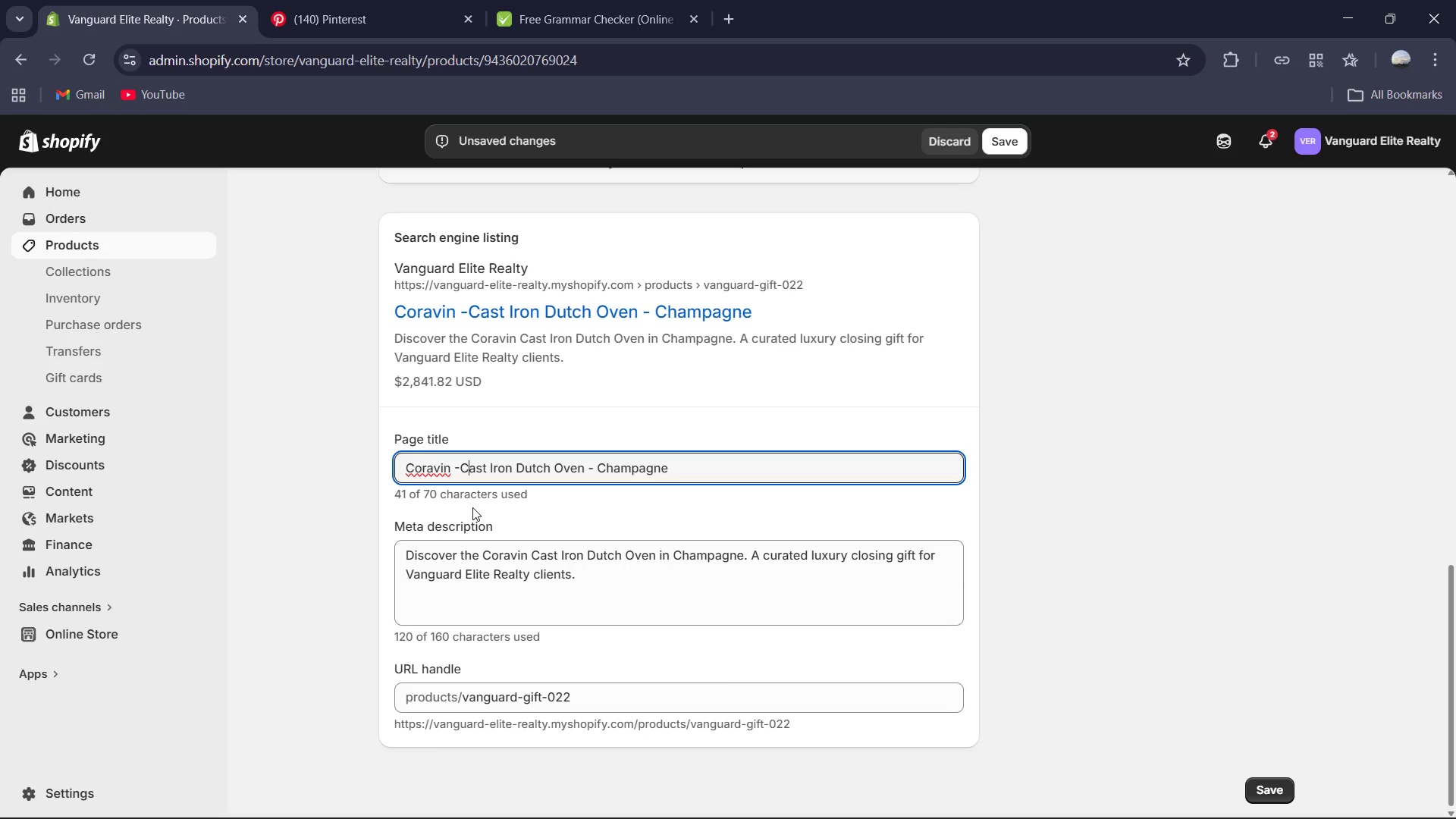 
key(ArrowDown)
 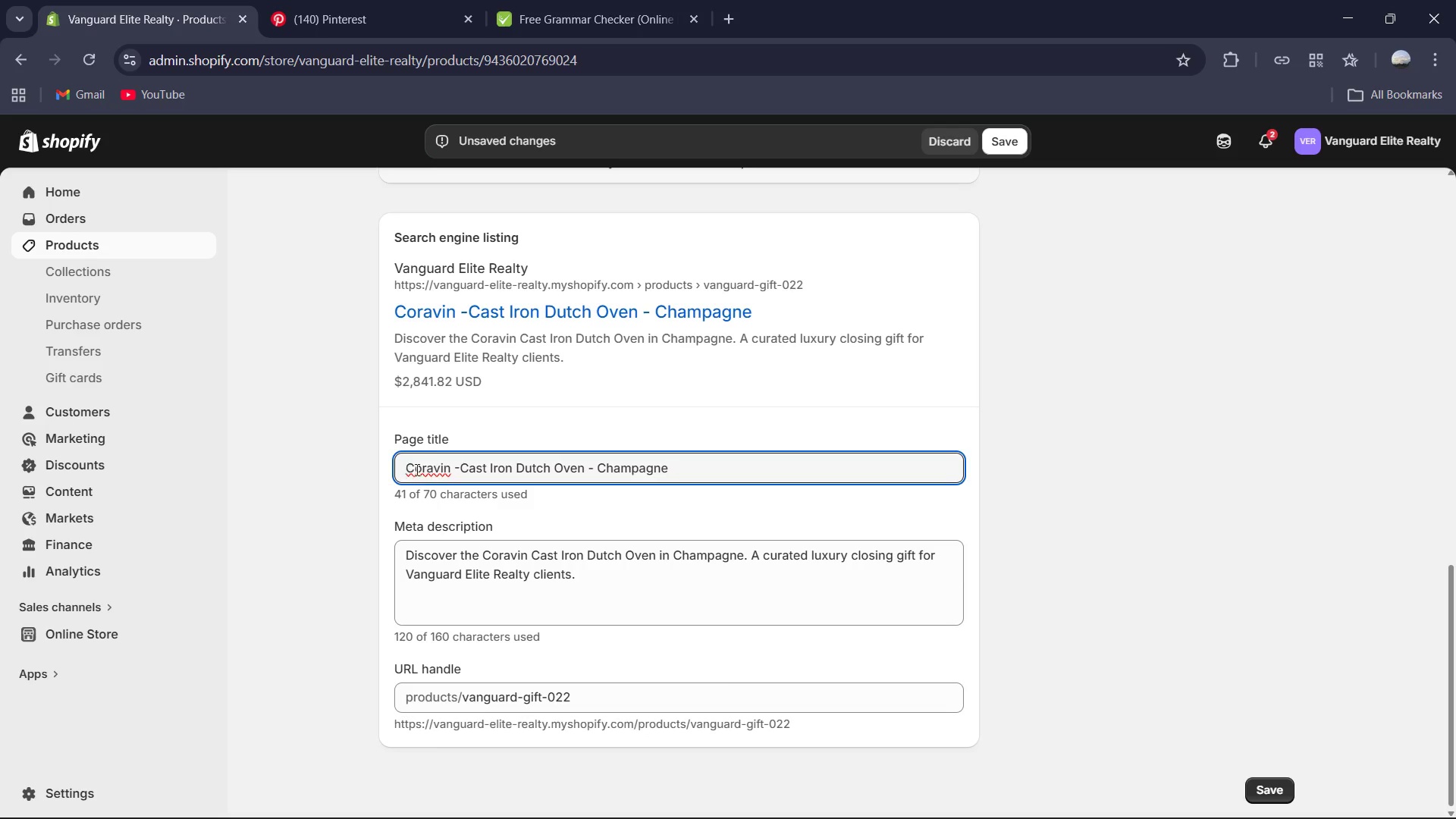 
left_click([462, 463])
 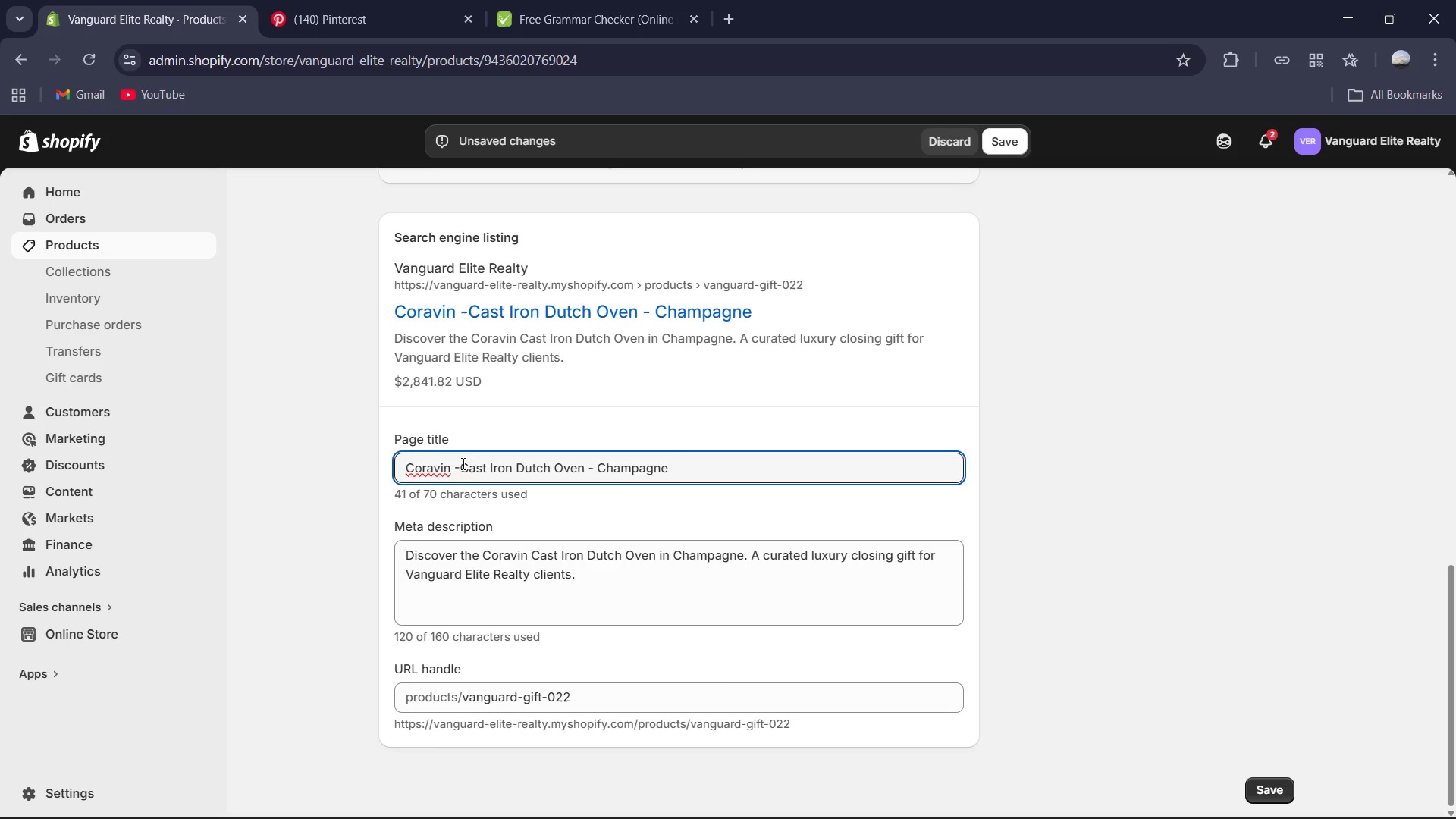 
key(Space)
 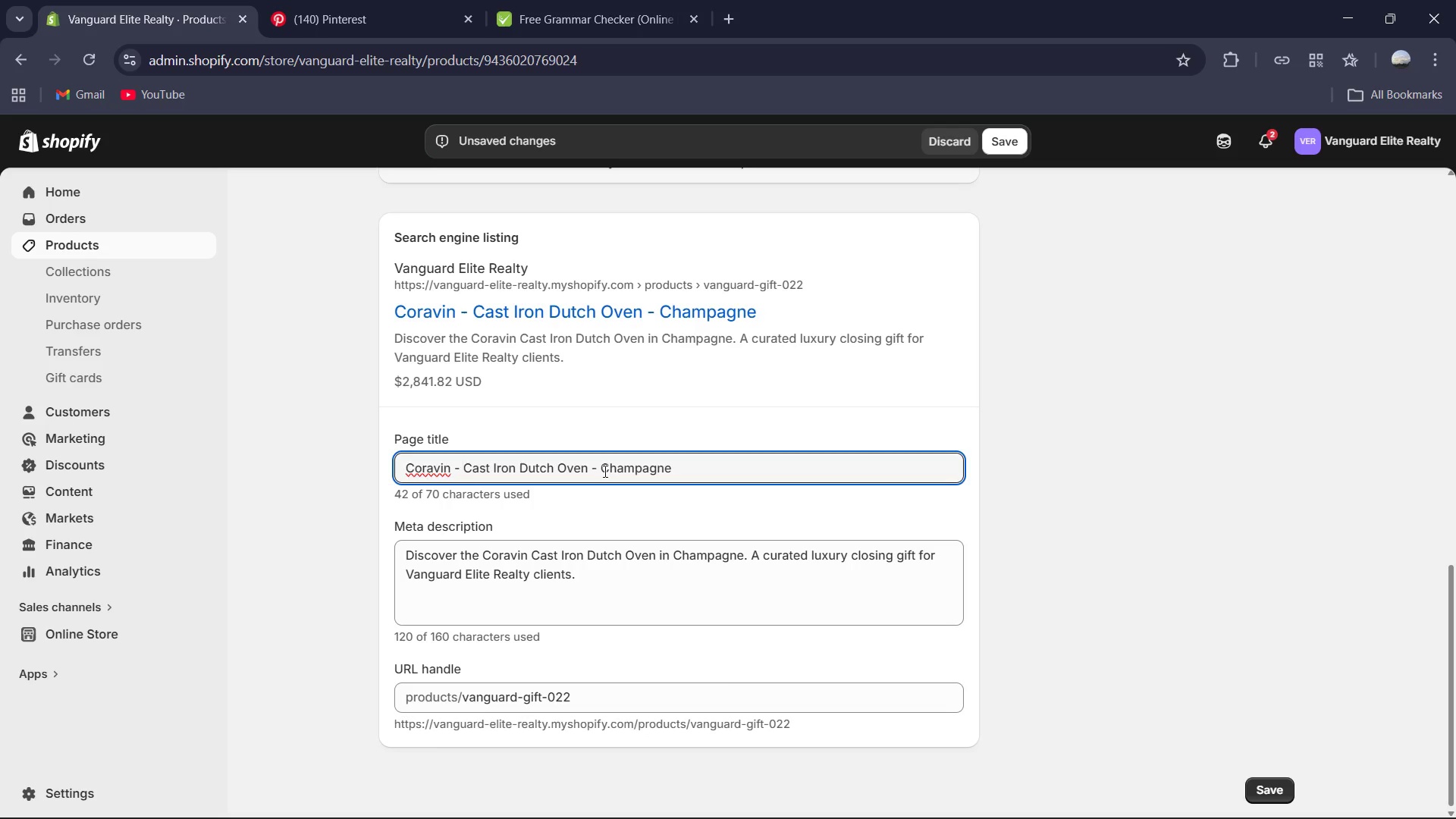 
wait(5.11)
 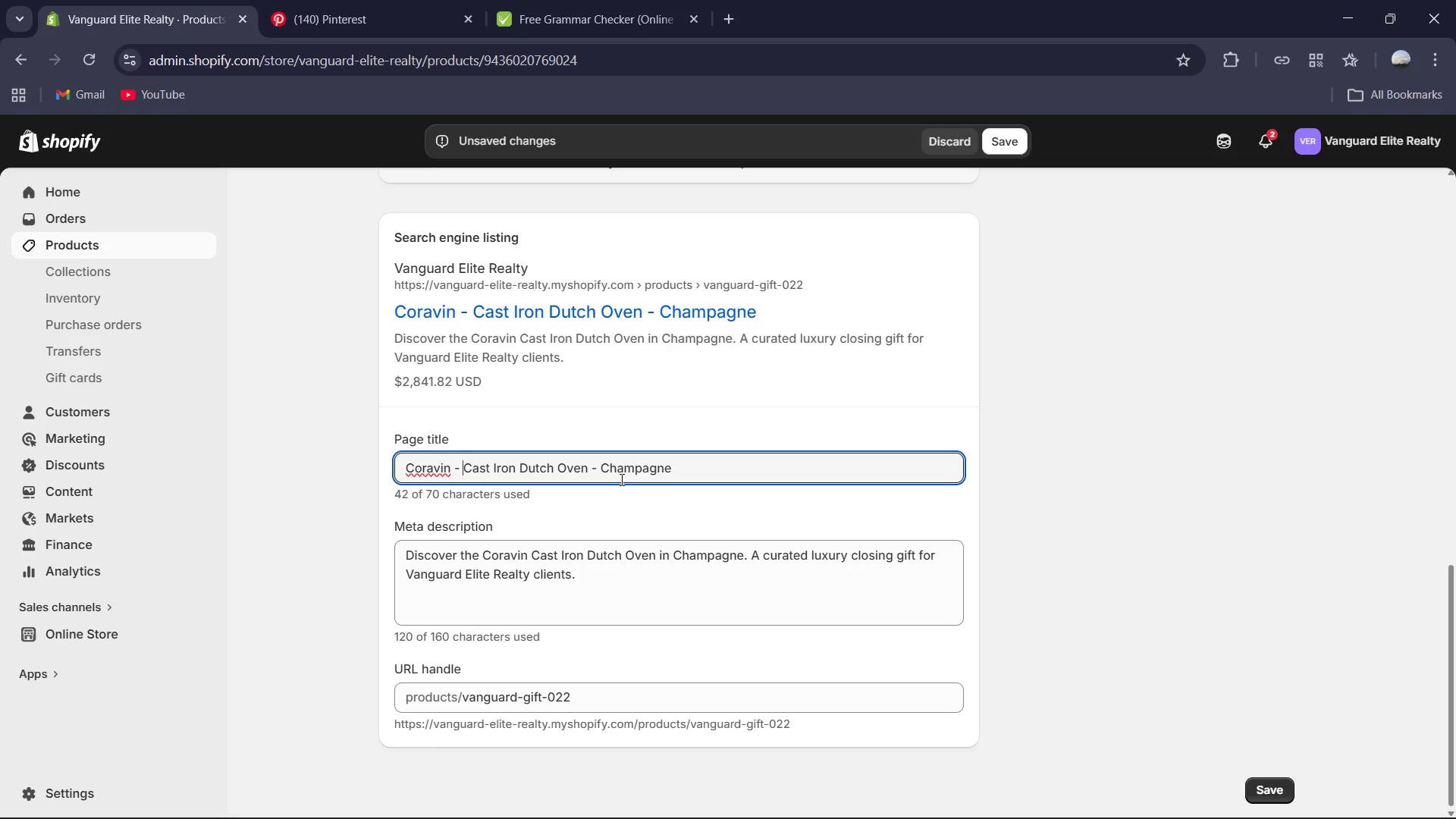 
left_click([696, 471])
 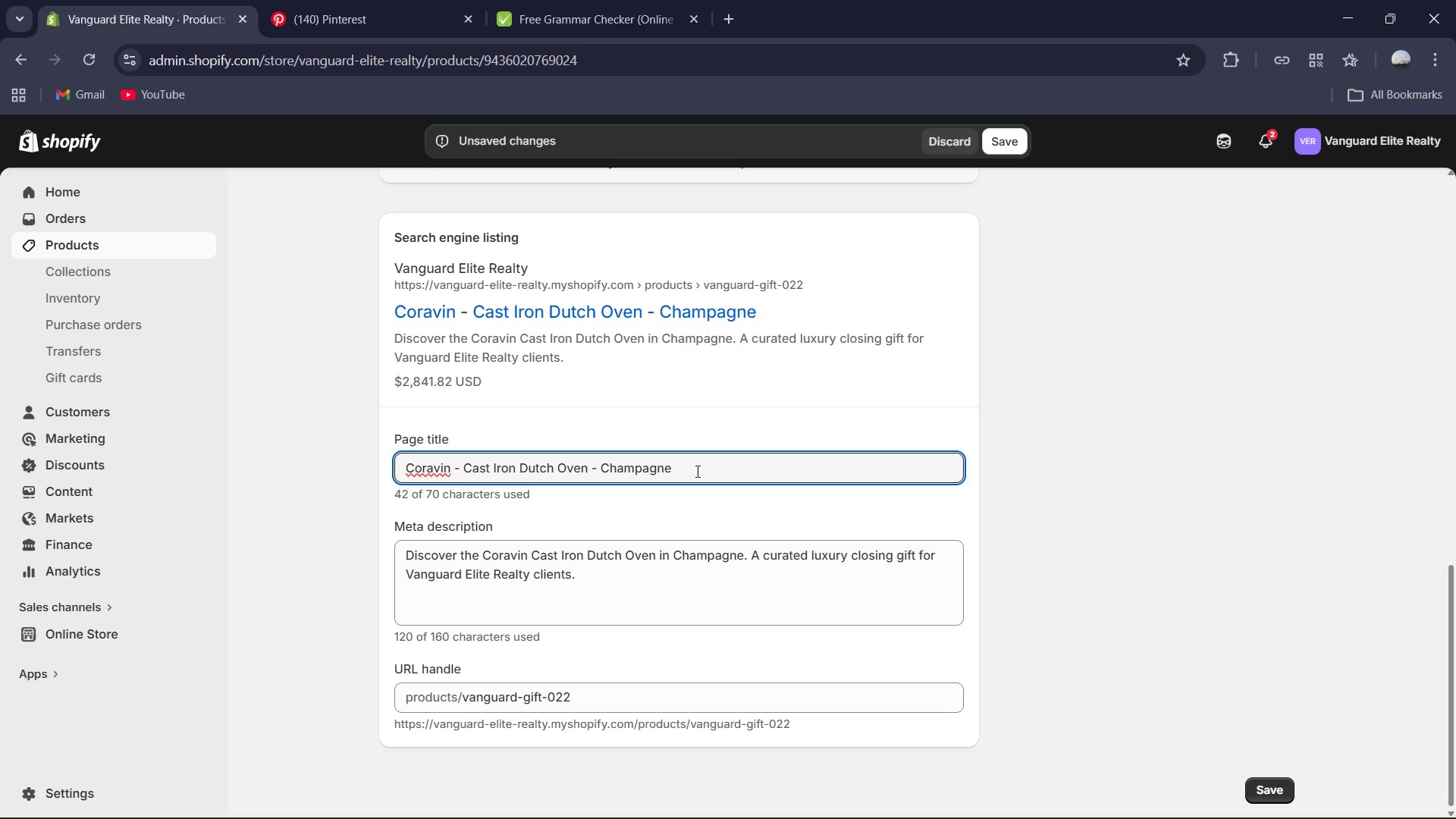 
type( | Vanguard Elite Realty )
 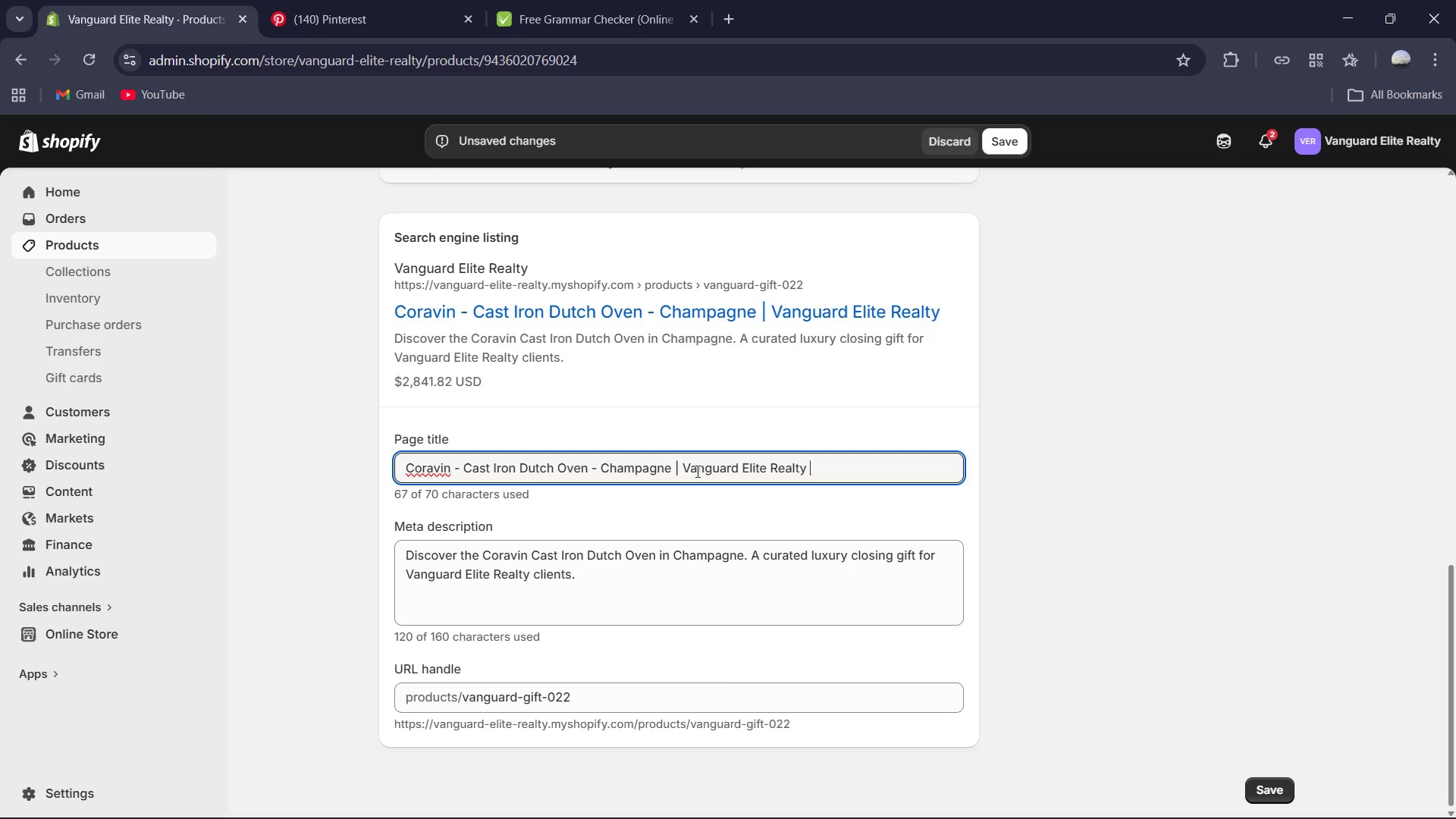 
left_click([710, 595])
 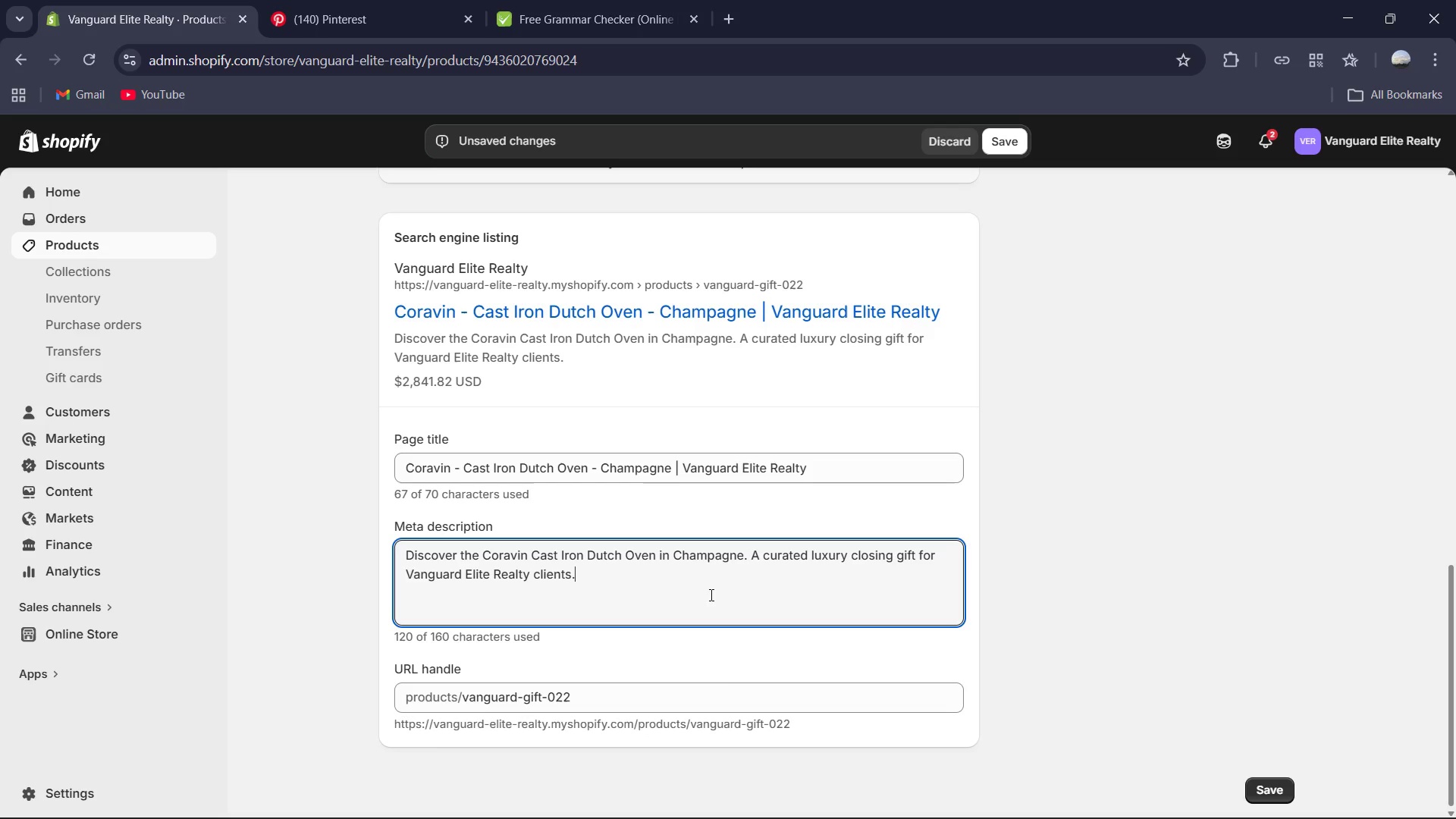 
key(Control+A)
 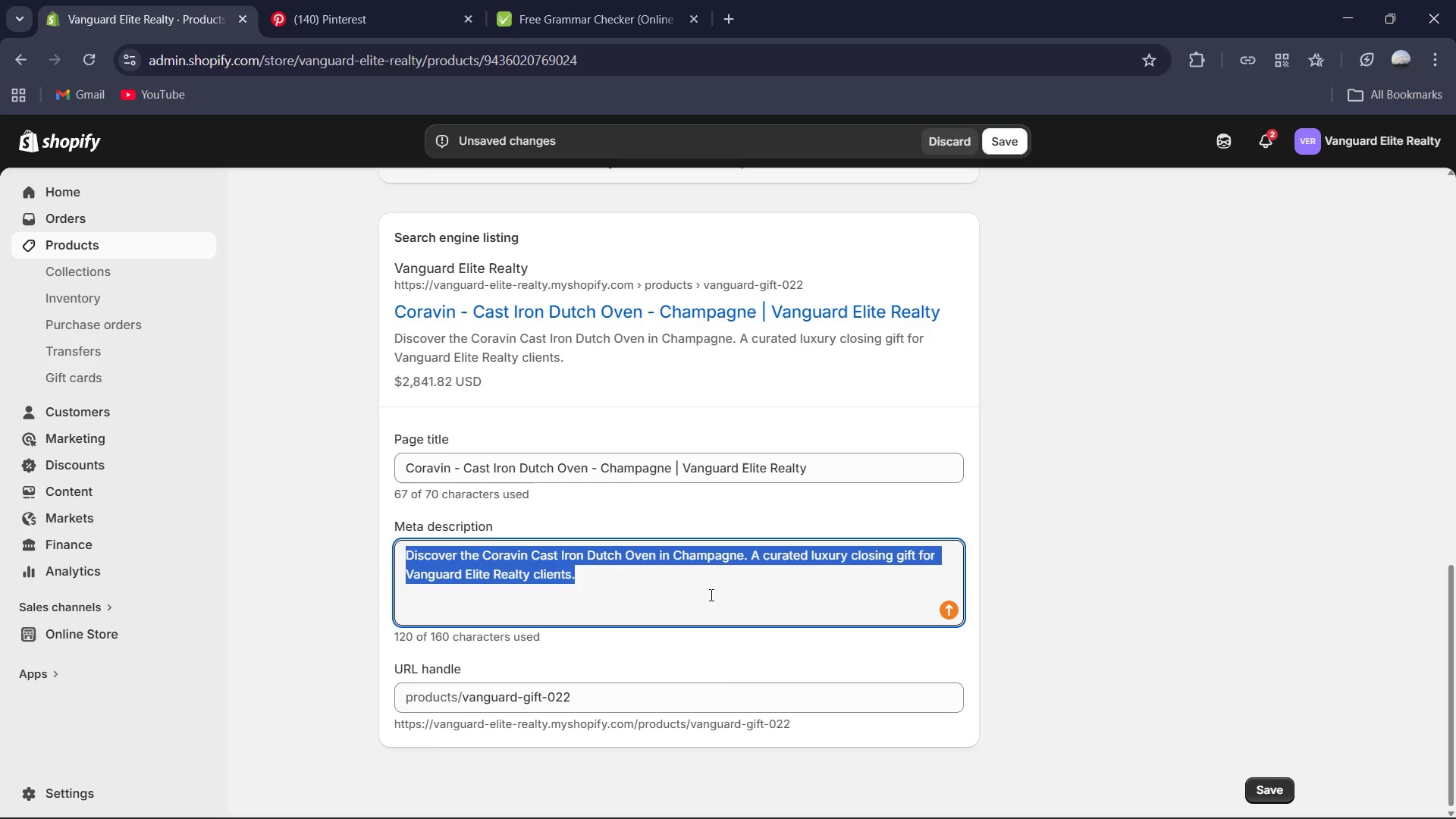 
type(Discover the ultia)
key(Backspace)
type(mate in culinary elegance with the Corac)
key(Backspace)
type(vin Cast Iron Dutch over in Cg)
key(Backspace)
type(hampagne. An Estate-teir )
key(Backspace)
key(Backspace)
key(Backspace)
key(Backspace)
type(ier gift curated for the luxury kitchen by Vanguard ELite Relaity )
key(Backspace)
key(Backspace)
key(Backspace)
key(Backspace)
type(ly)
key(Backspace)
type(y )
key(Backspace)
key(Backspace)
key(Backspace)
key(Backspace)
key(Backspace)
key(Backspace)
type(aty )
key(Backspace)
key(Backspace)
key(Backspace)
type(lty. )
 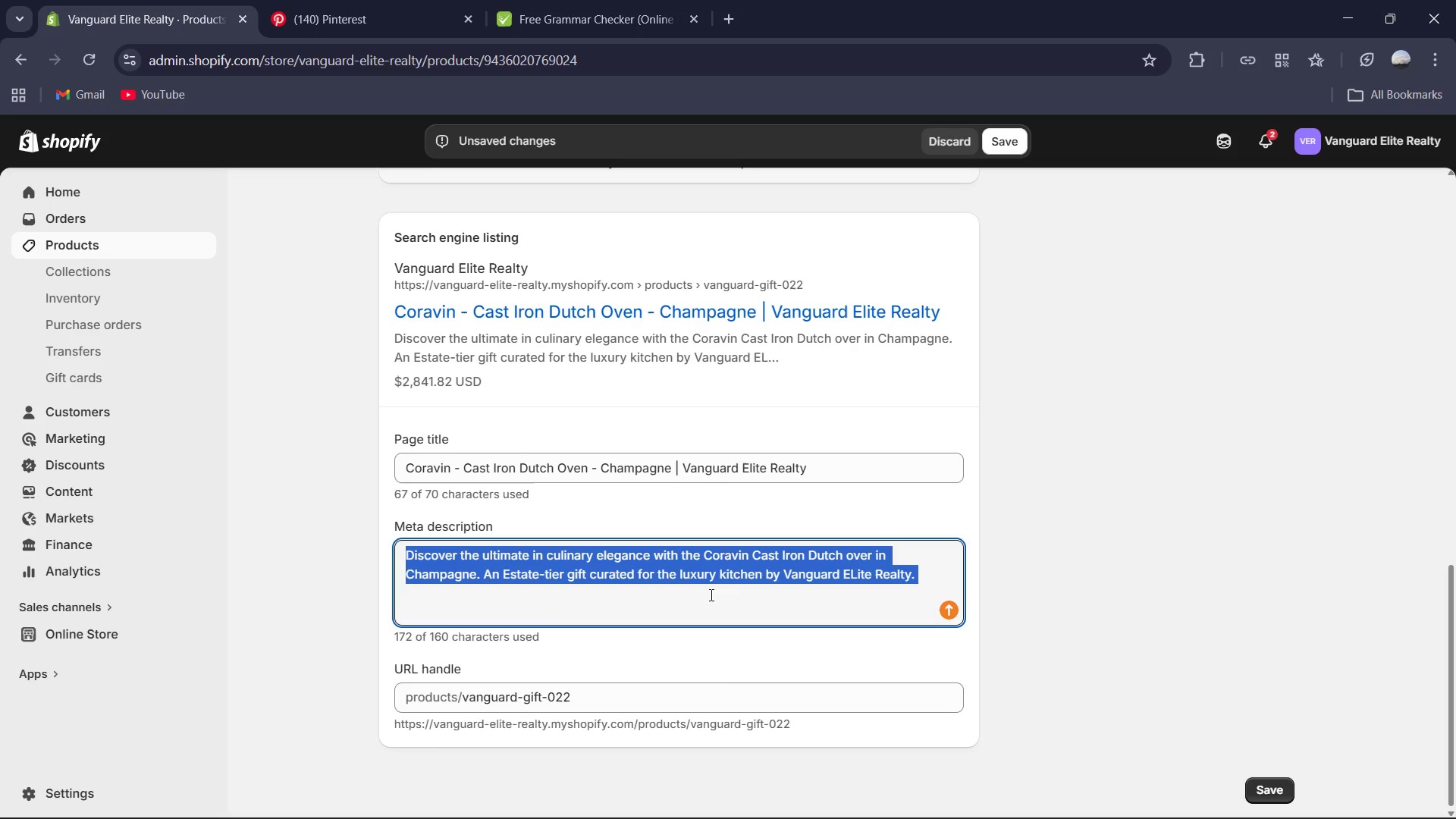 
key(Control+A)
 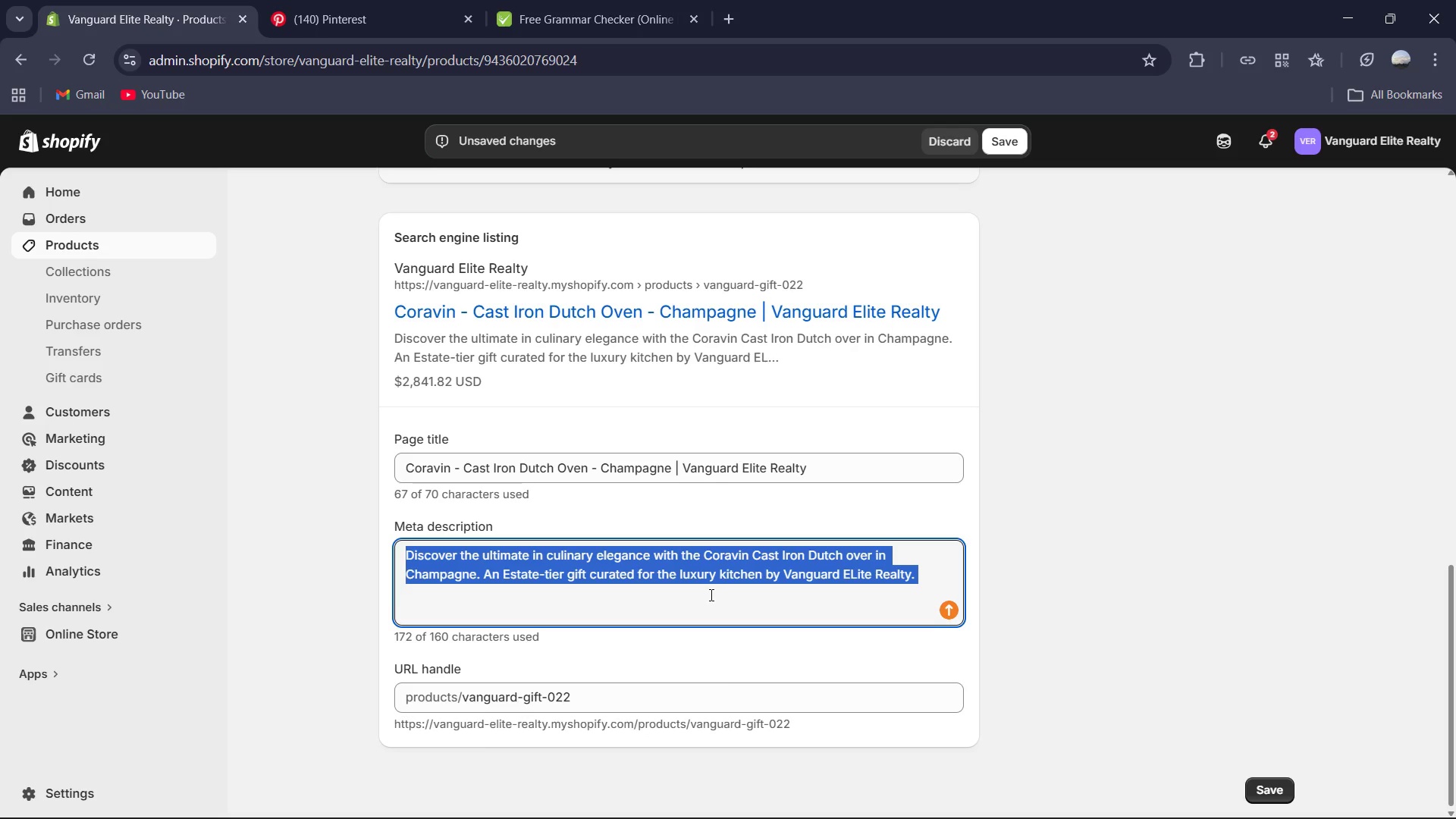 
key(Control+C)
 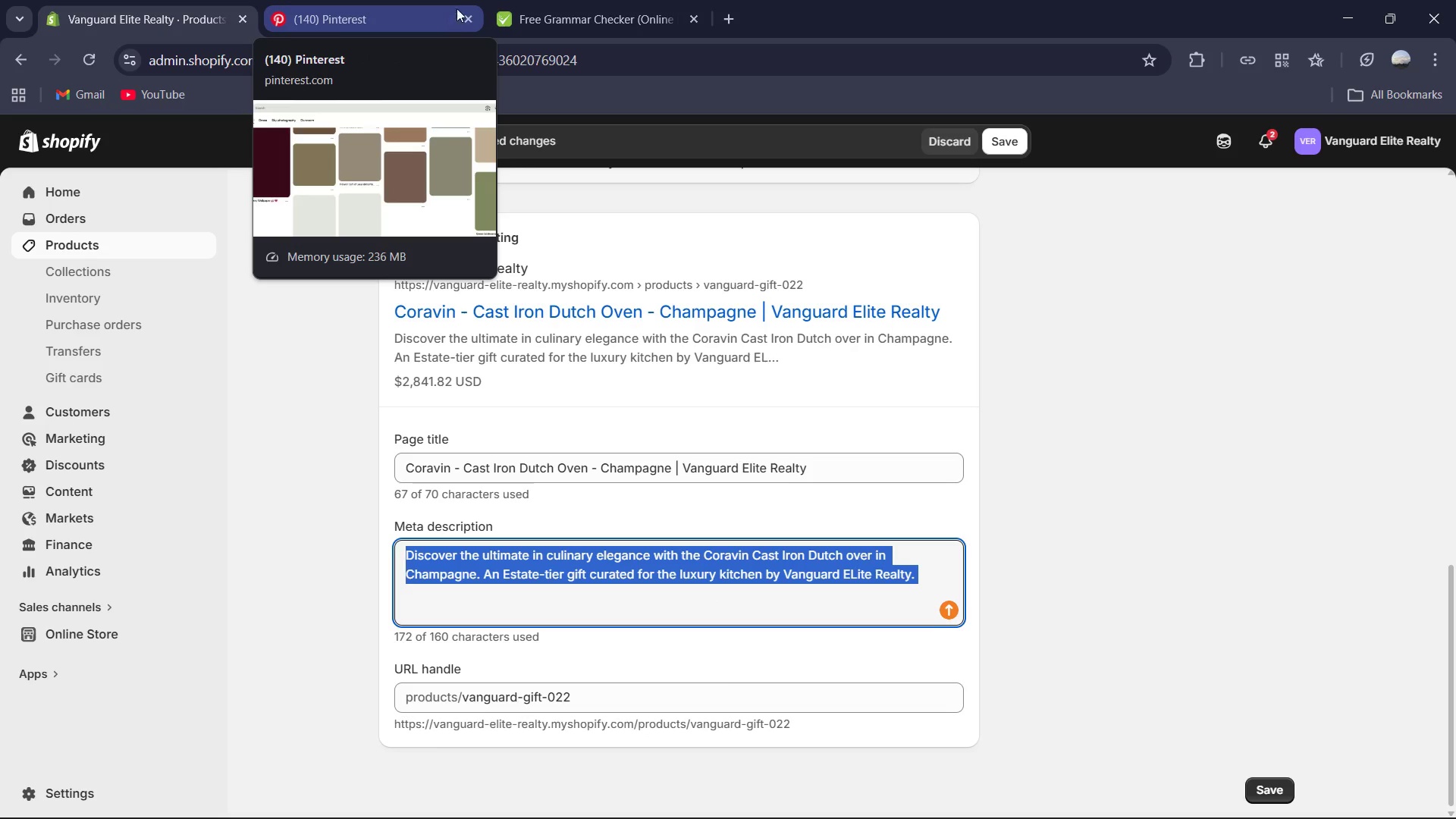 
left_click([645, 0])
 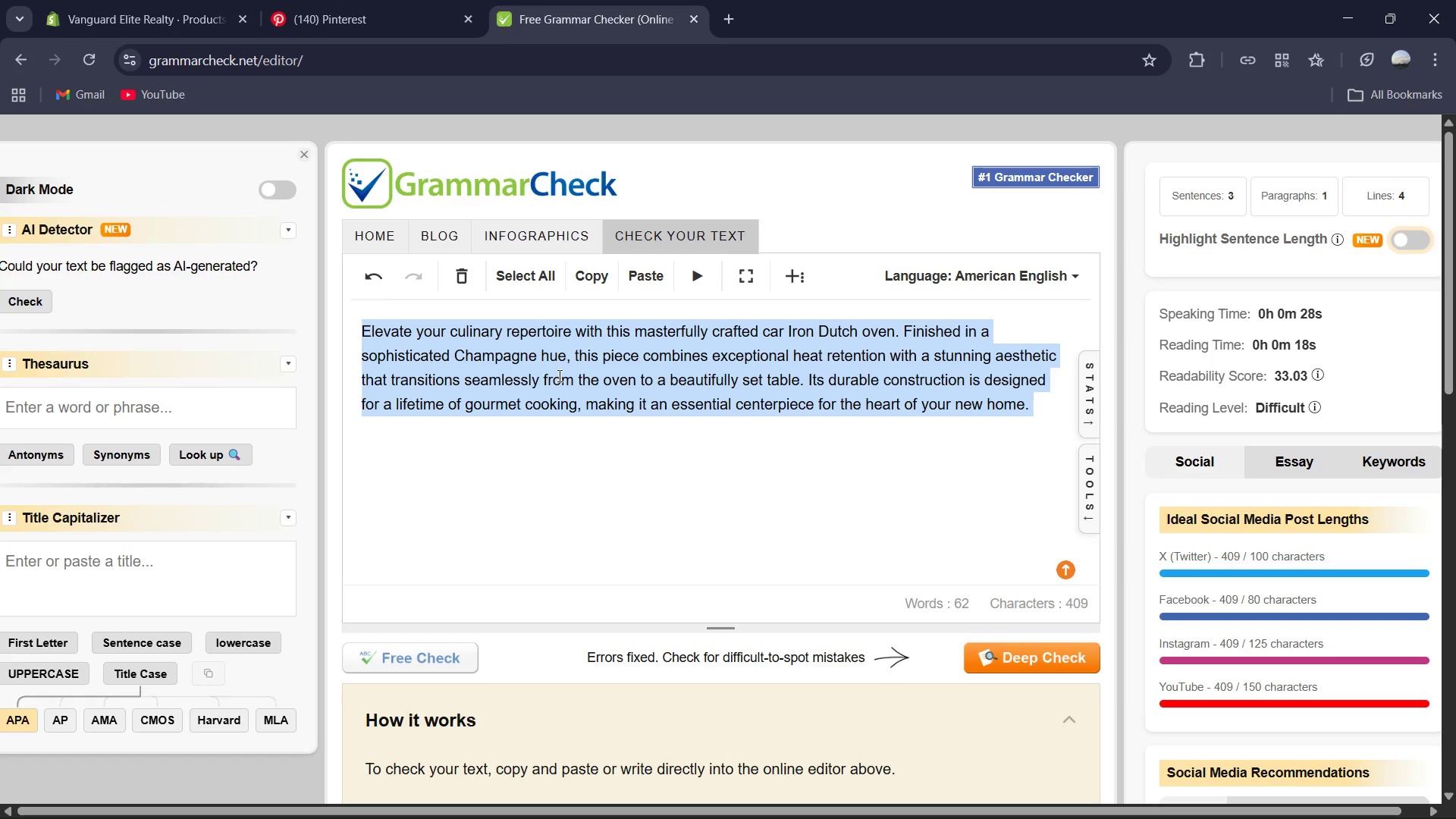 
key(Control+V)
 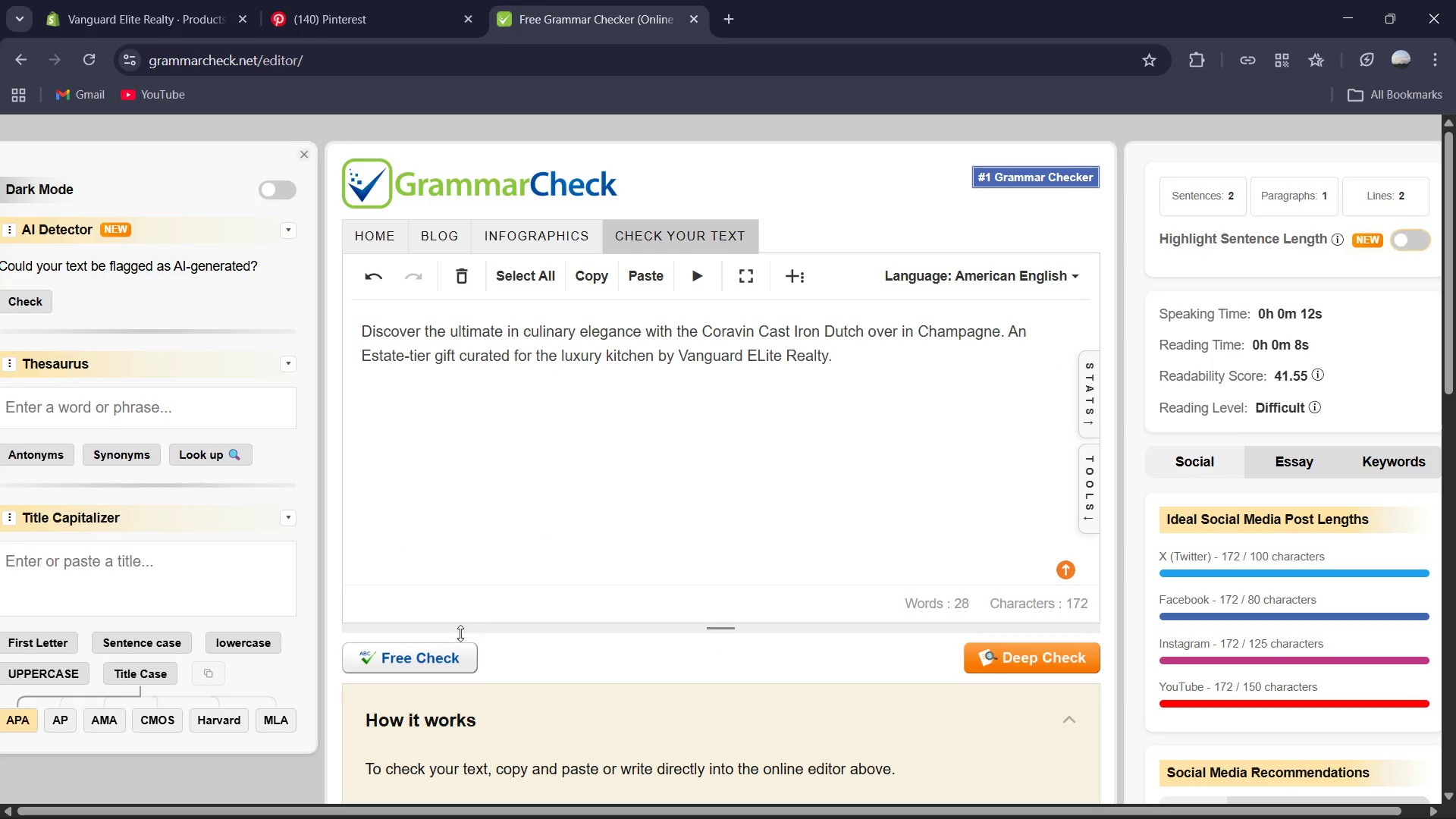 
left_click([441, 651])
 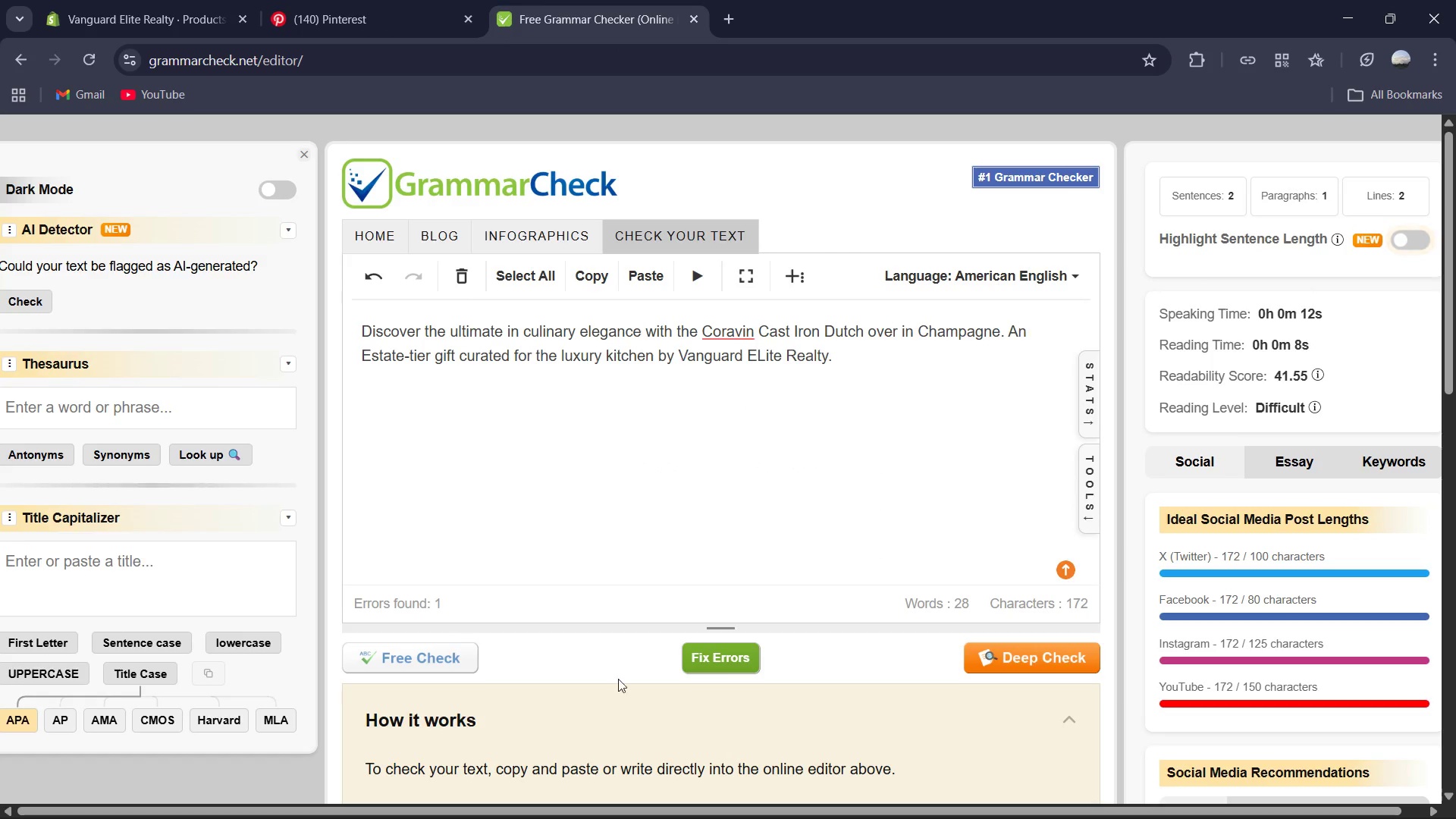 
wait(5.81)
 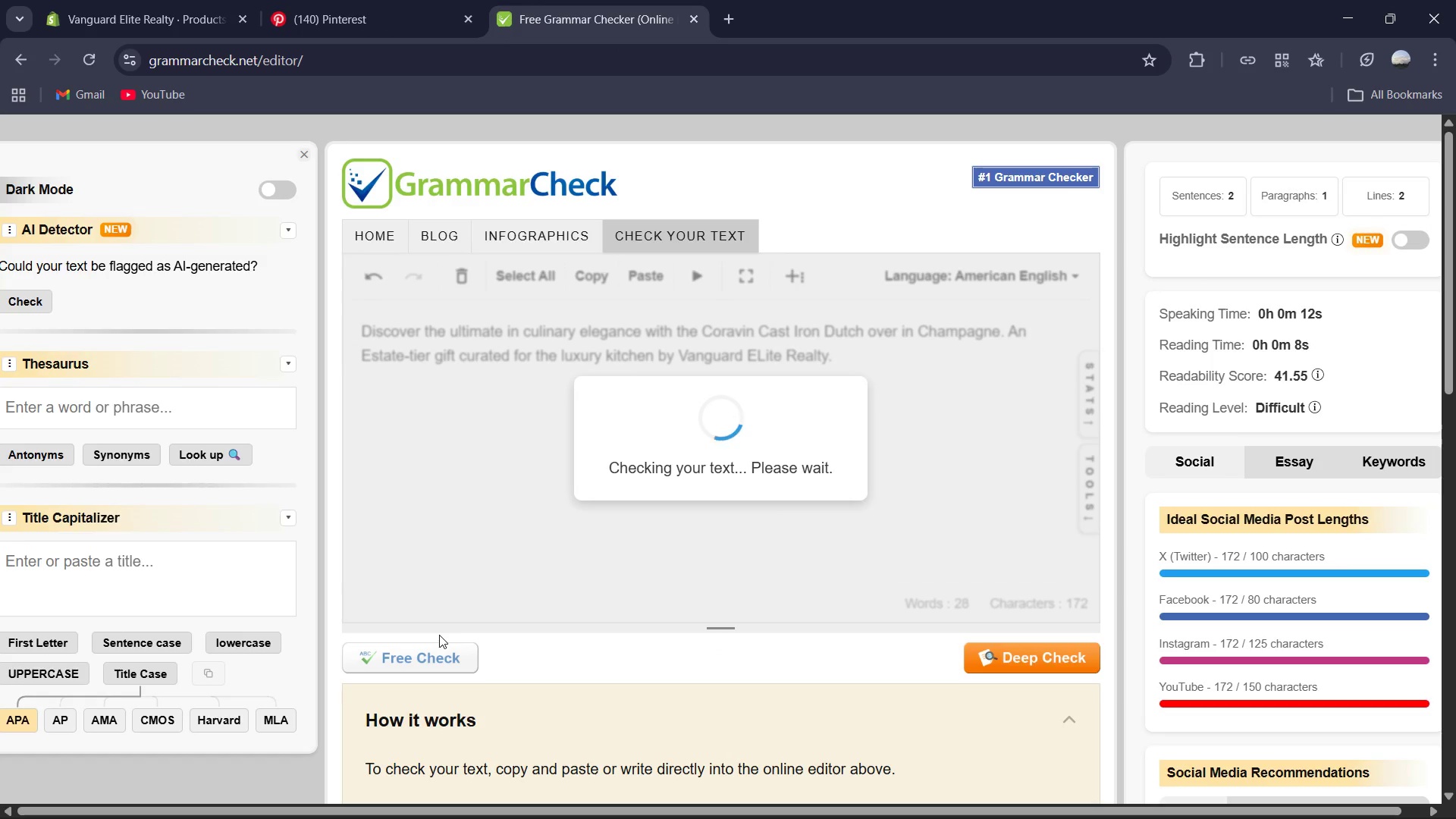 
left_click([721, 664])
 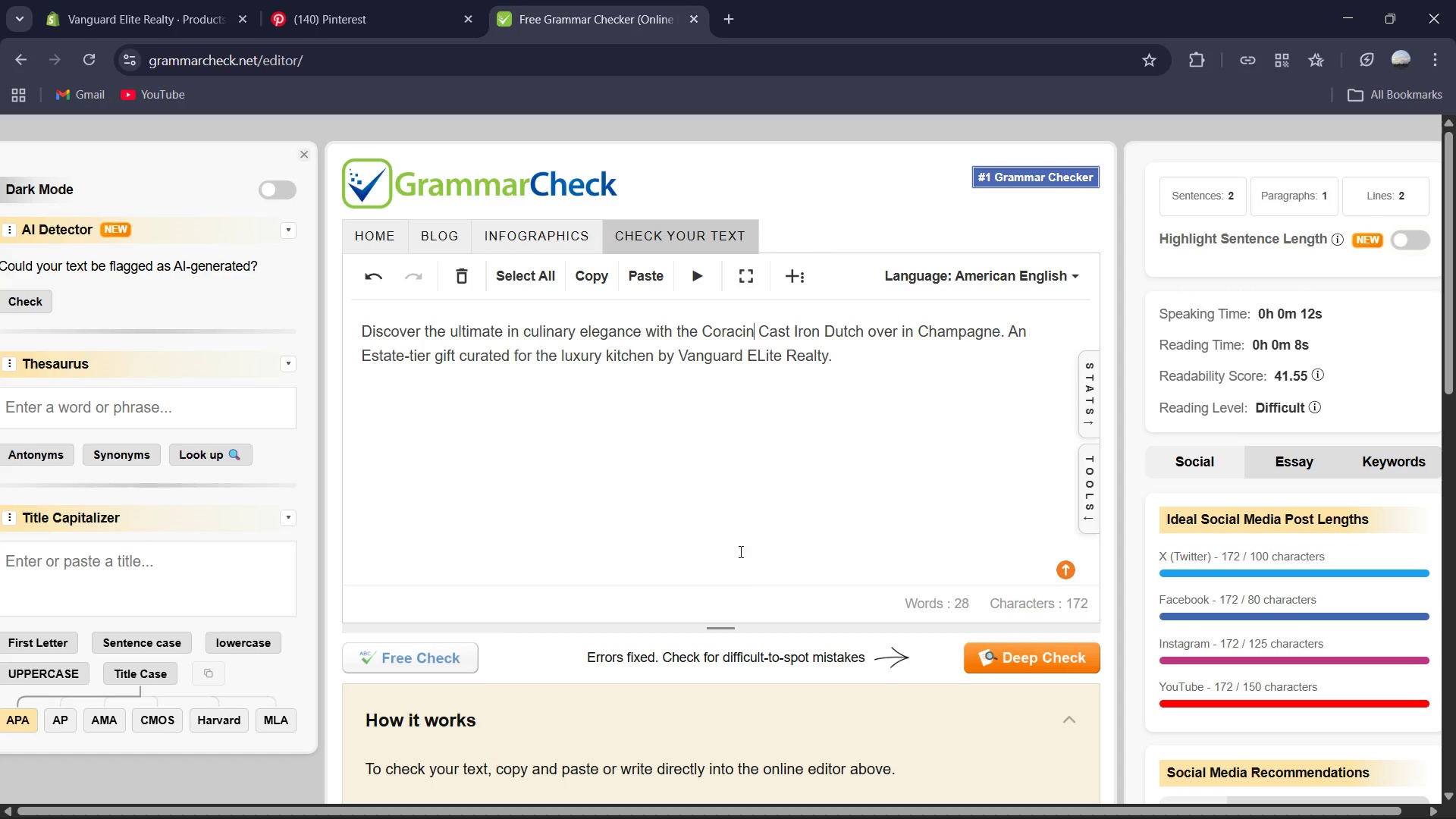 
left_click([711, 525])
 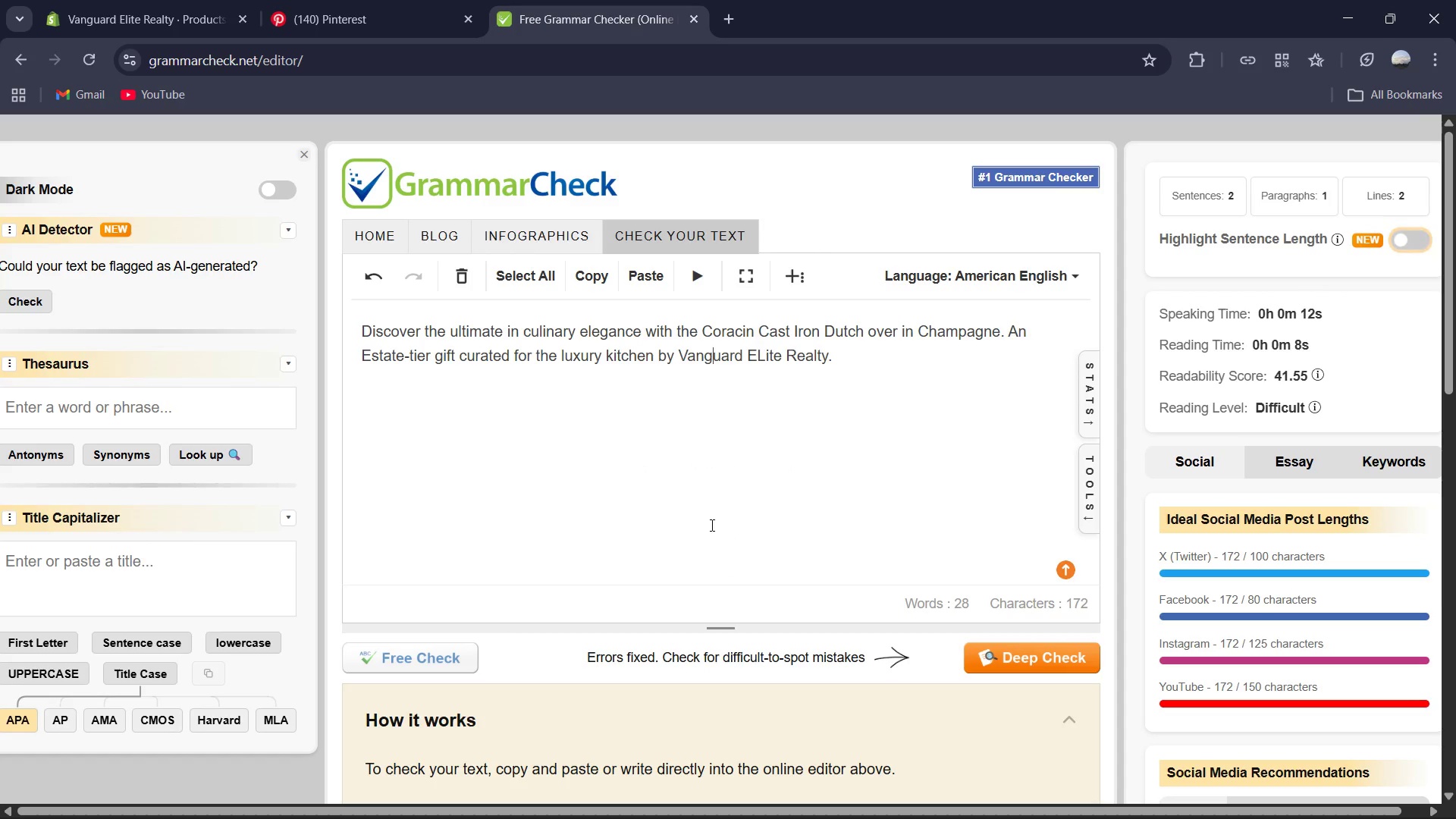 
key(Control+A)
 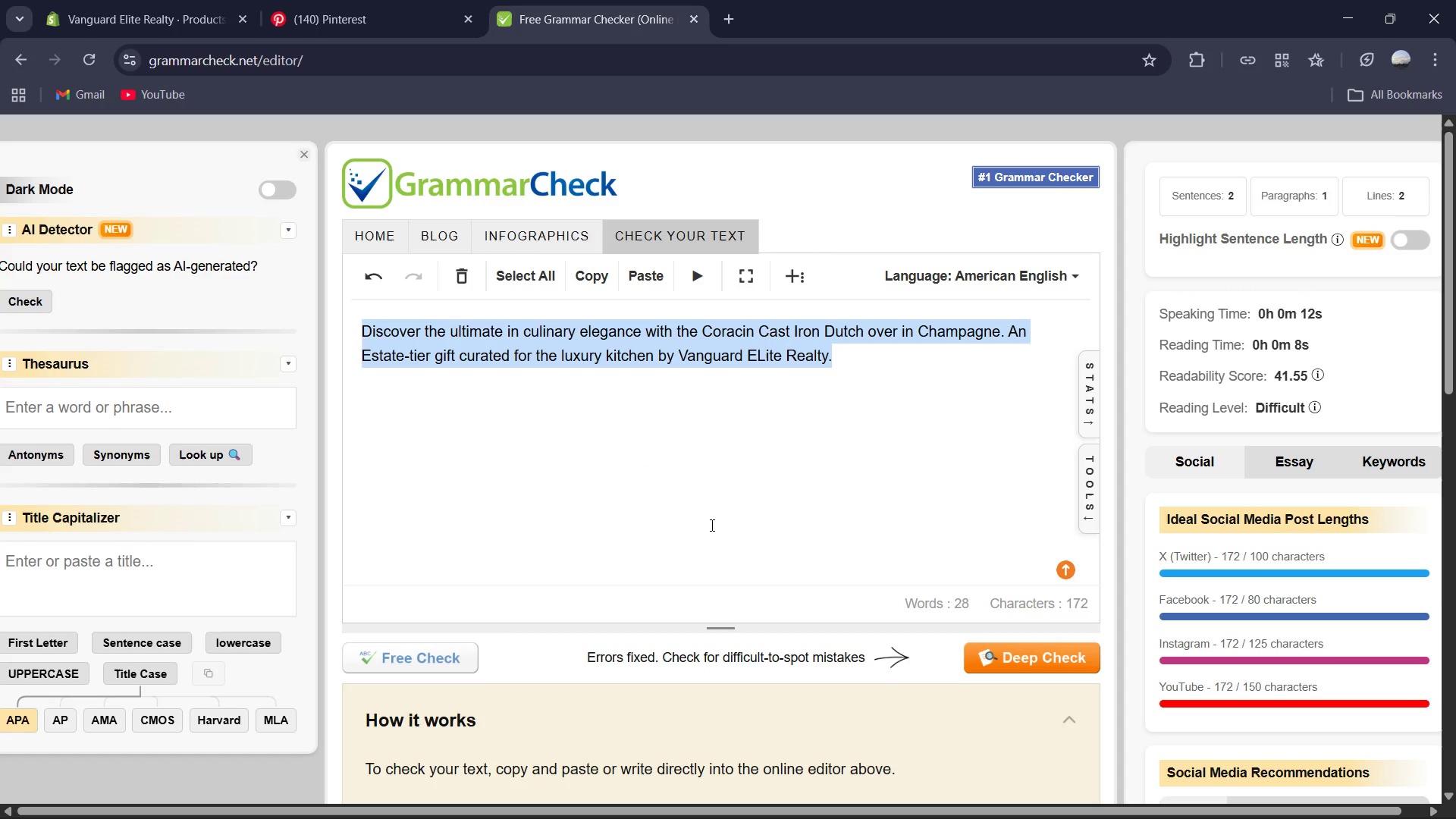 
key(Control+C)
 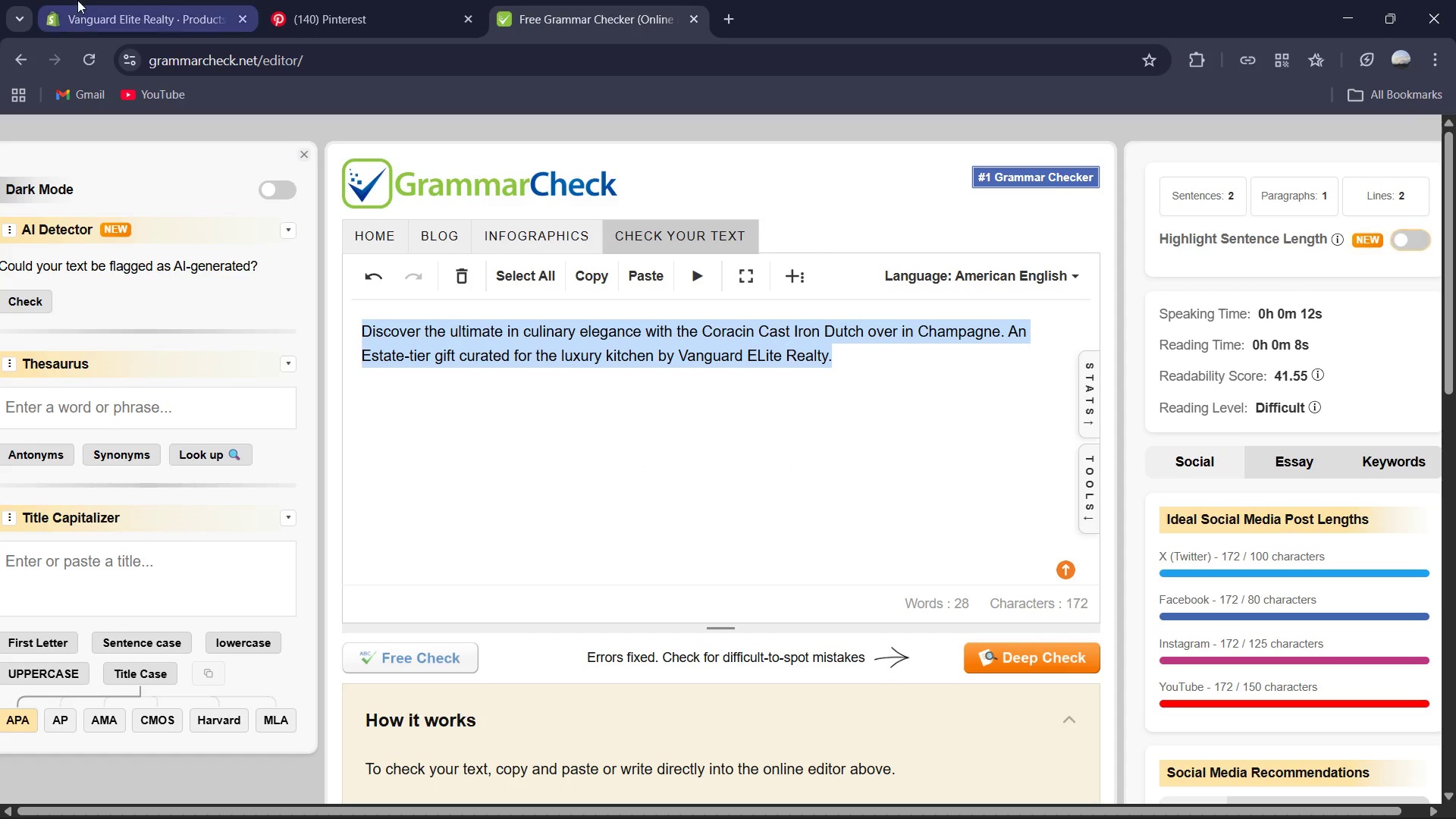 
left_click([80, 0])
 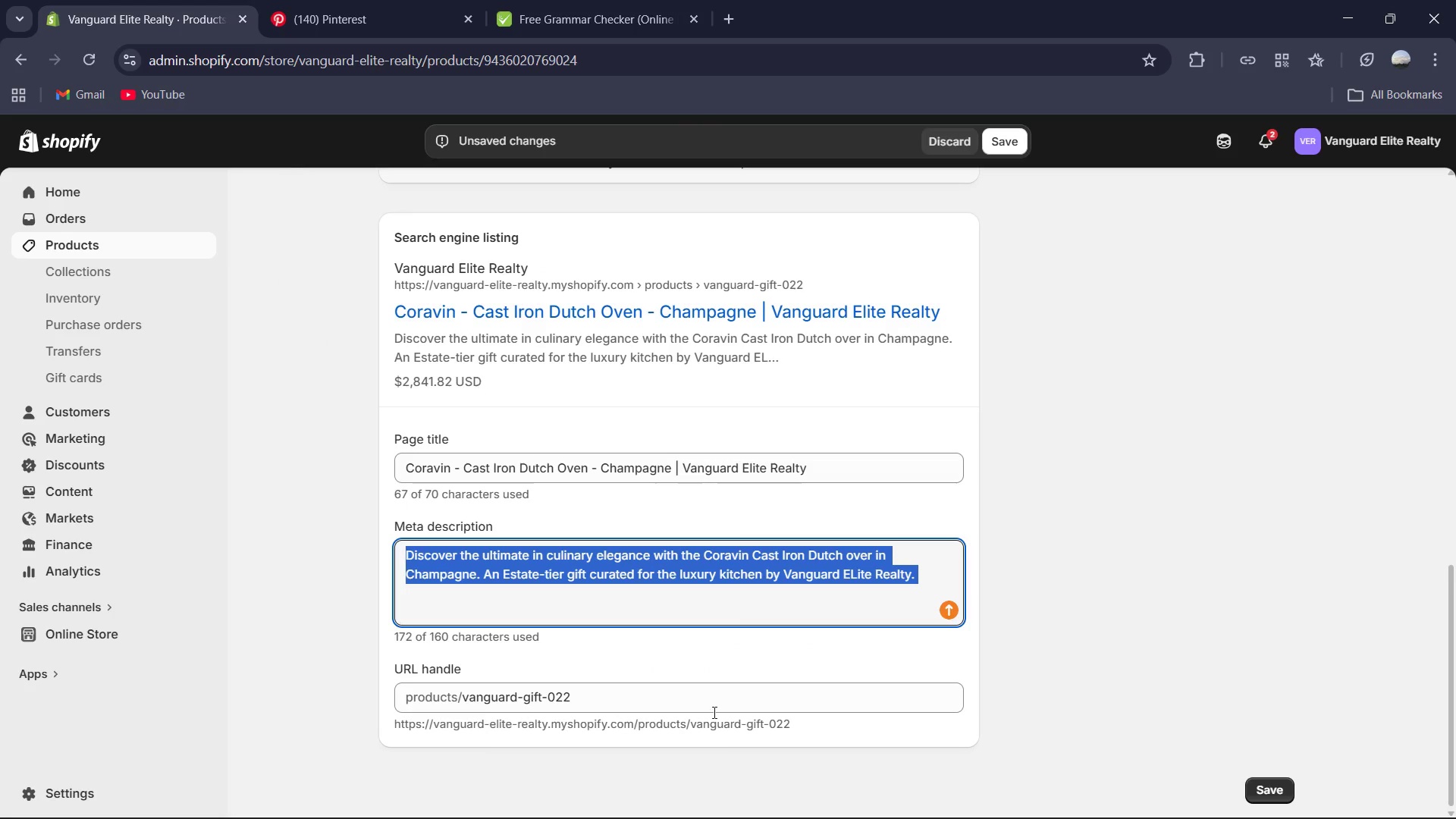 
key(Control+V)
 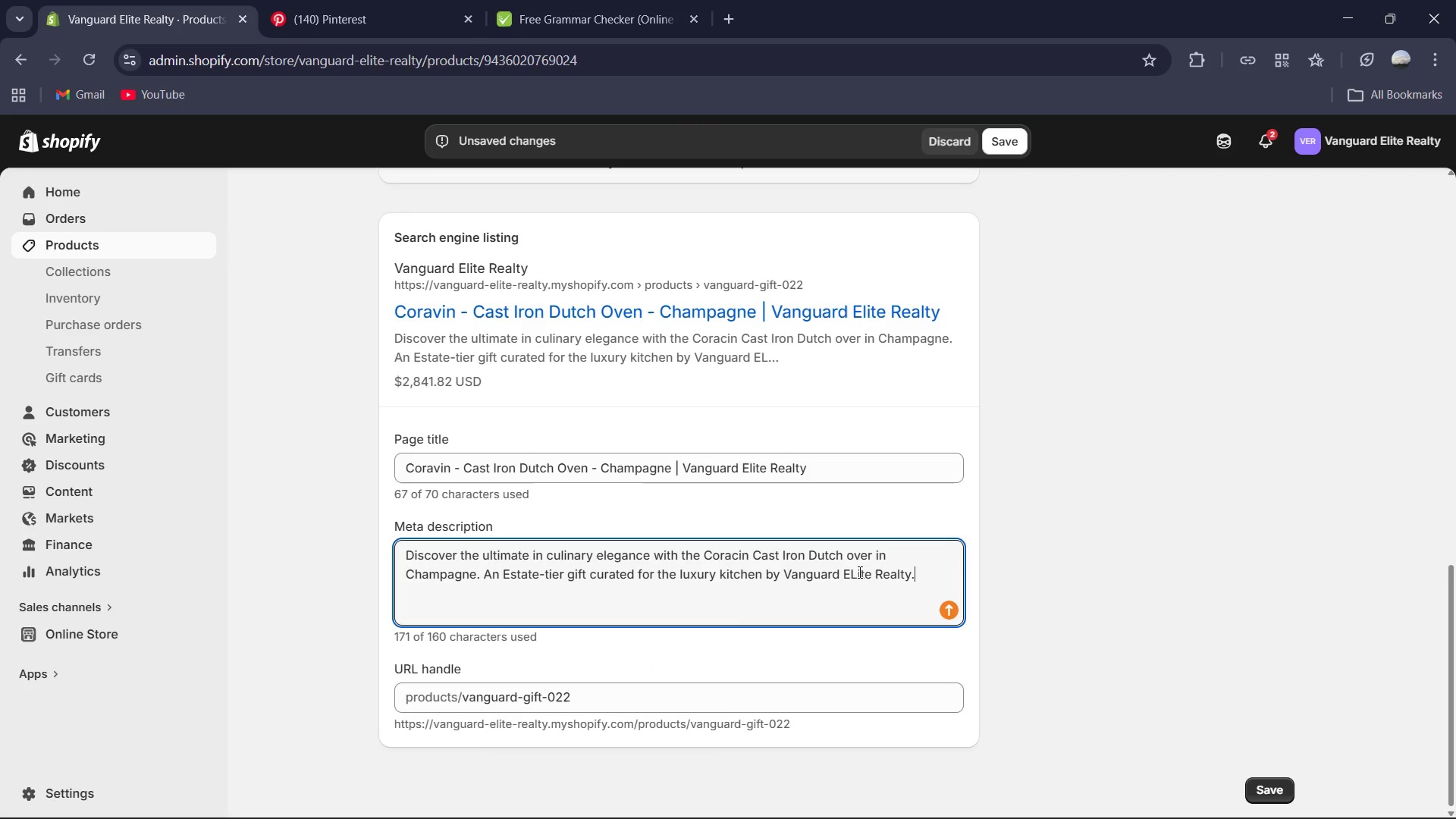 
left_click([855, 576])
 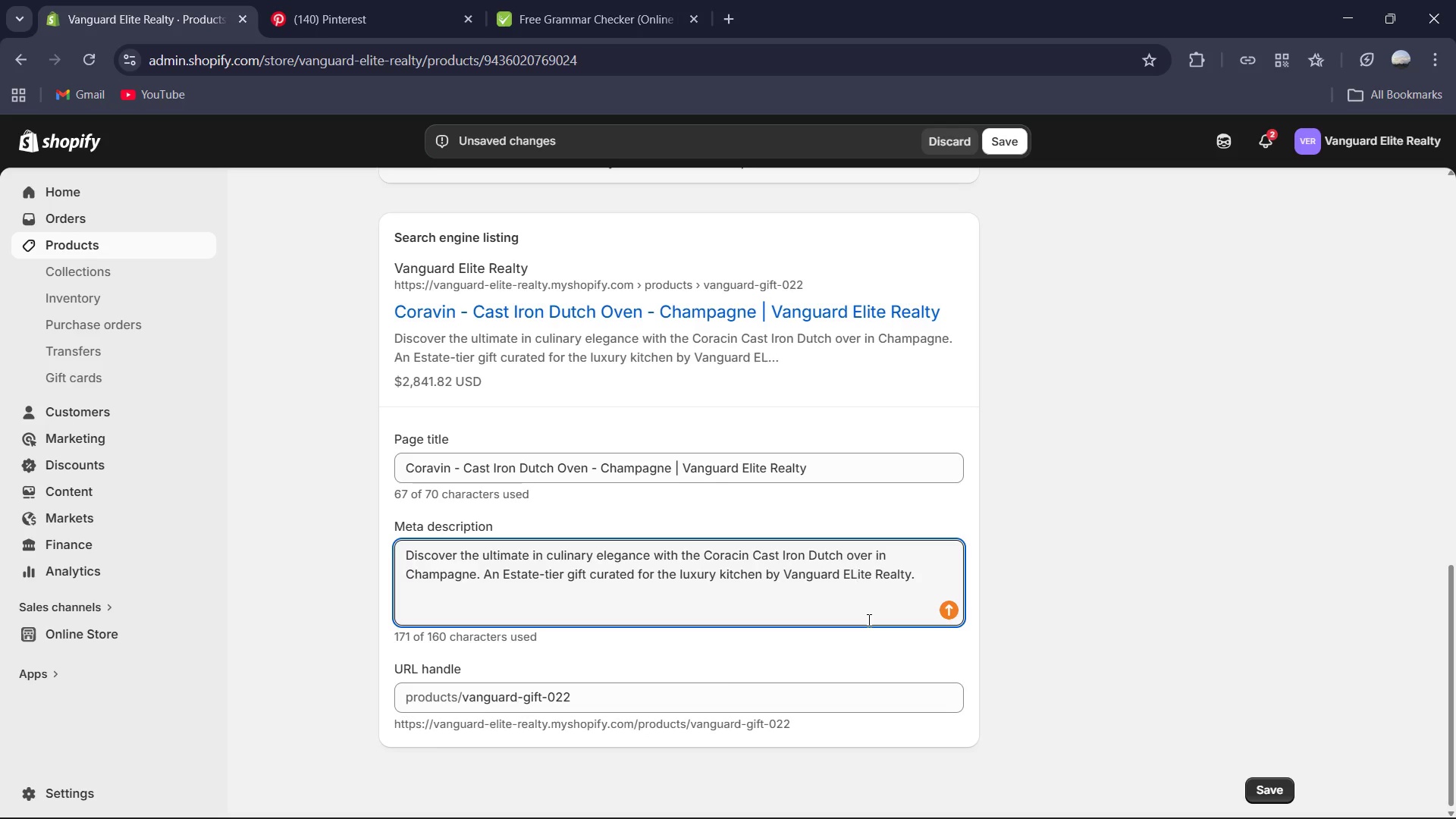 
key(Backspace)
 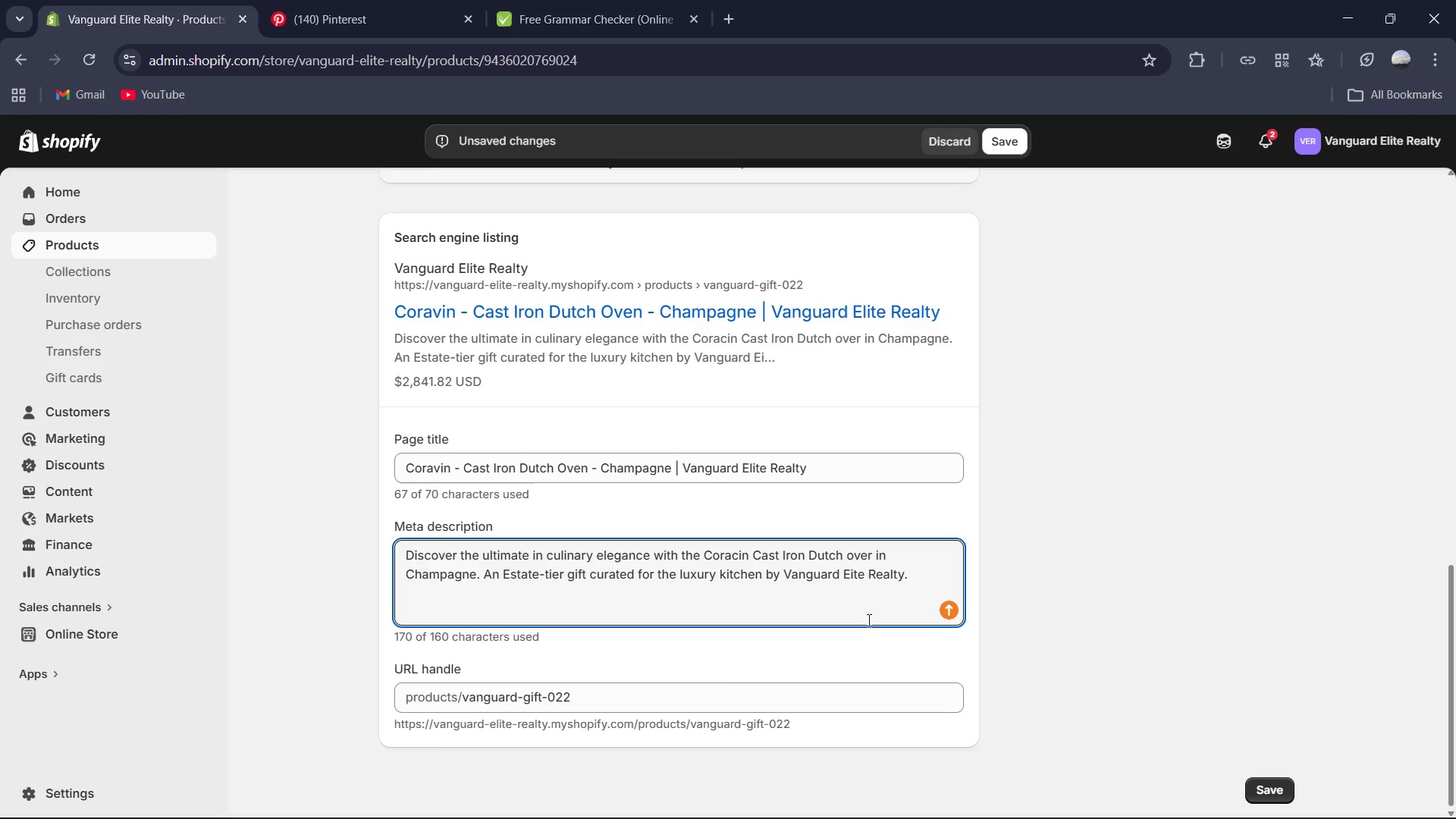 
key(L)
 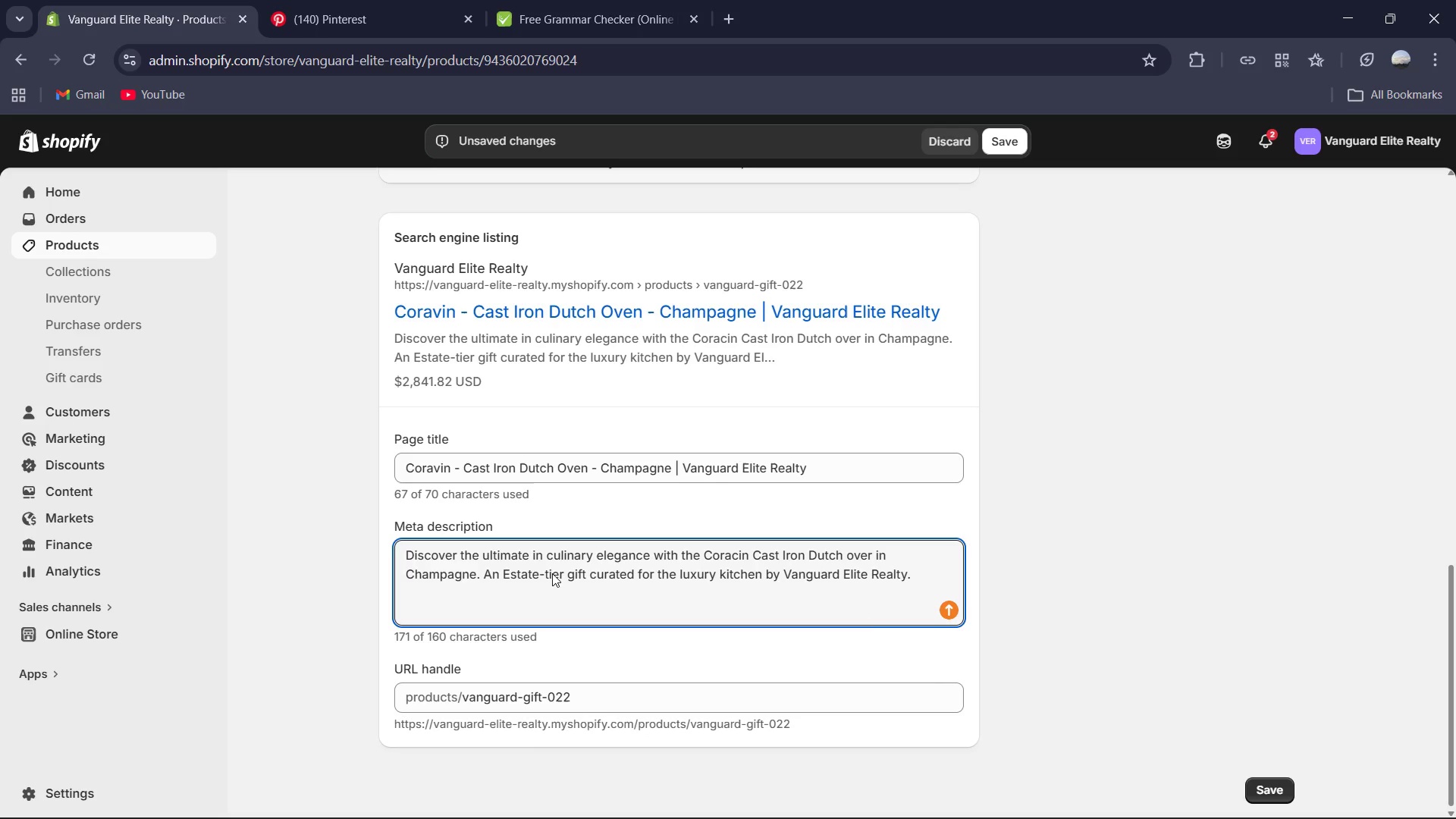 
scroll: coordinate [1003, 661], scroll_direction: up, amount: 2.0
 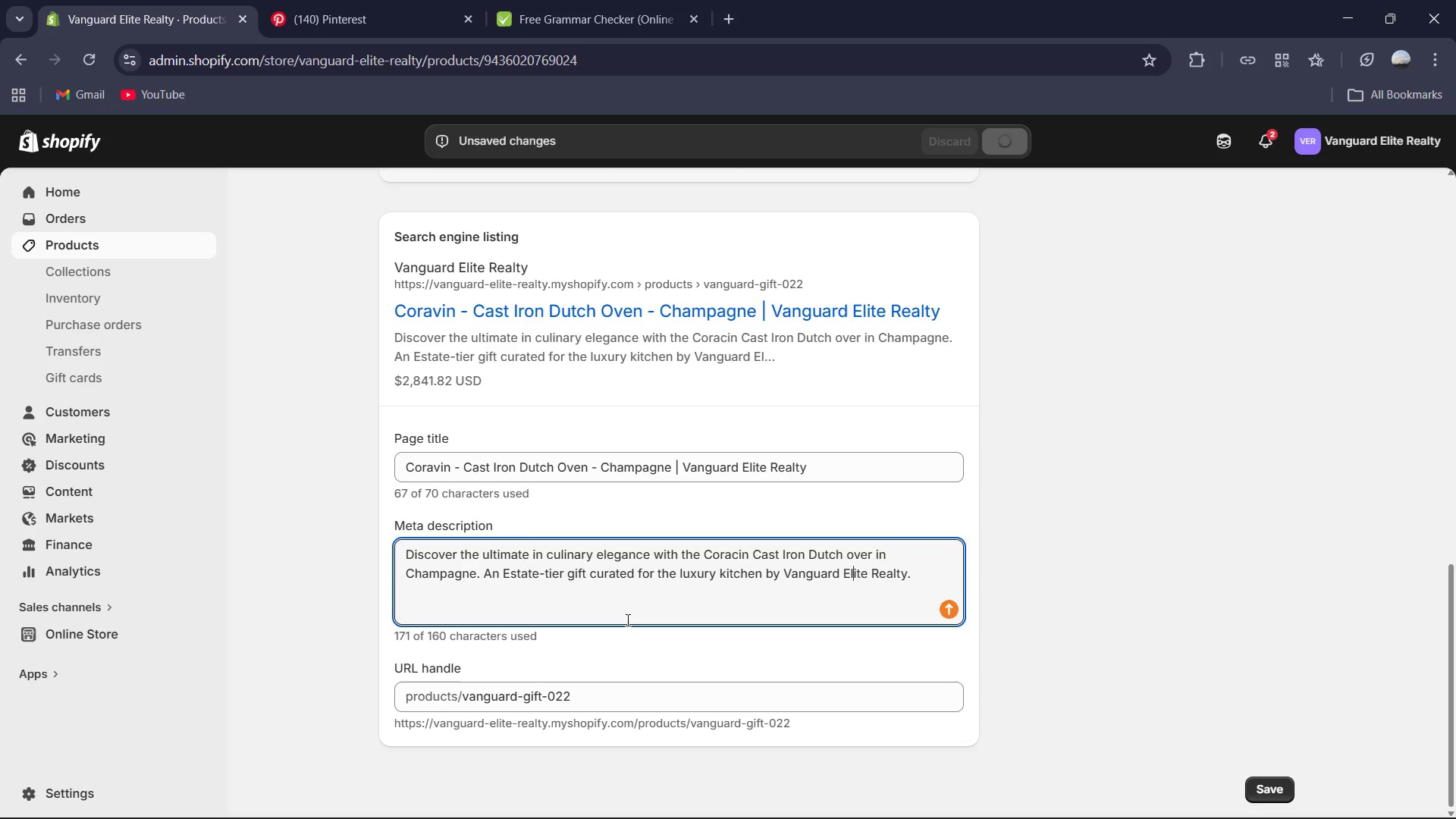 
wait(6.48)
 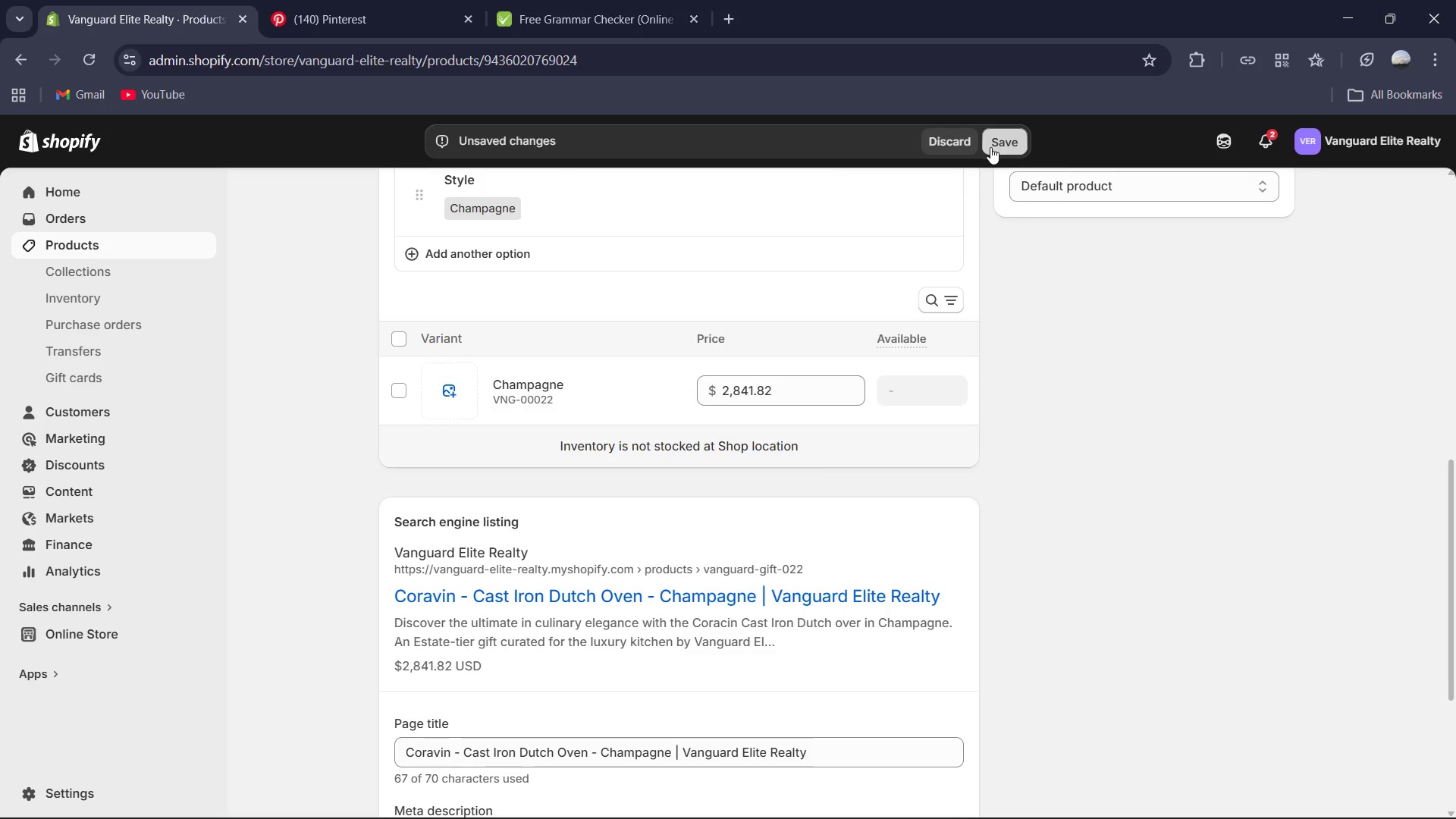 
scroll: coordinate [624, 568], scroll_direction: up, amount: 5.0
 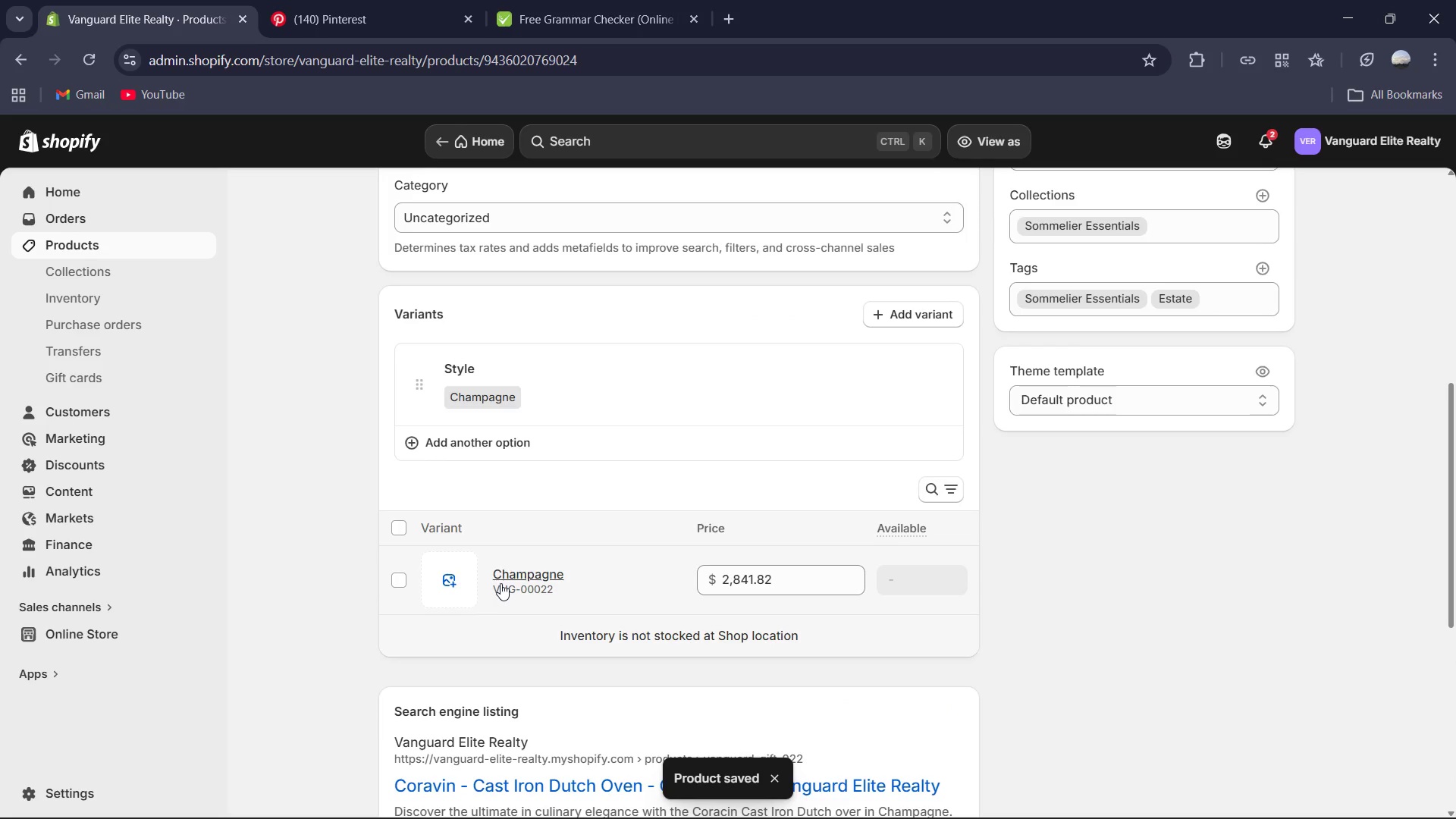 
left_click([528, 567])
 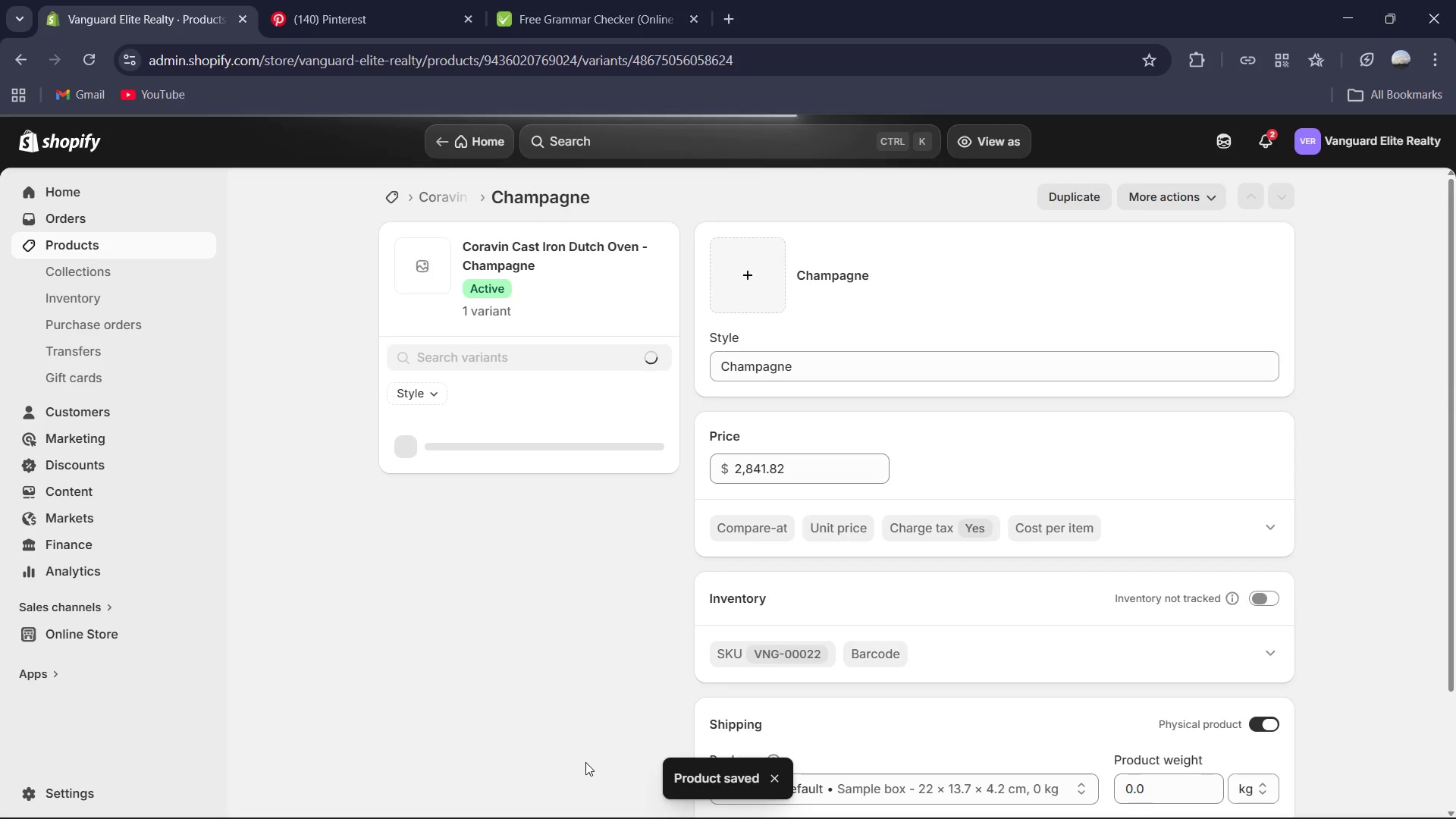 
scroll: coordinate [725, 723], scroll_direction: down, amount: 2.0
 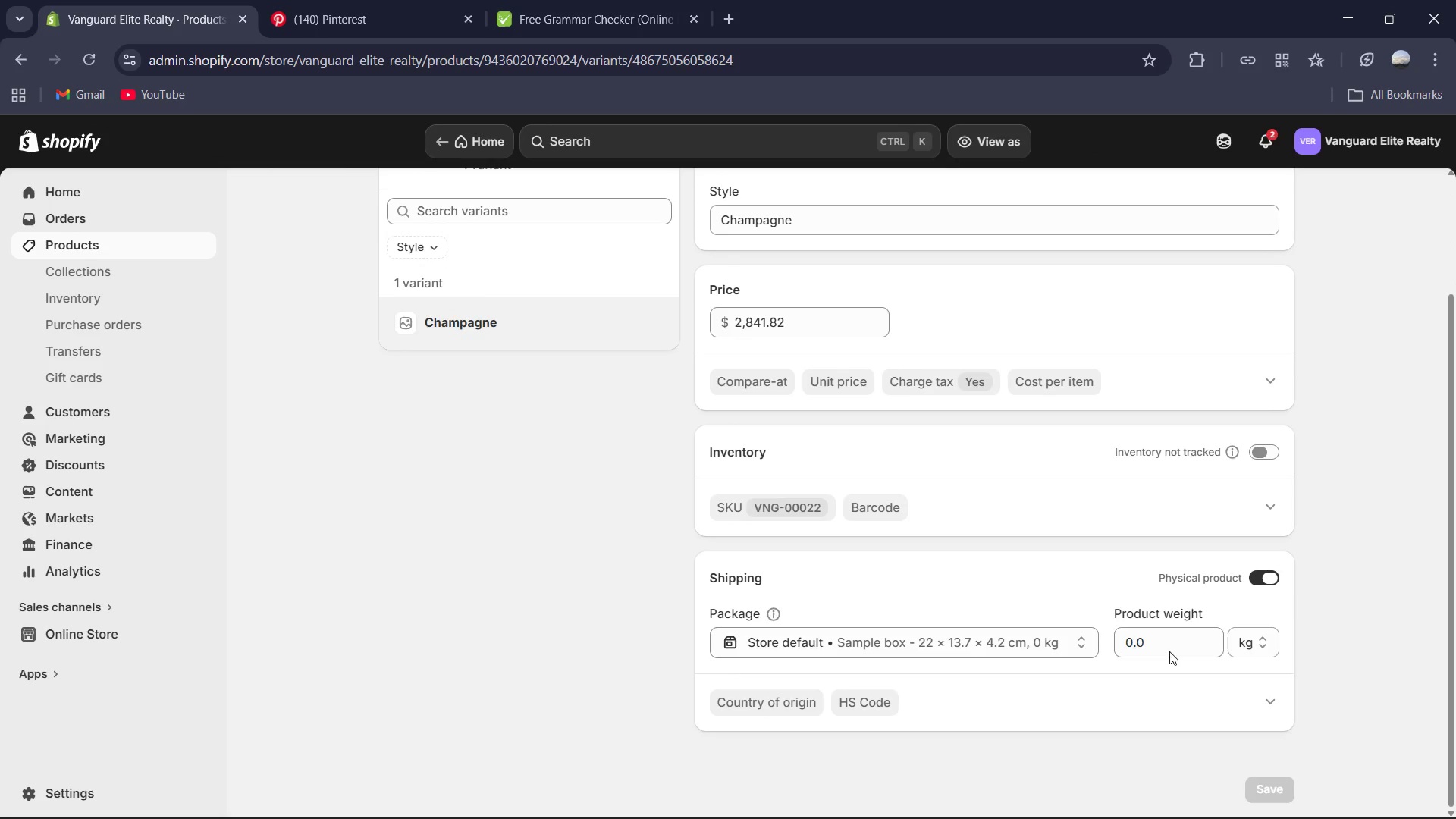 
left_click([1169, 641])
 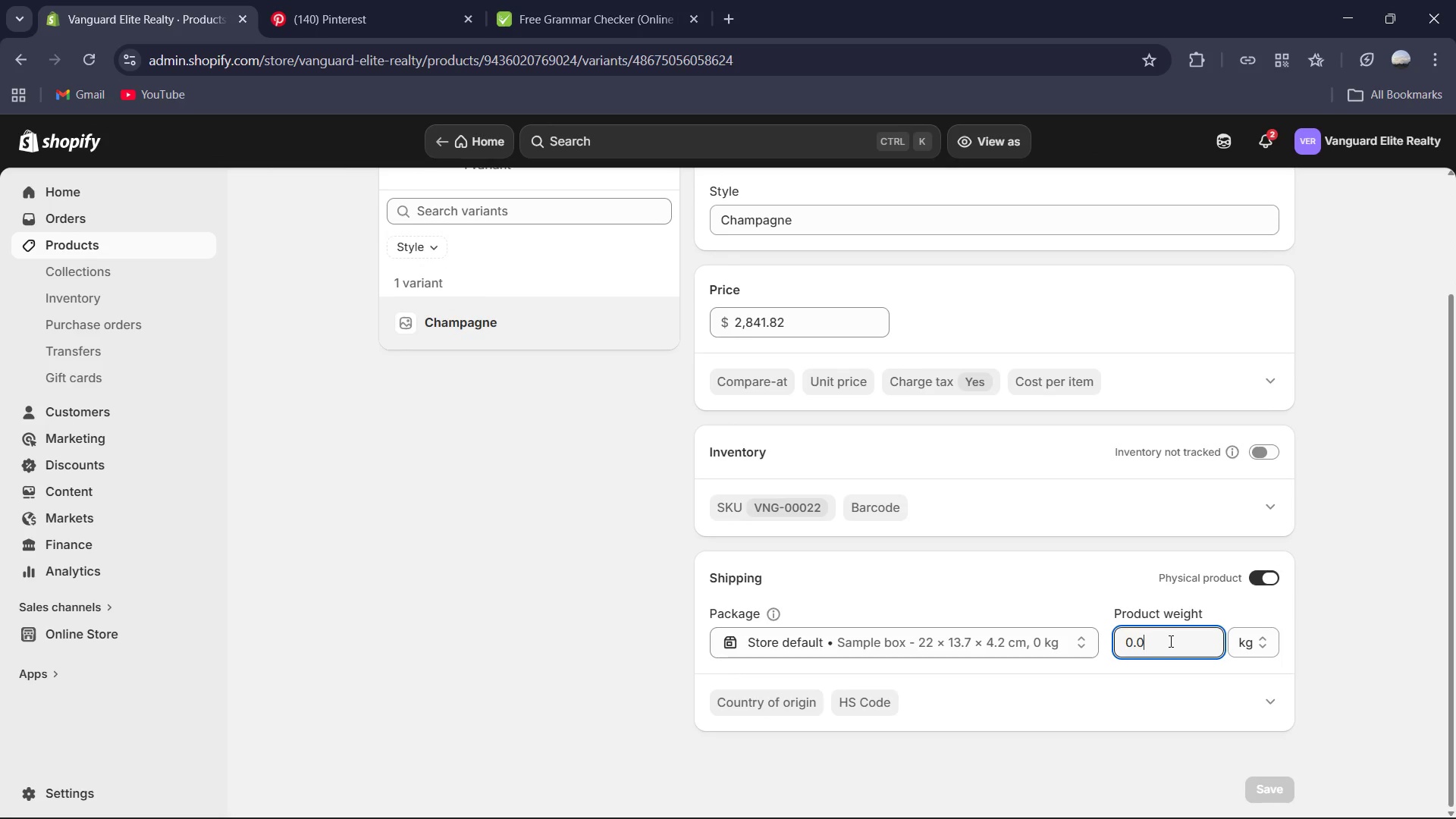 
key(Control+A)
 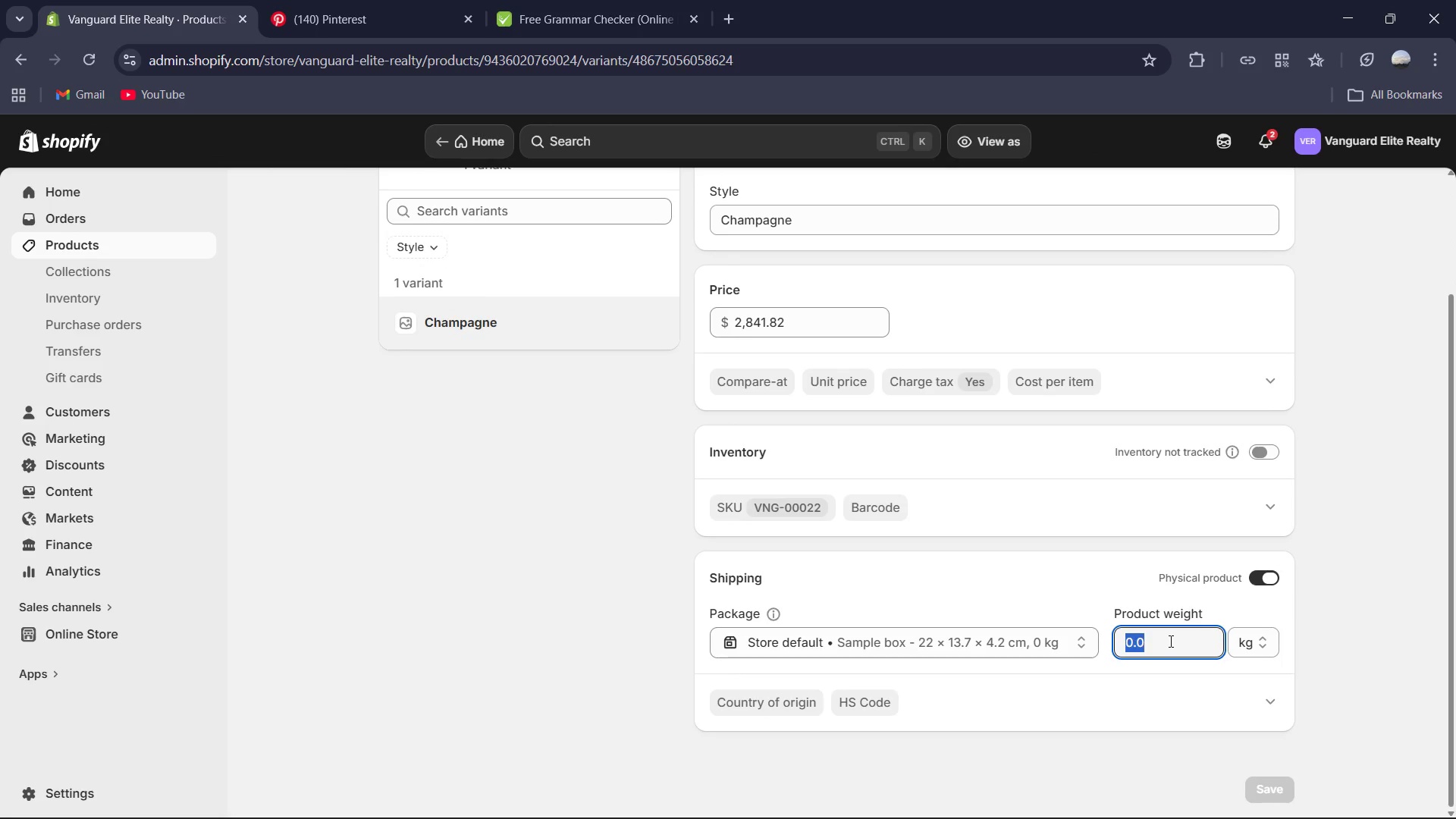 
key(Numpad1)
 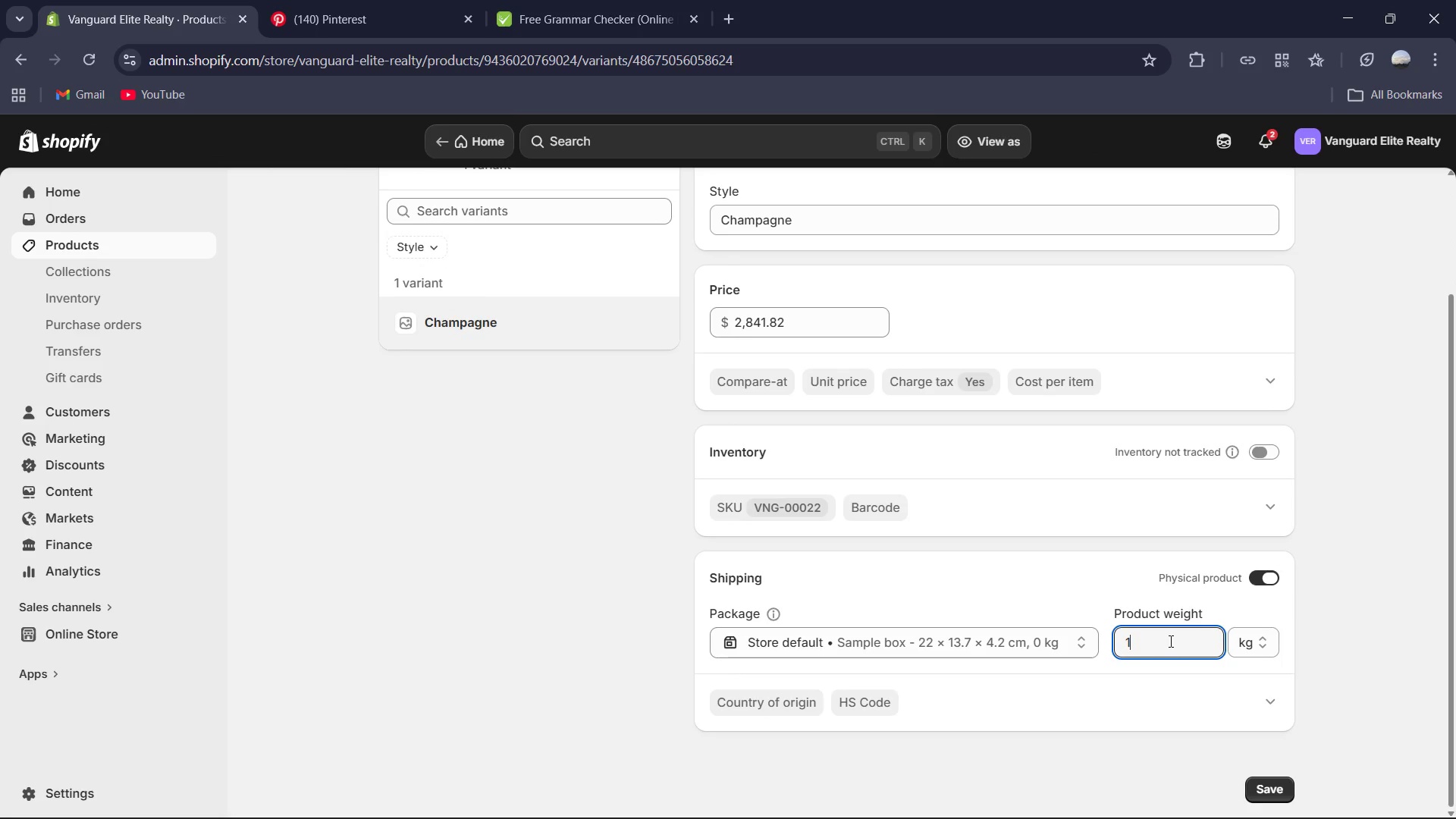 
key(Numpad4)
 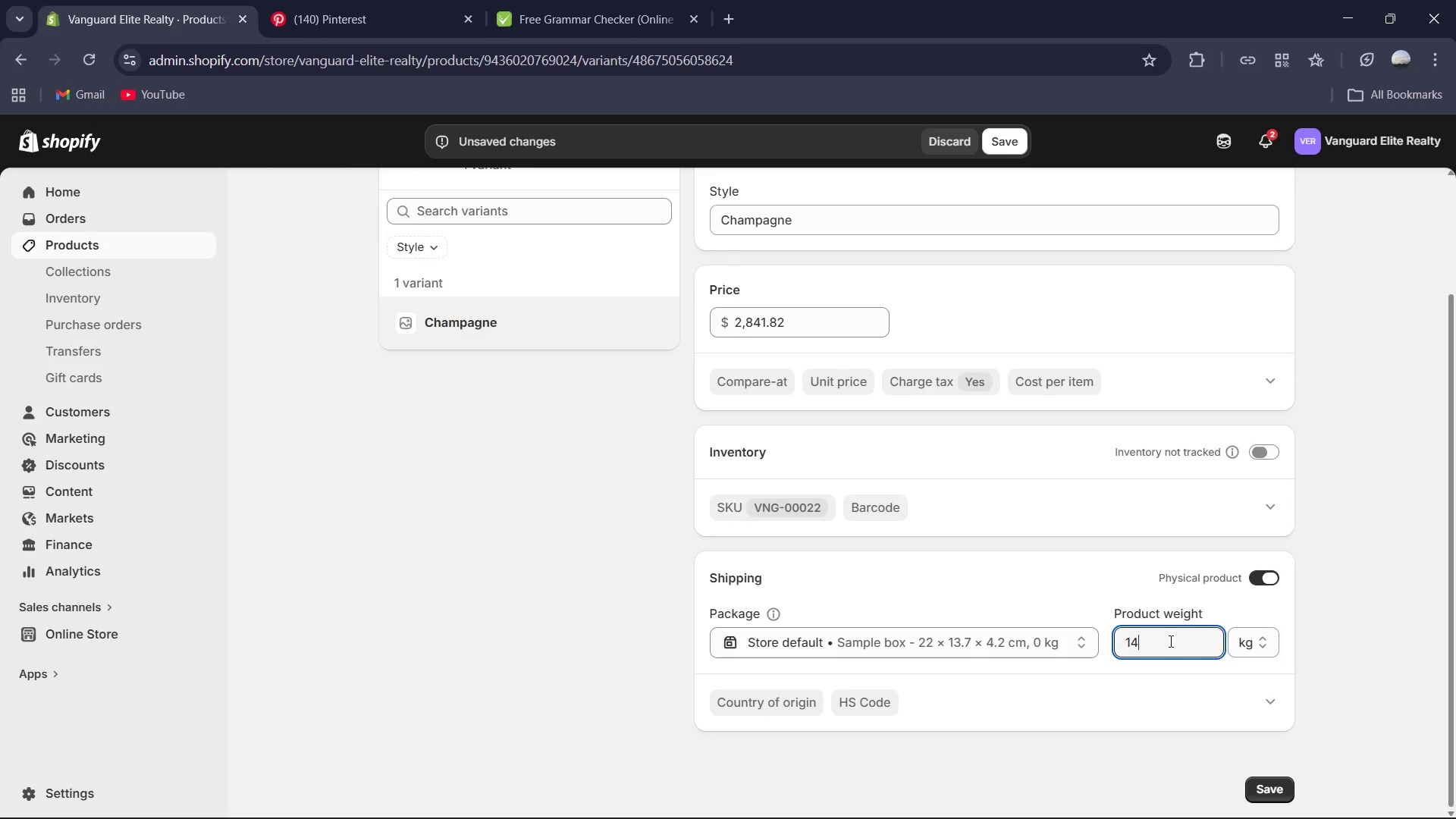 
key(NumpadDecimal)
 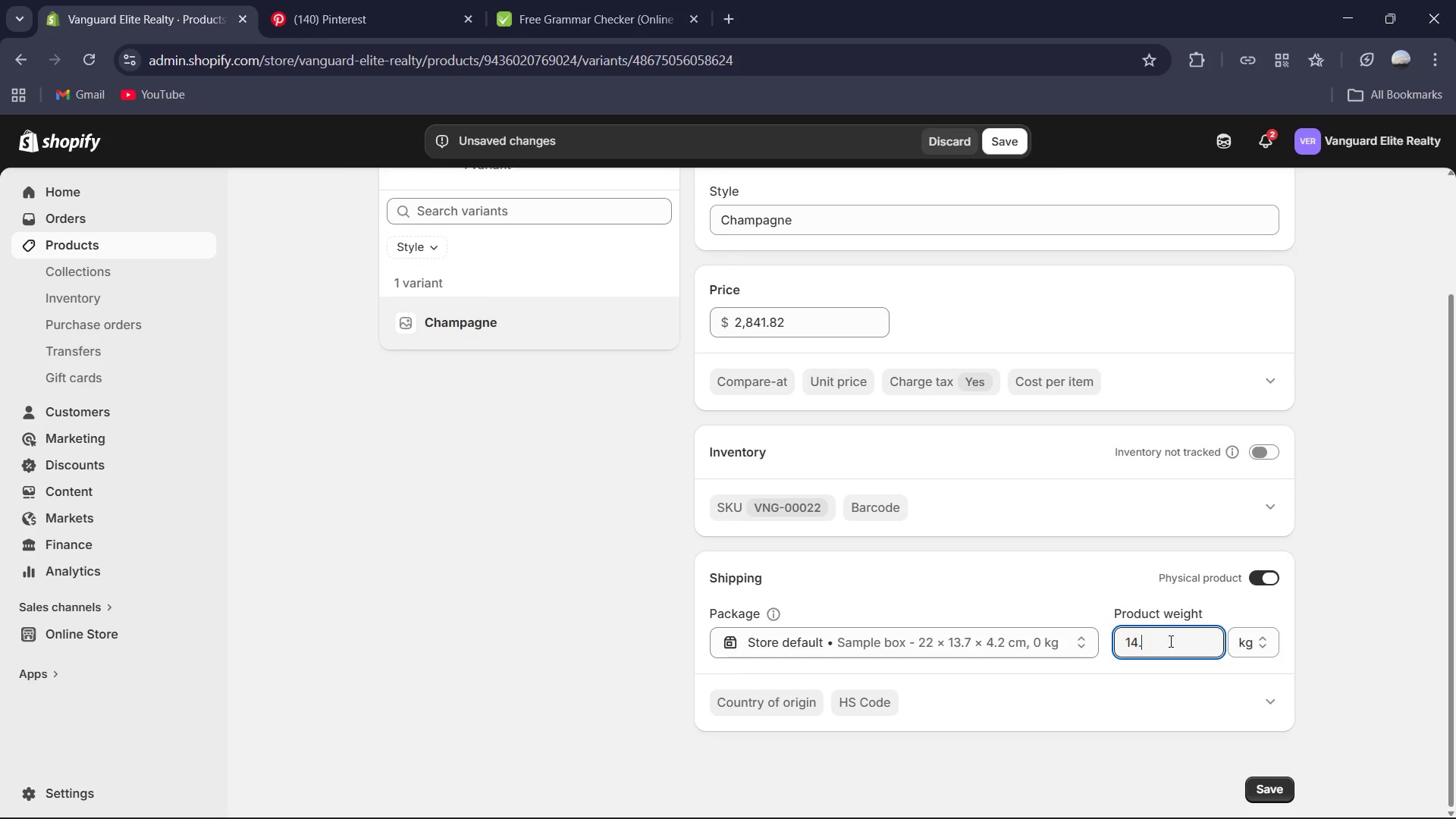 
key(Numpad5)
 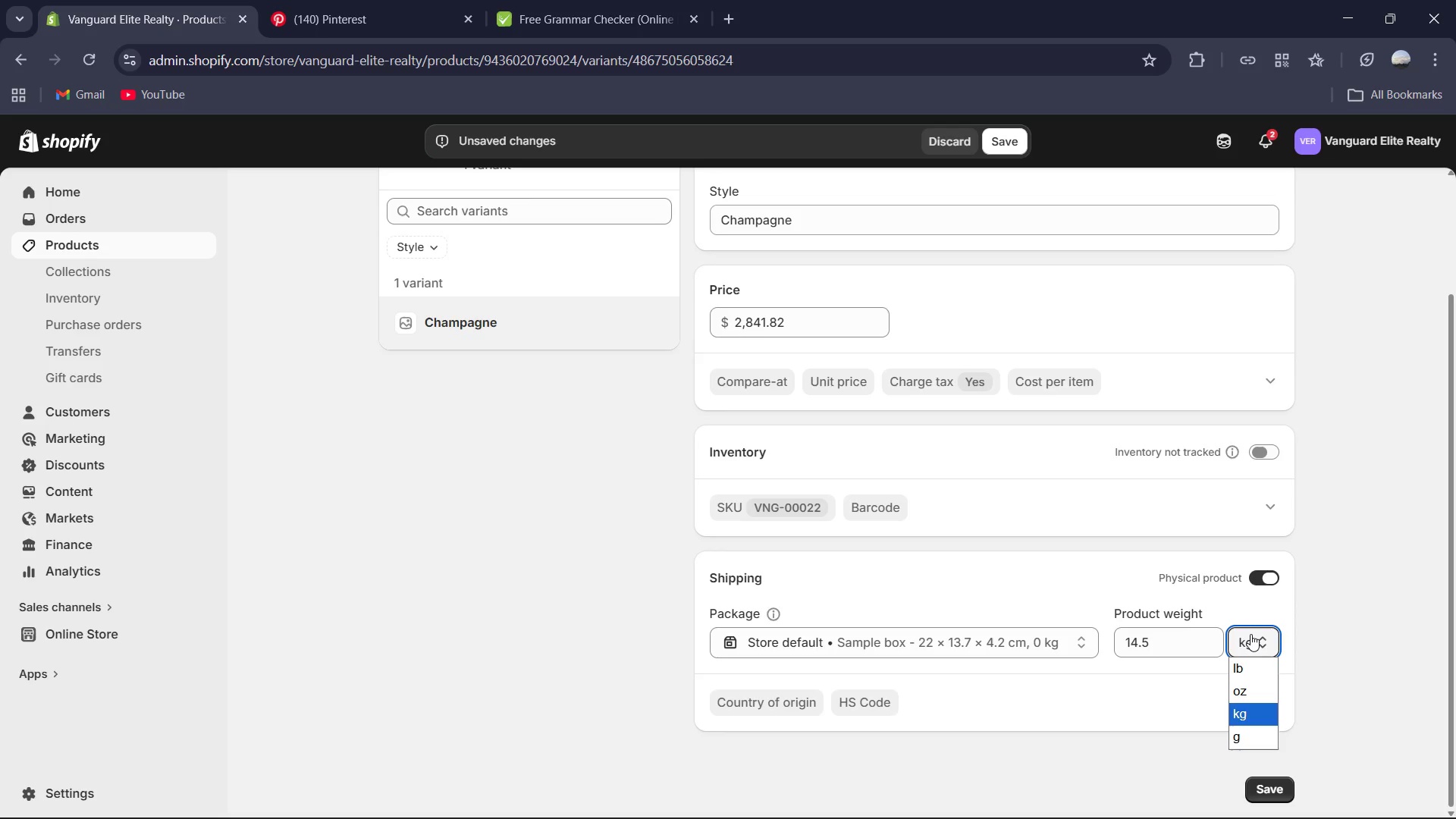 
left_click([1265, 660])
 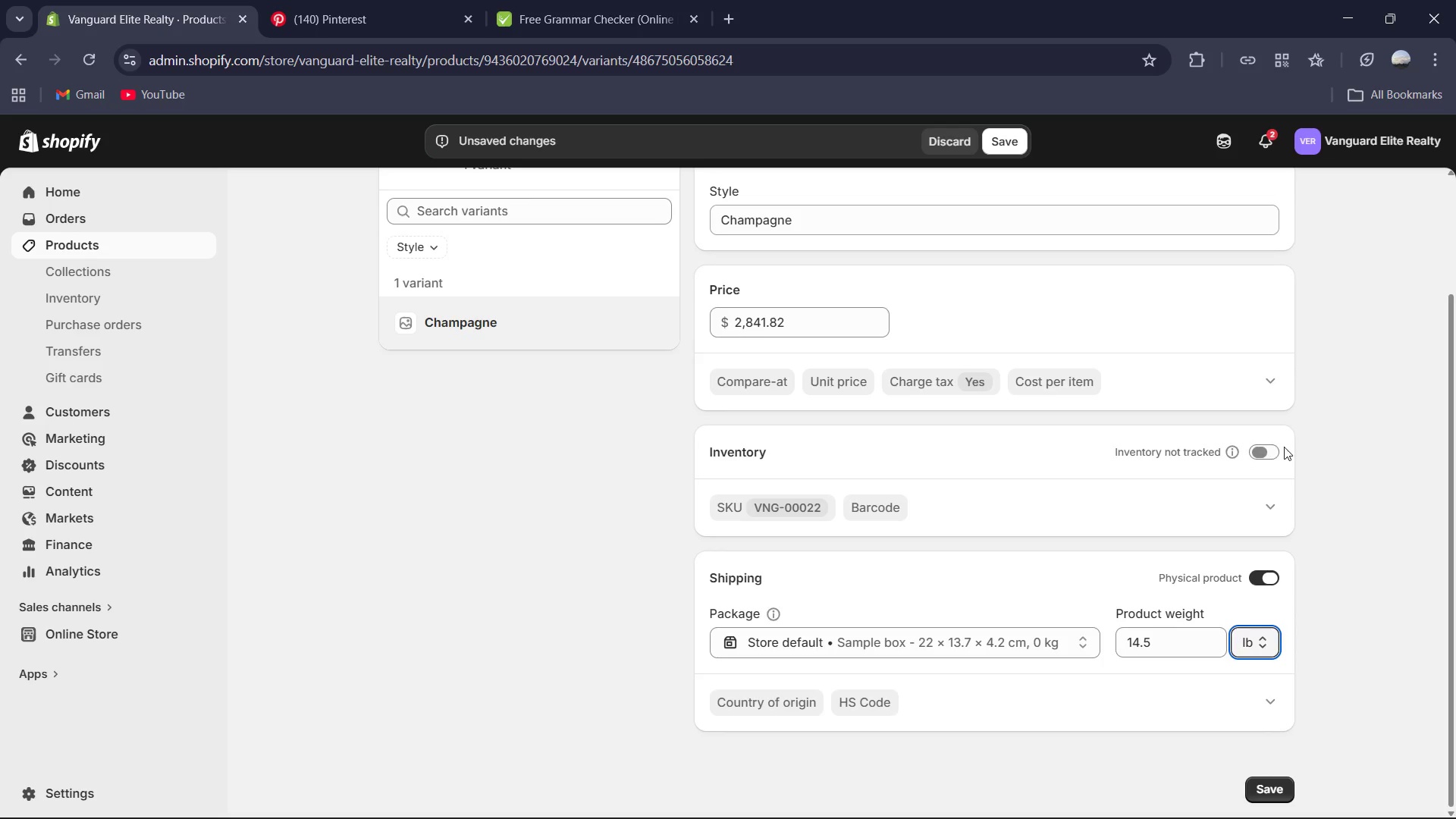 
double_click([1269, 448])
 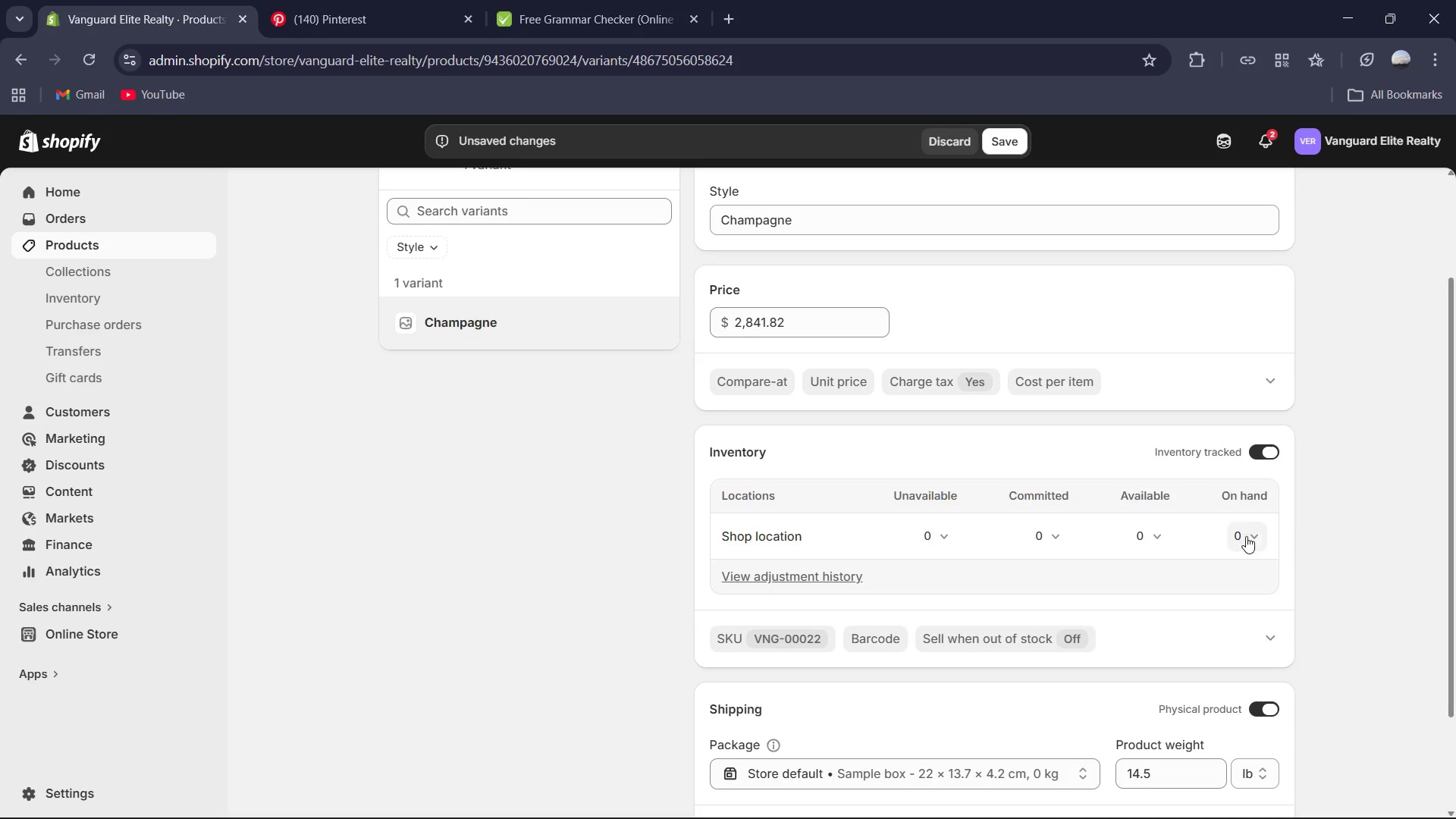 
left_click([1241, 537])
 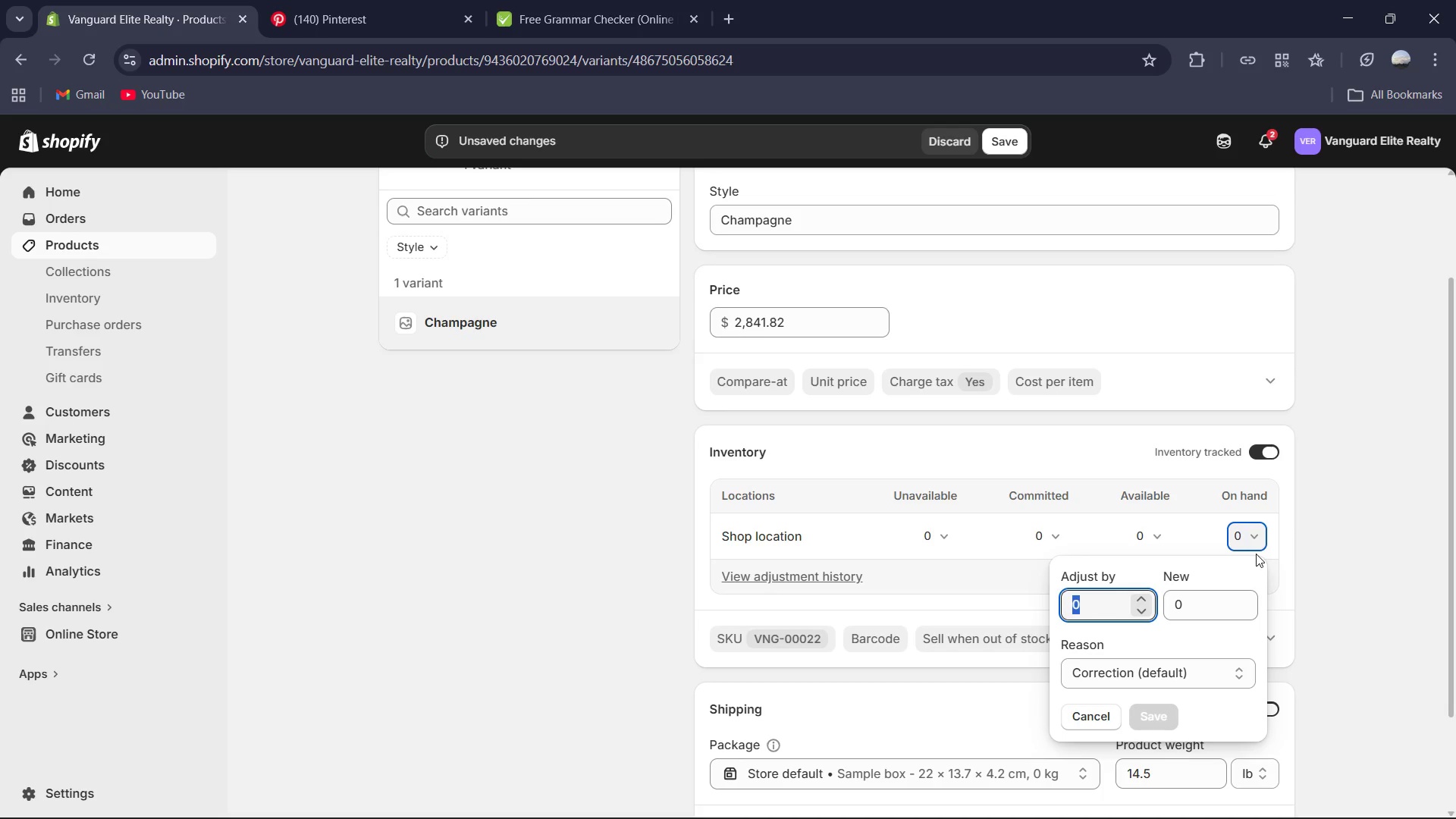 
key(Numpad4)
 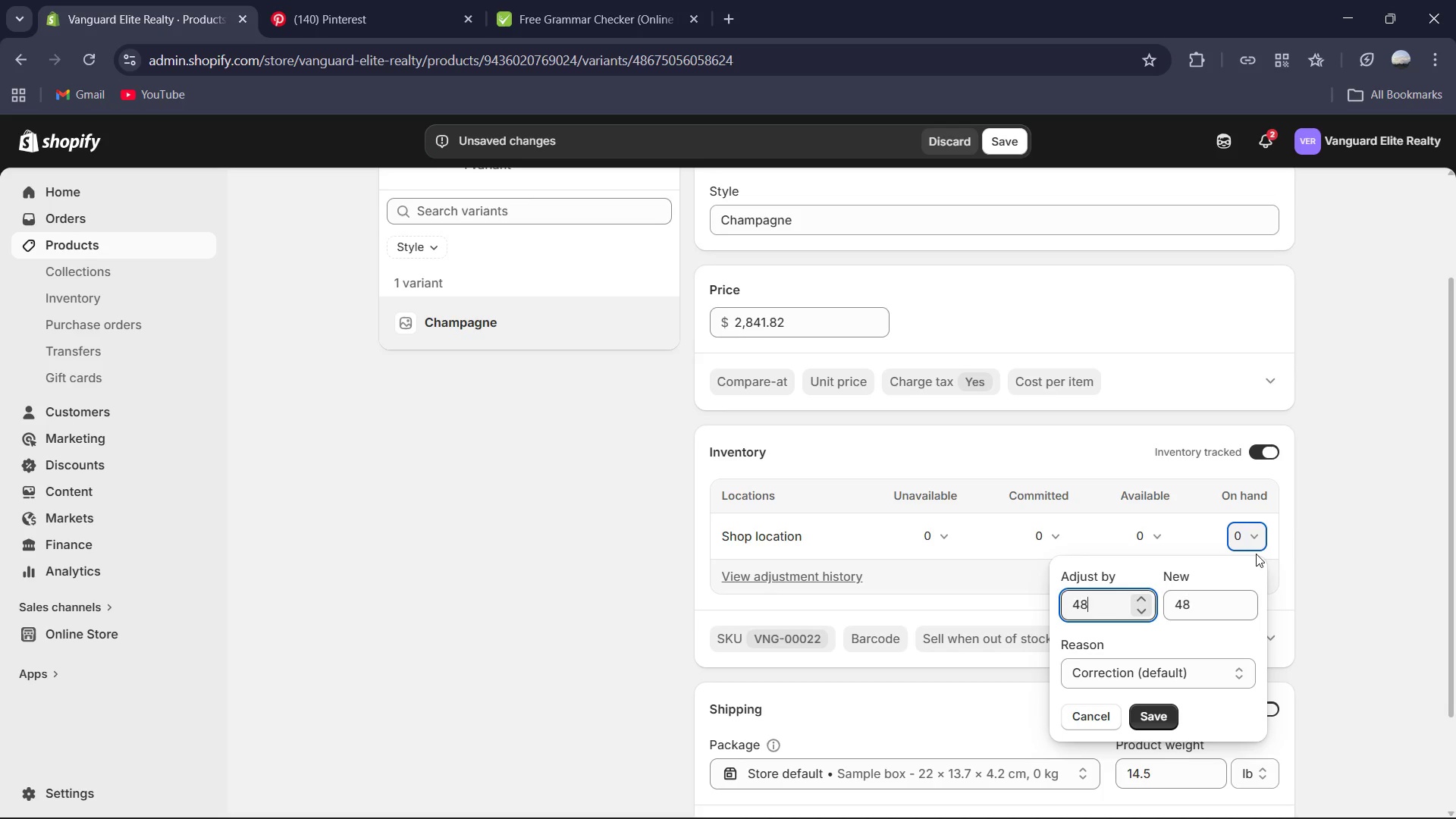 
key(Numpad8)
 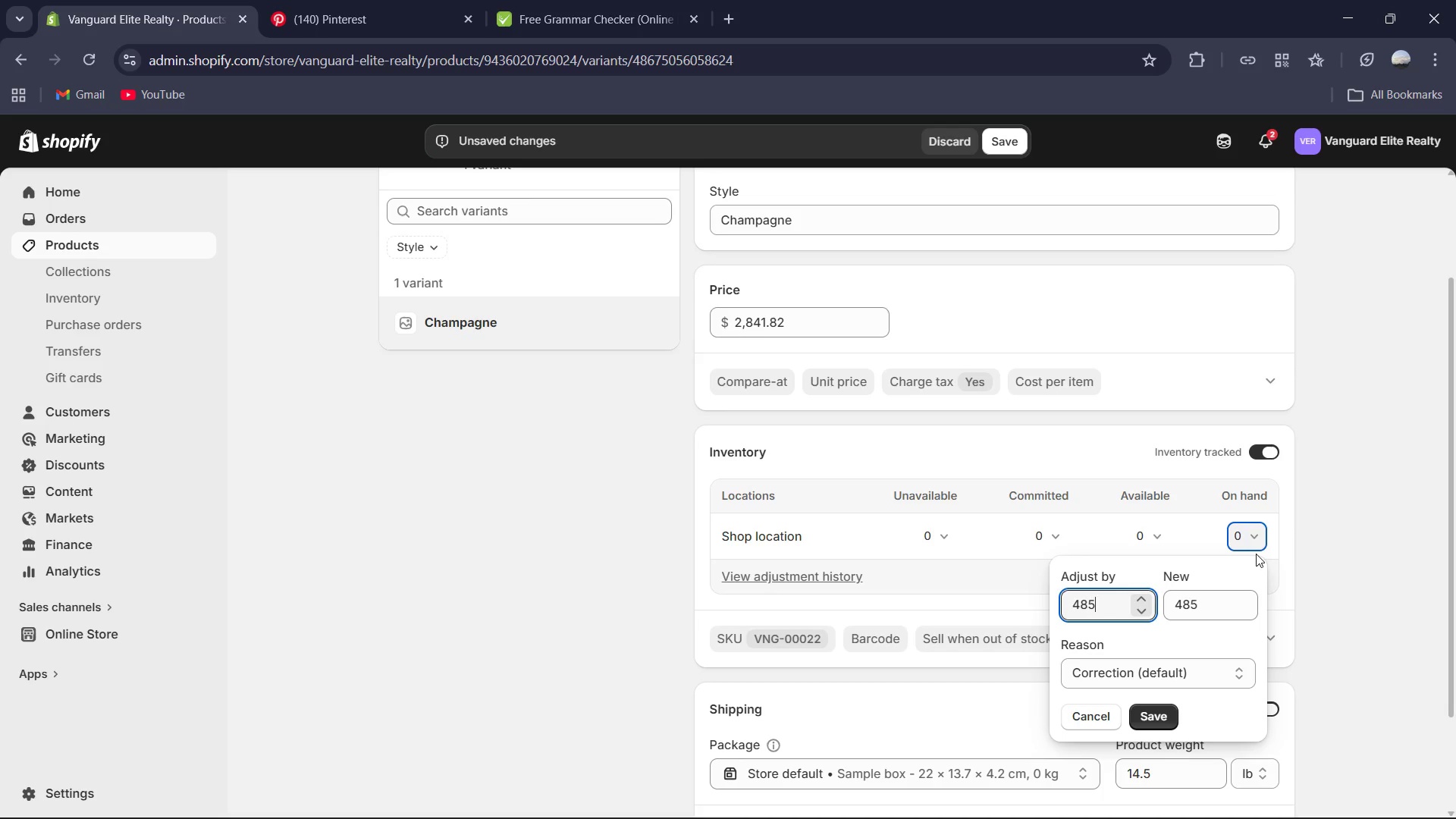 
key(Numpad5)
 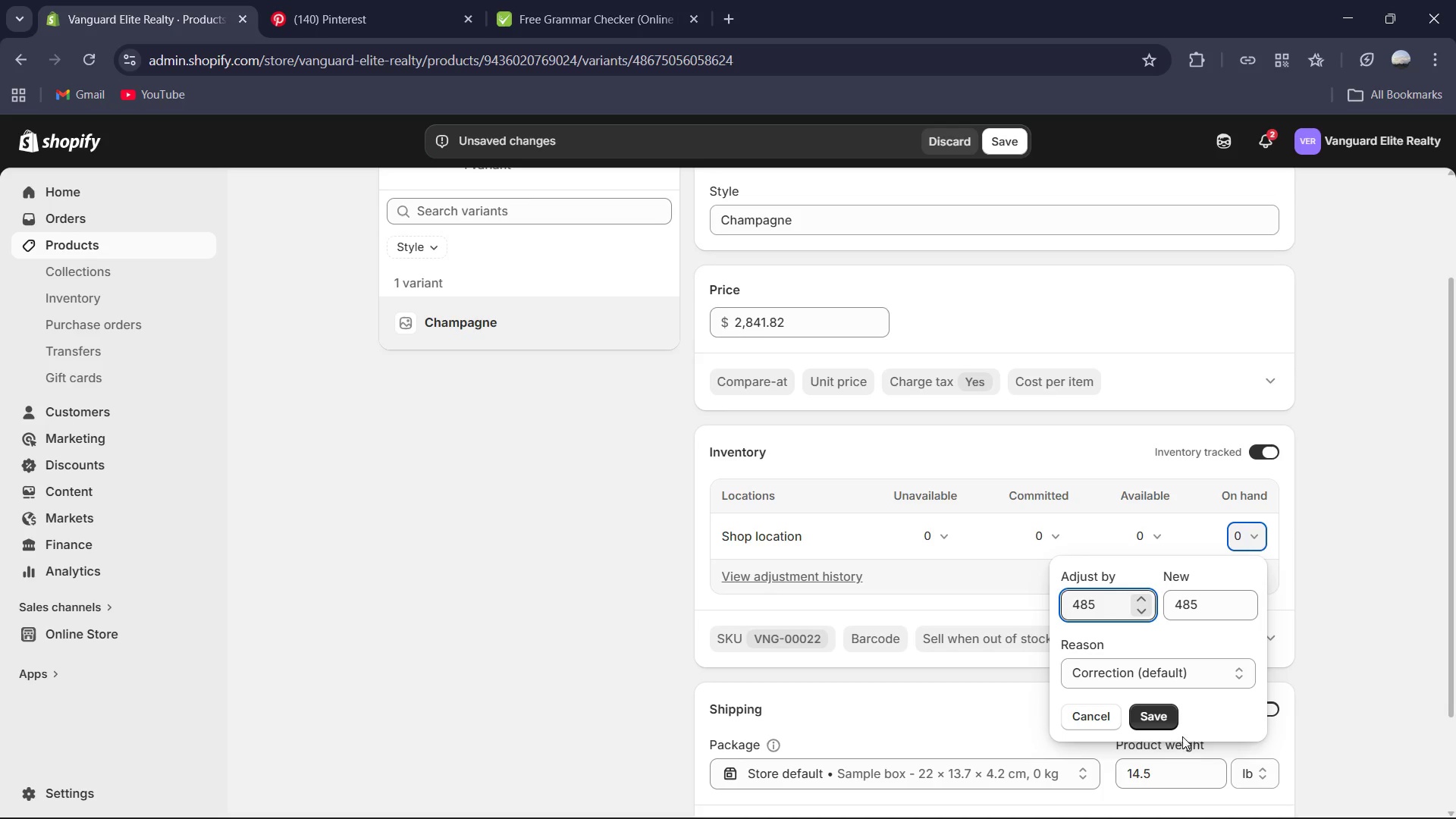 
left_click([1154, 719])
 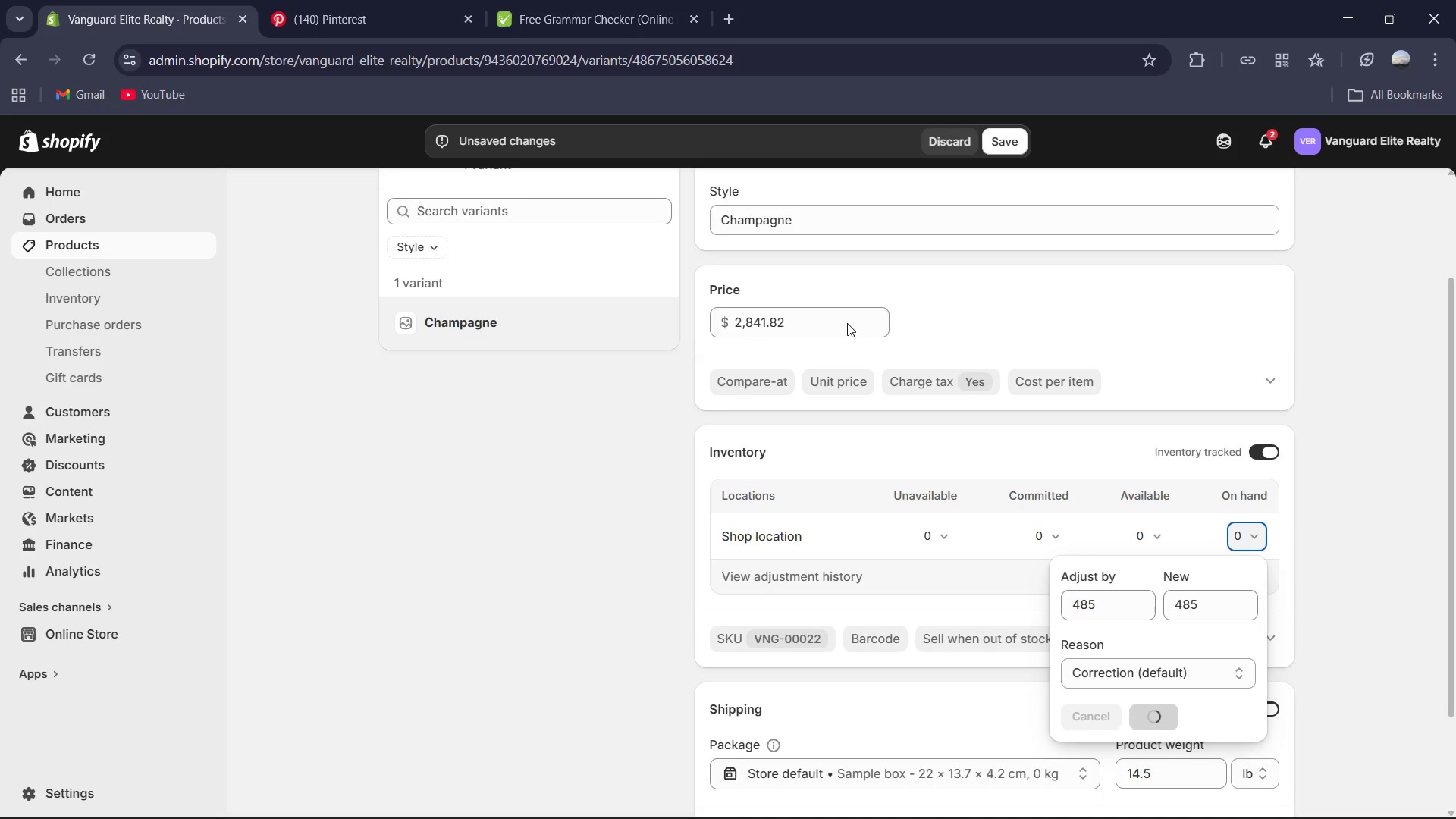 
scroll: coordinate [846, 320], scroll_direction: none, amount: 0.0
 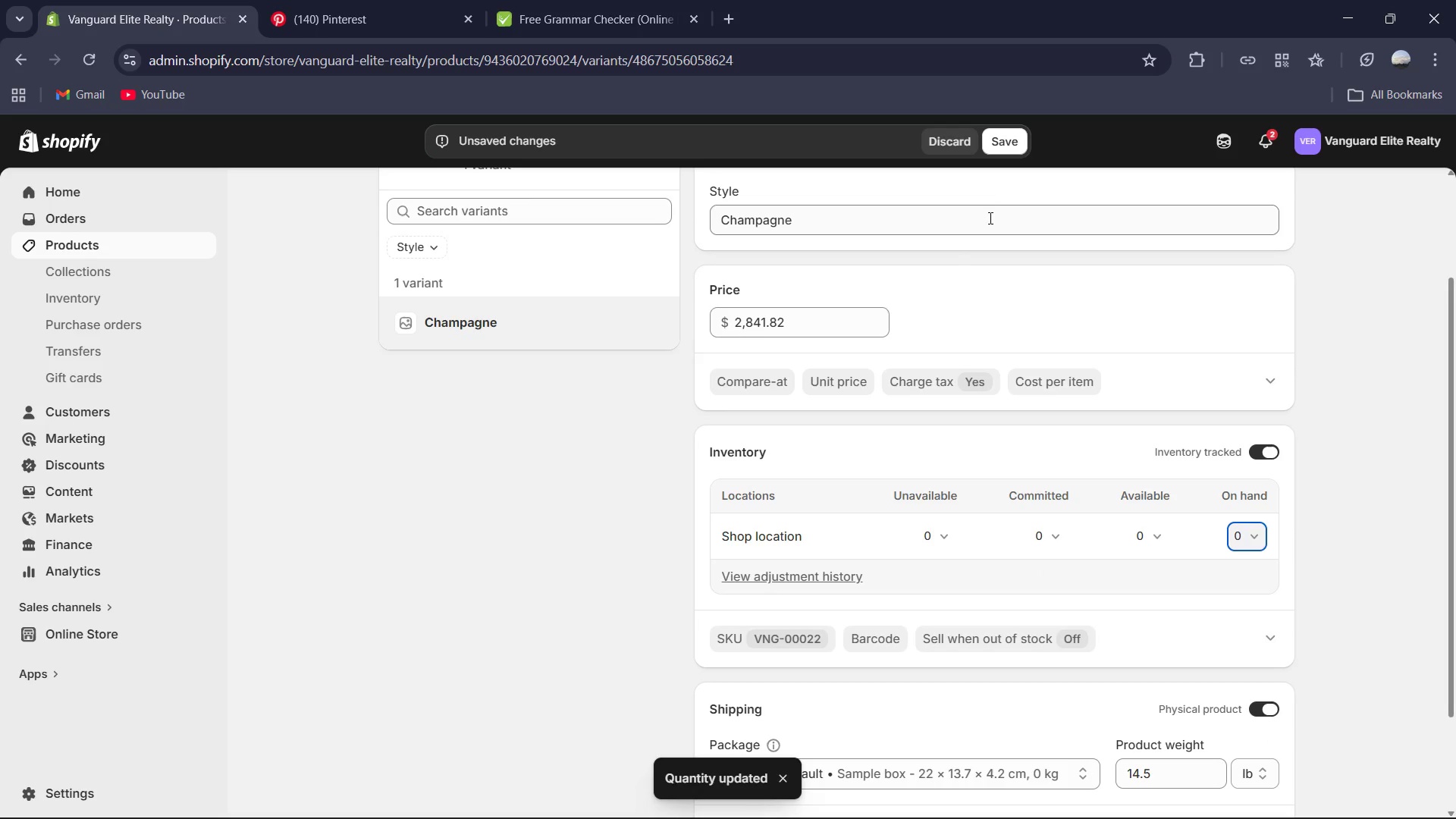 
scroll: coordinate [408, 393], scroll_direction: up, amount: 7.0
 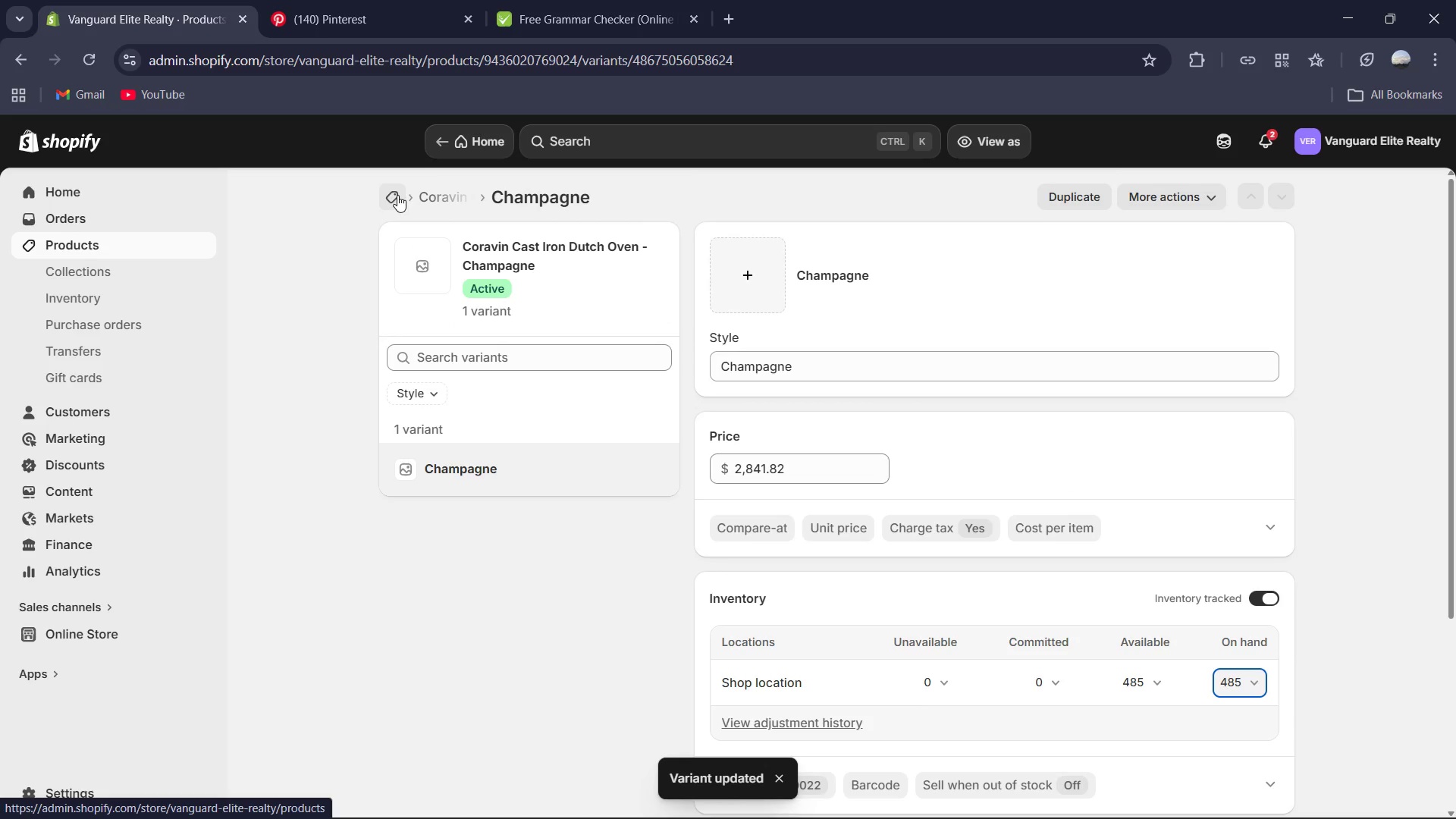 
left_click([397, 195])
 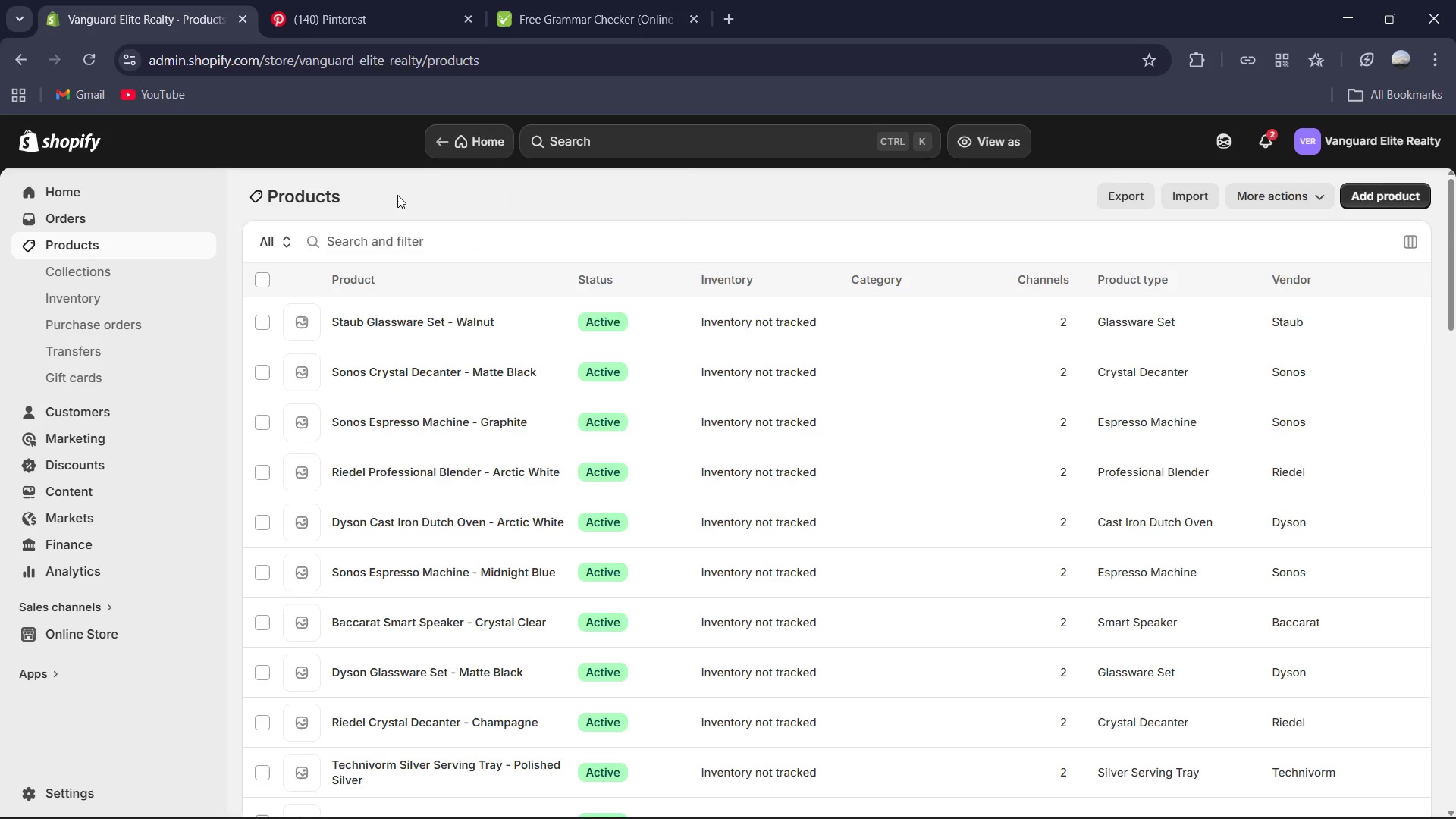 
wait(6.25)
 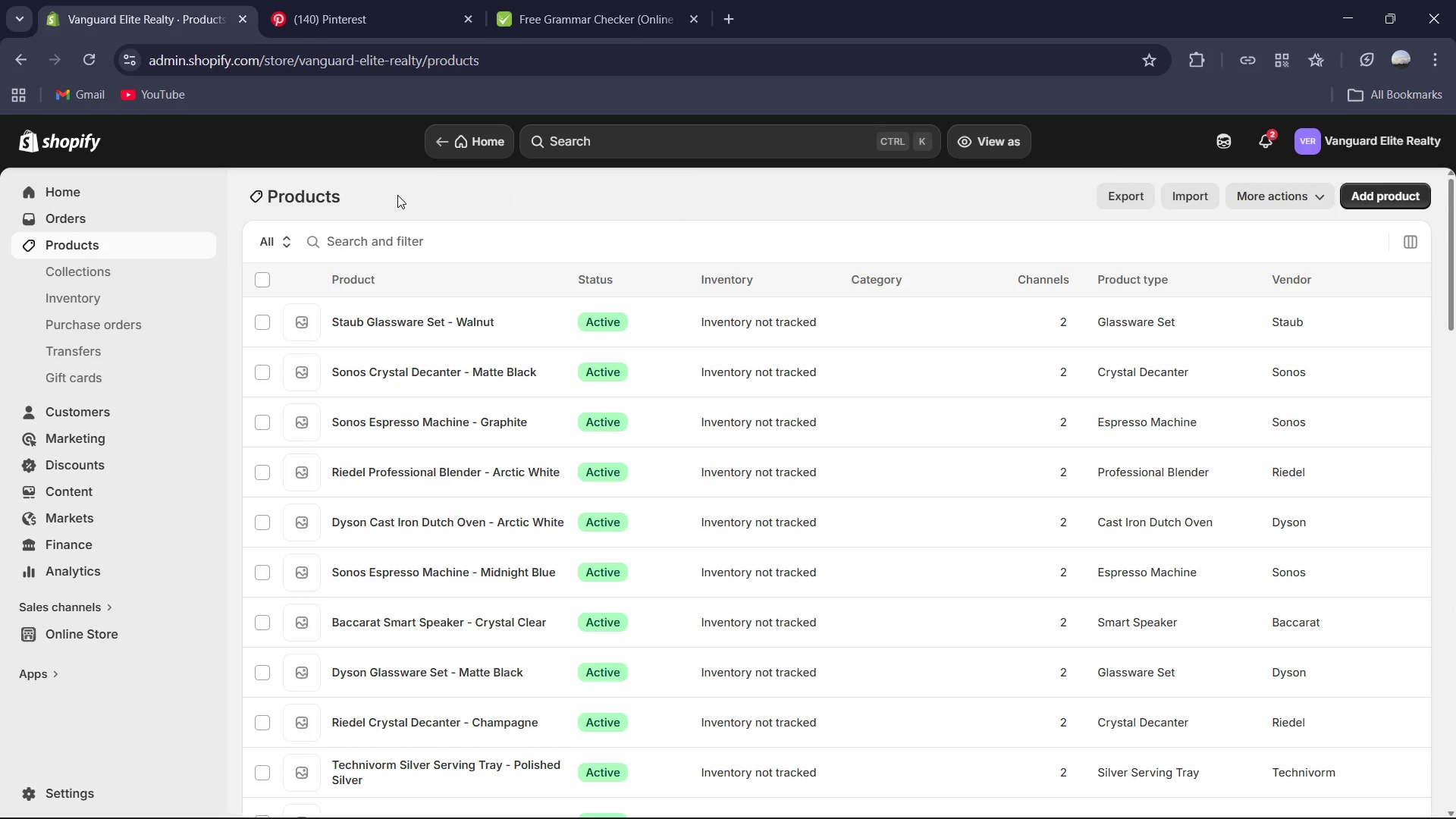 
scroll: coordinate [488, 360], scroll_direction: down, amount: 9.0
 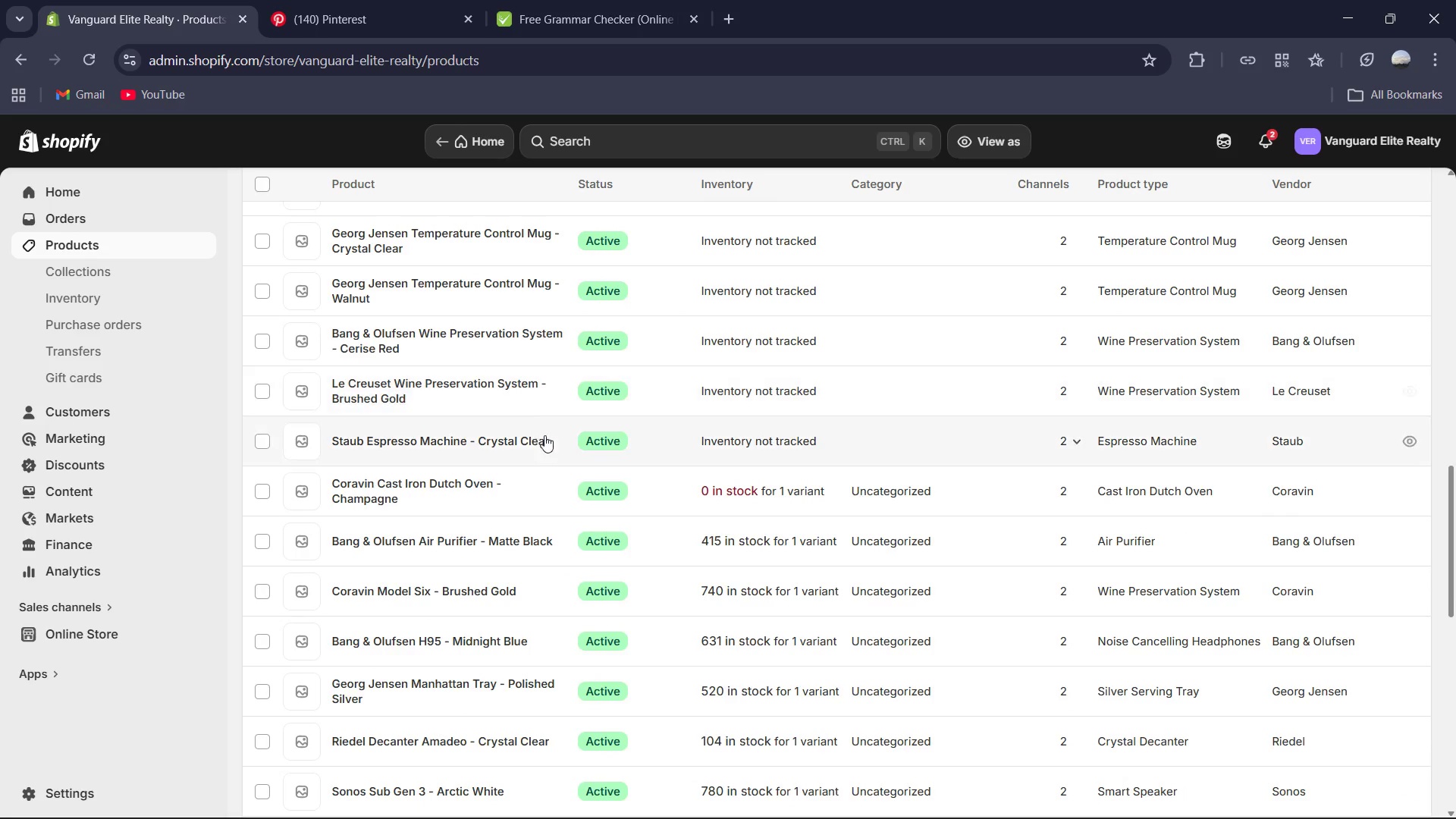 
left_click([418, 484])
 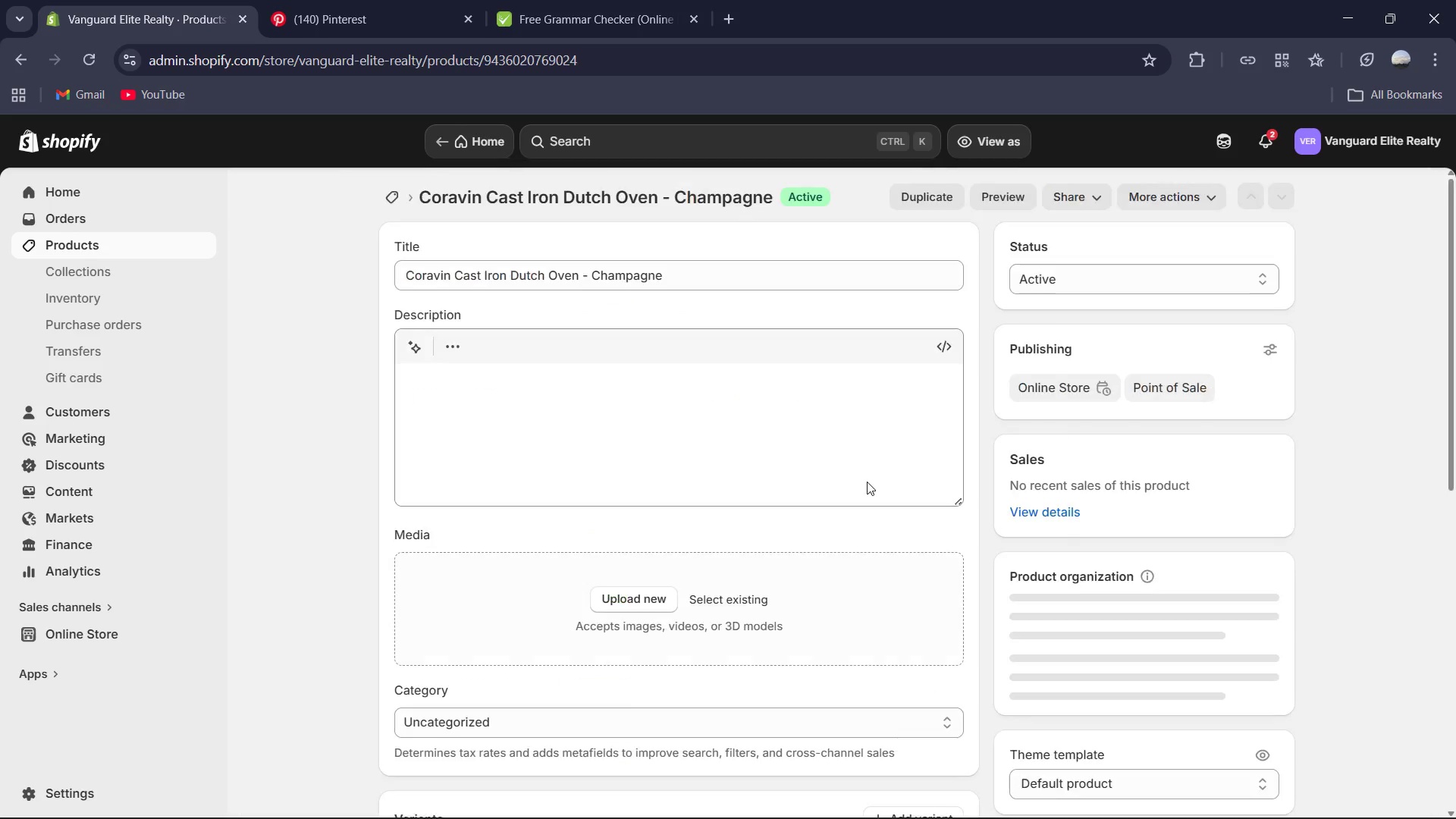 
scroll: coordinate [867, 482], scroll_direction: down, amount: 11.0
 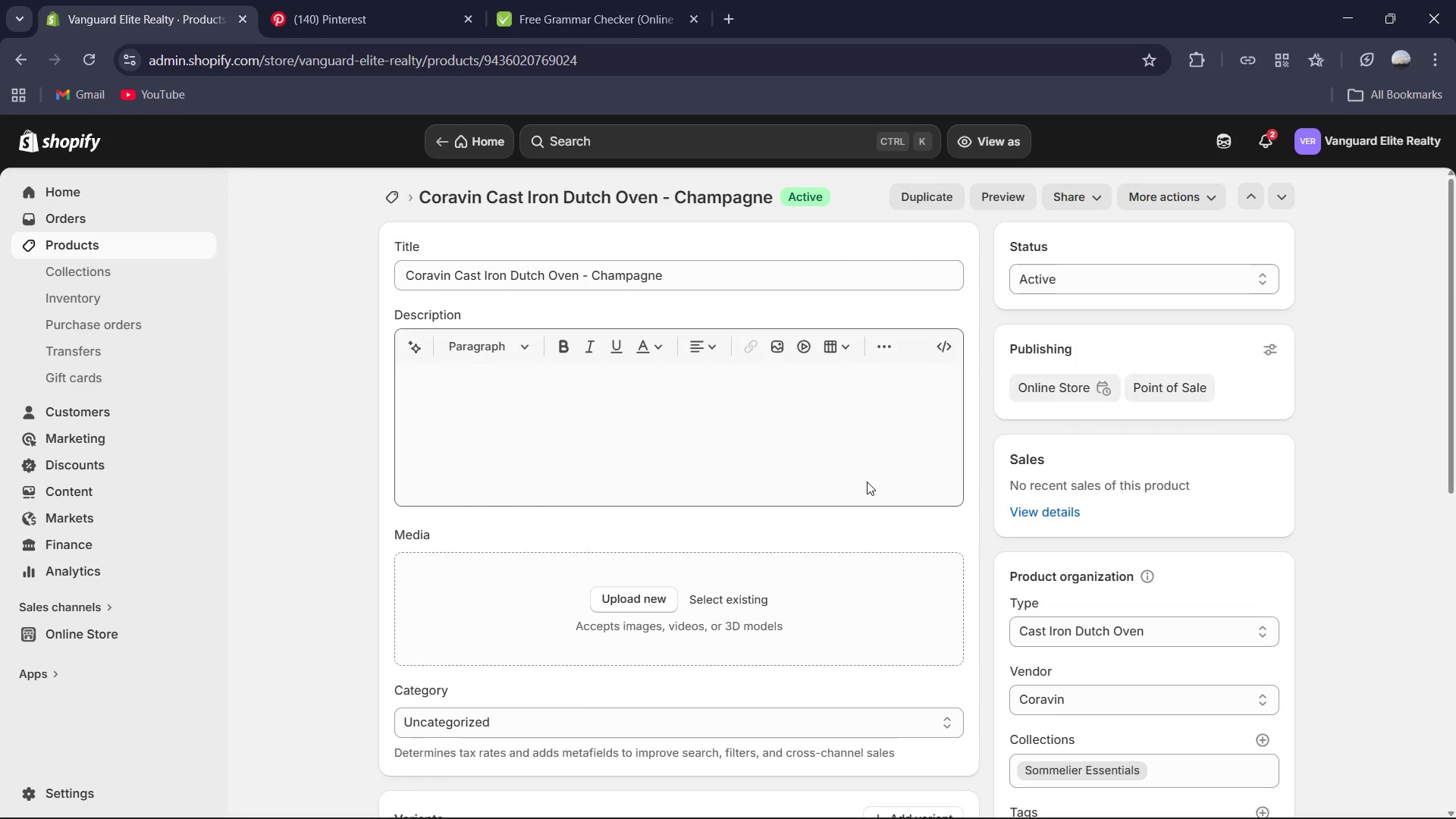 
scroll: coordinate [460, 262], scroll_direction: up, amount: 5.0
 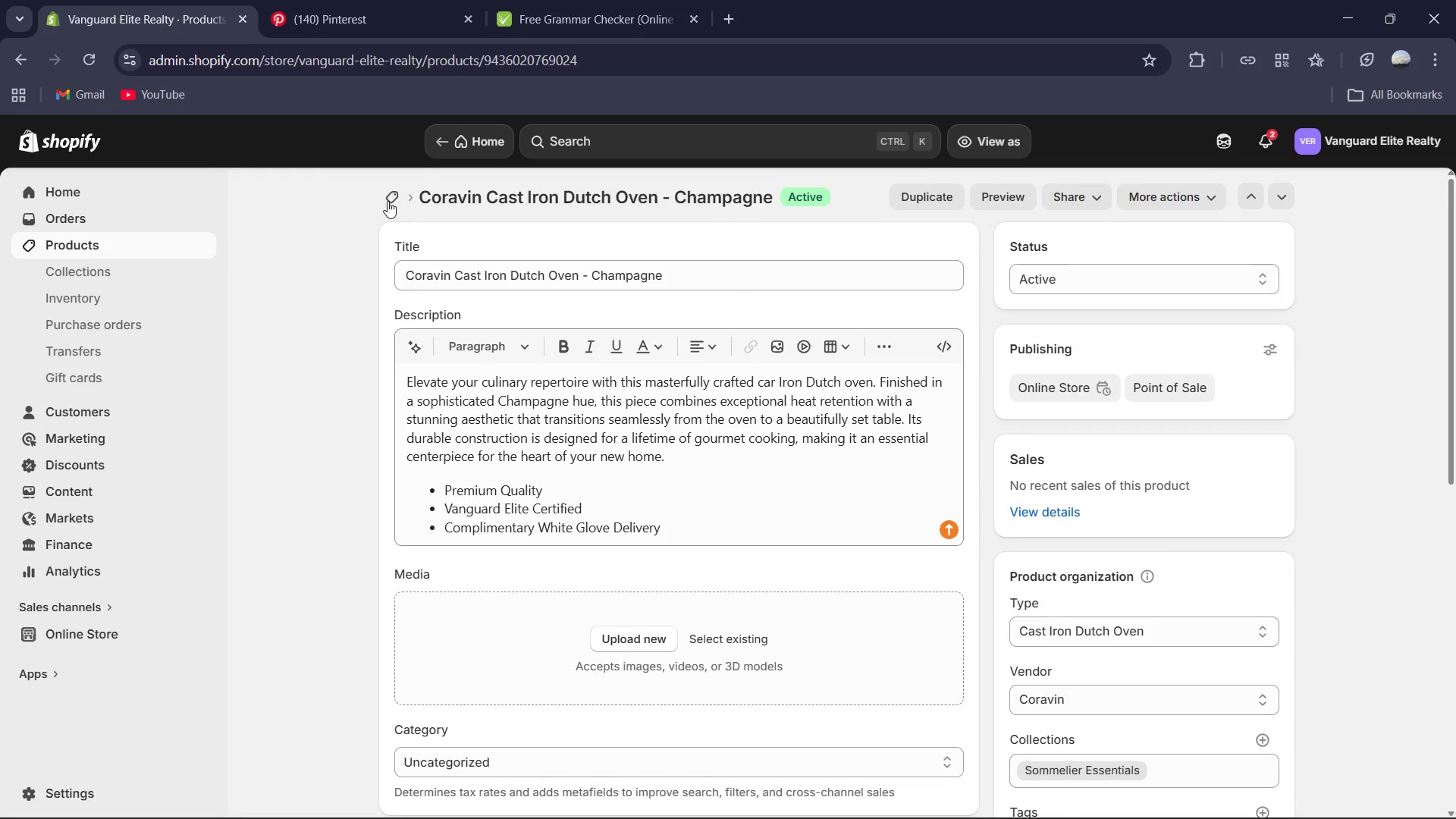 
left_click([387, 199])
 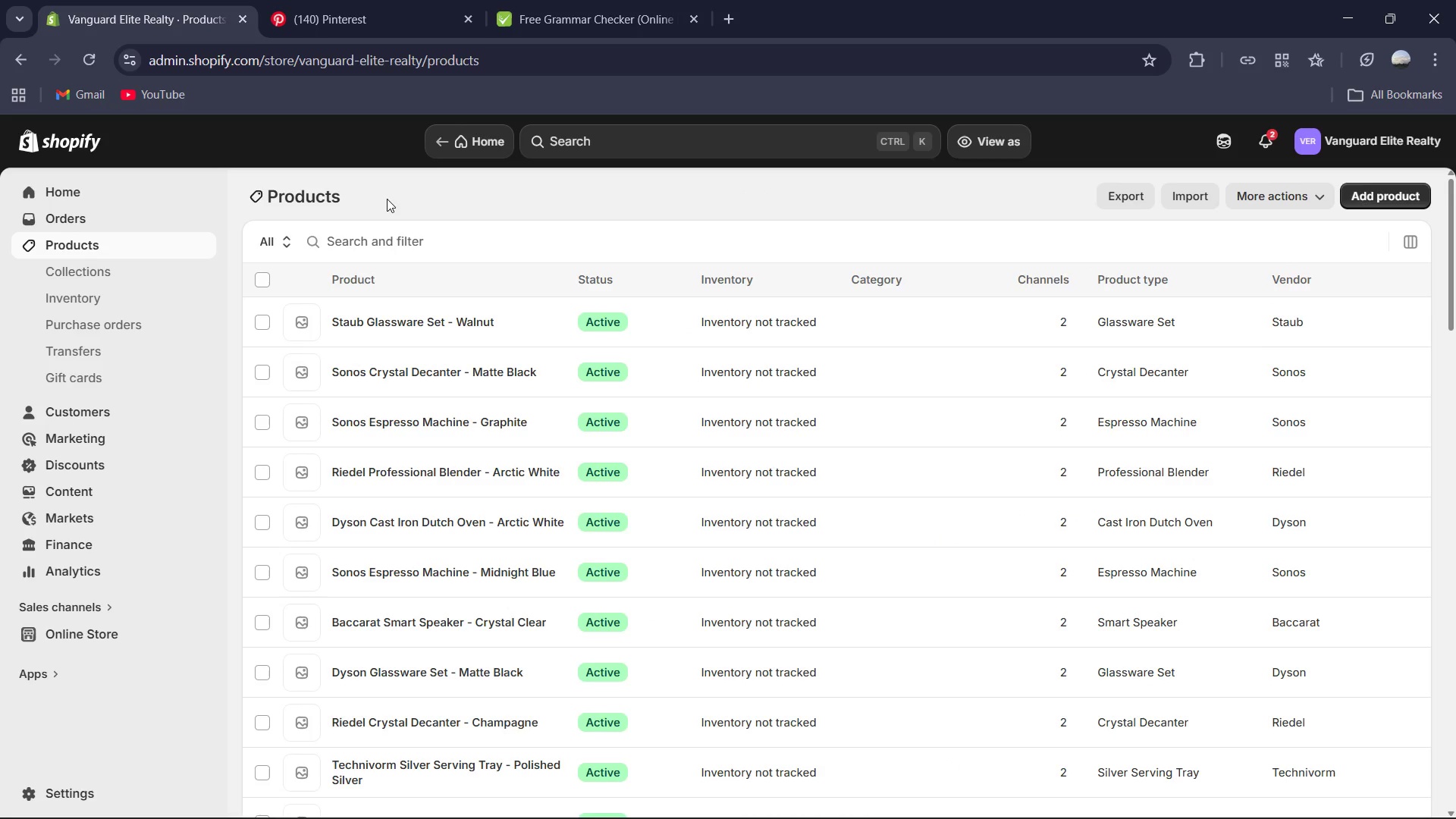 
wait(5.23)
 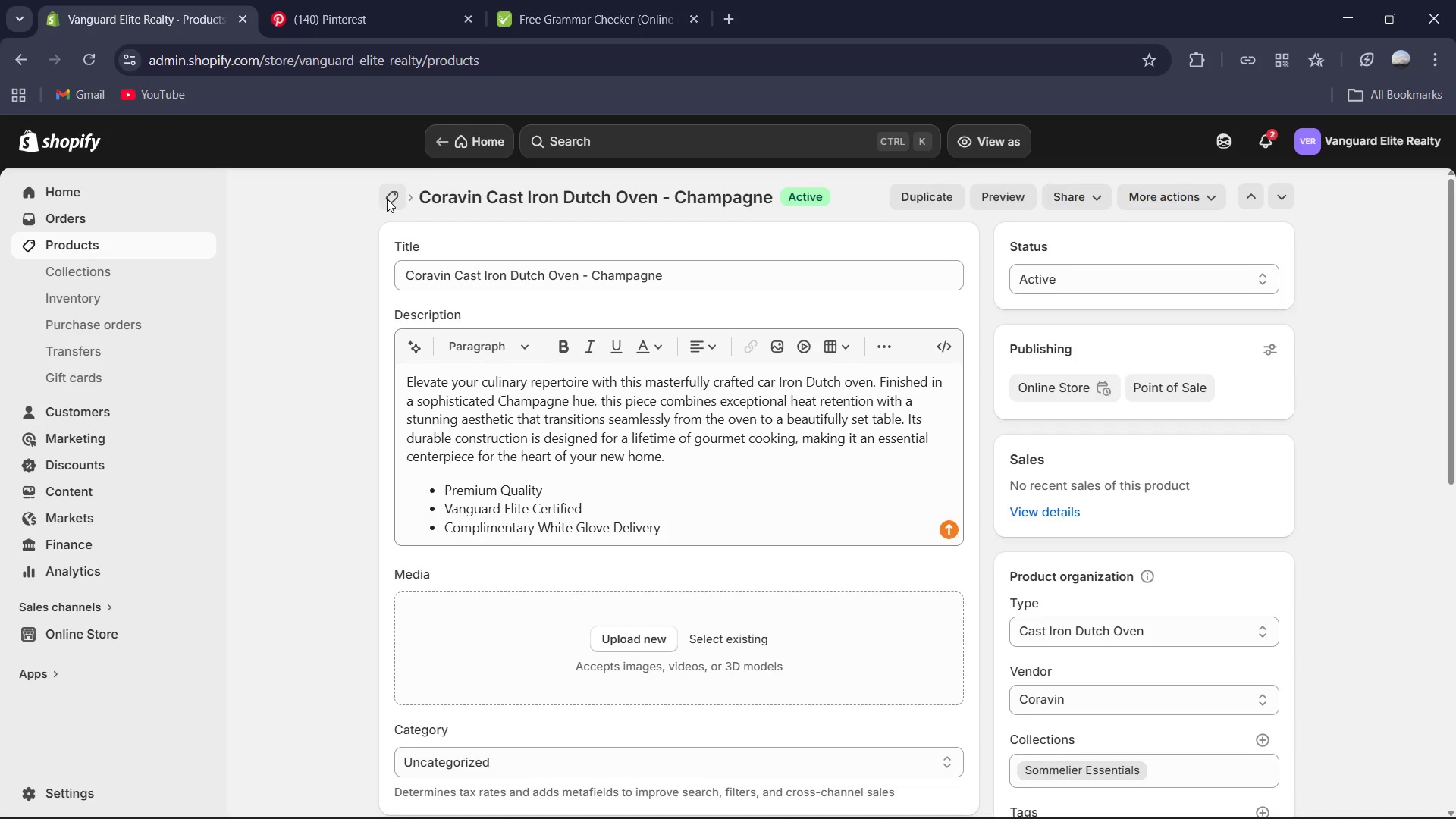 
scroll: coordinate [566, 488], scroll_direction: down, amount: 13.0
 